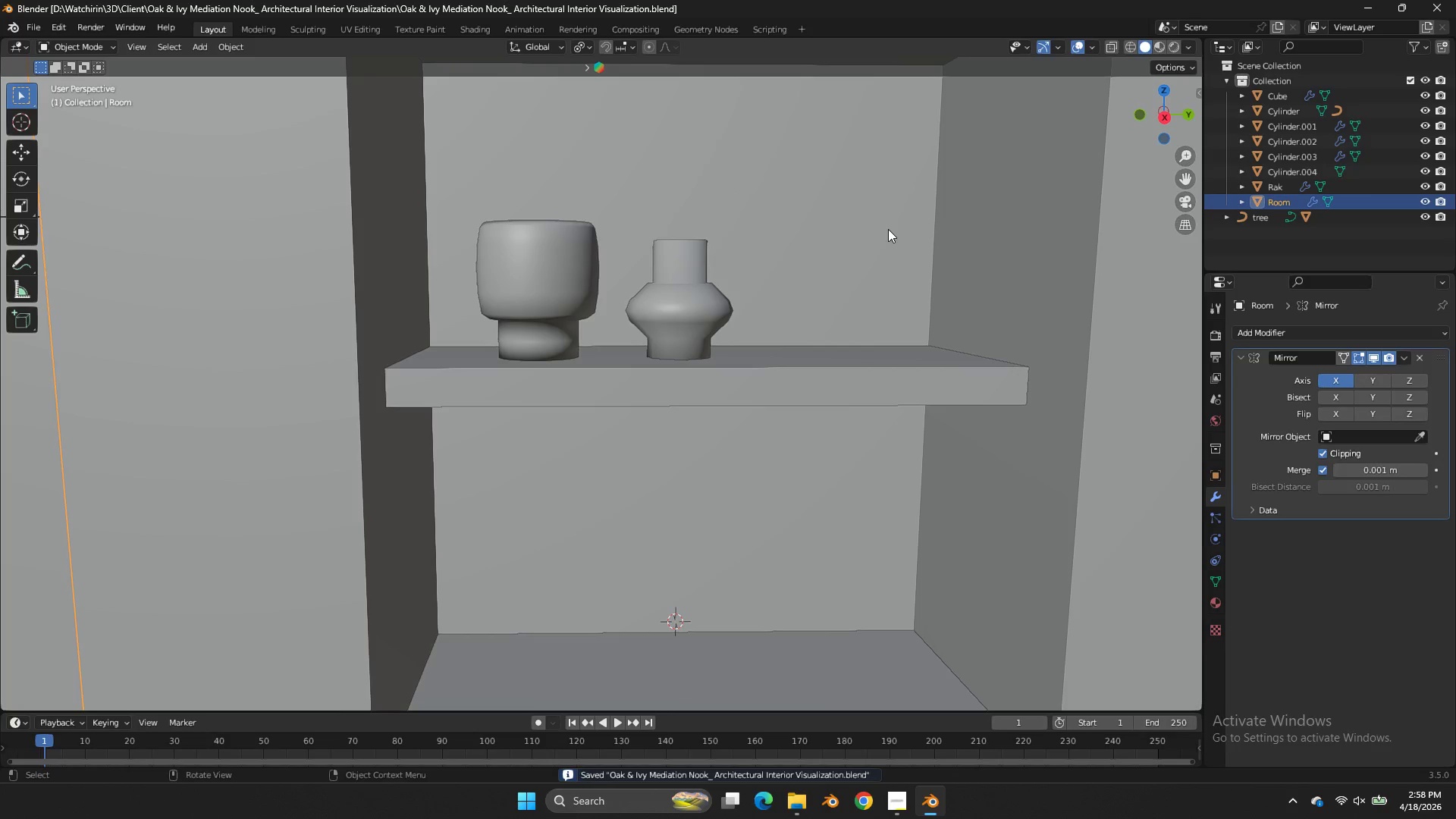 
key(Tab)
 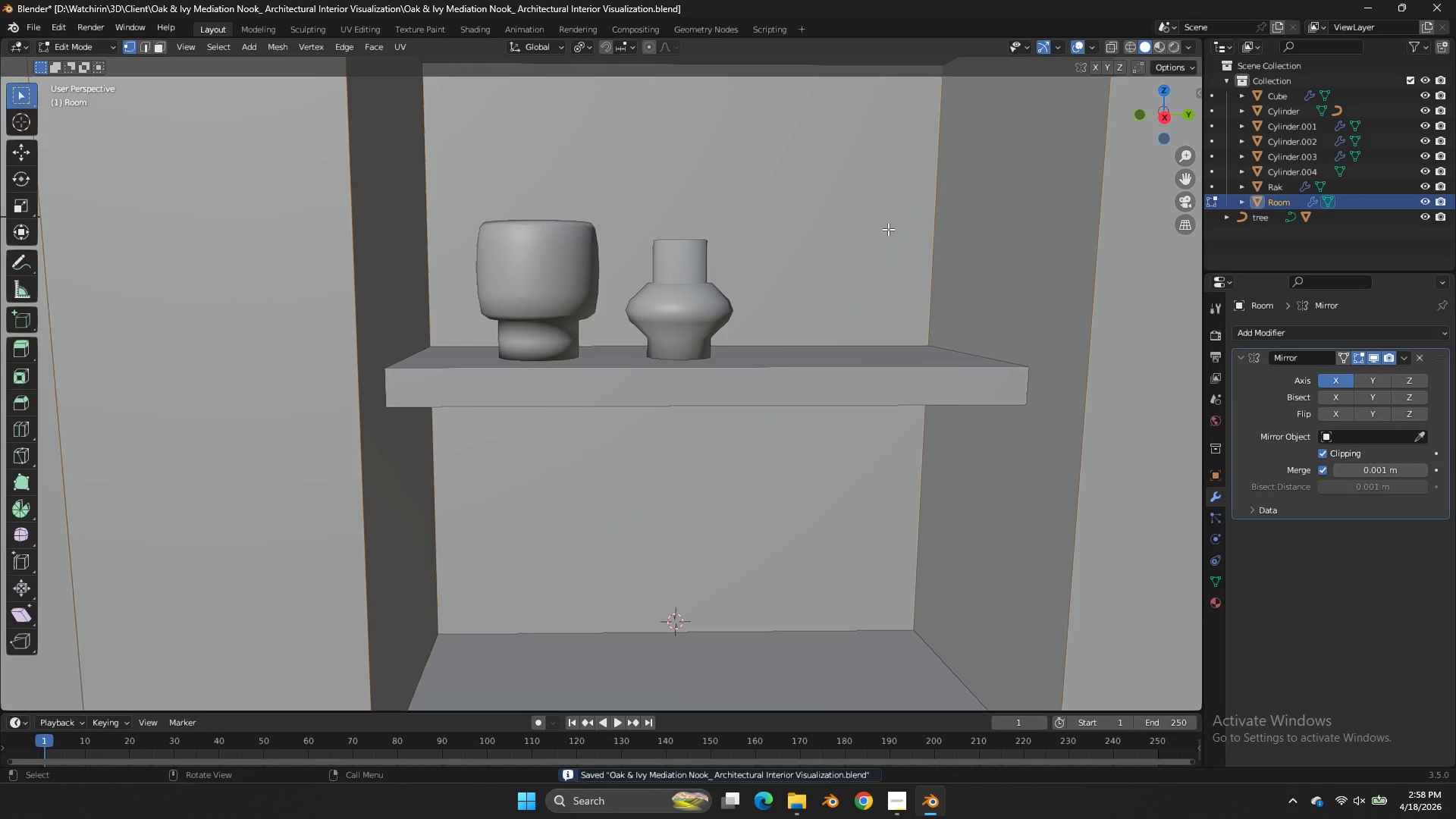 
scroll: coordinate [888, 229], scroll_direction: none, amount: 0.0
 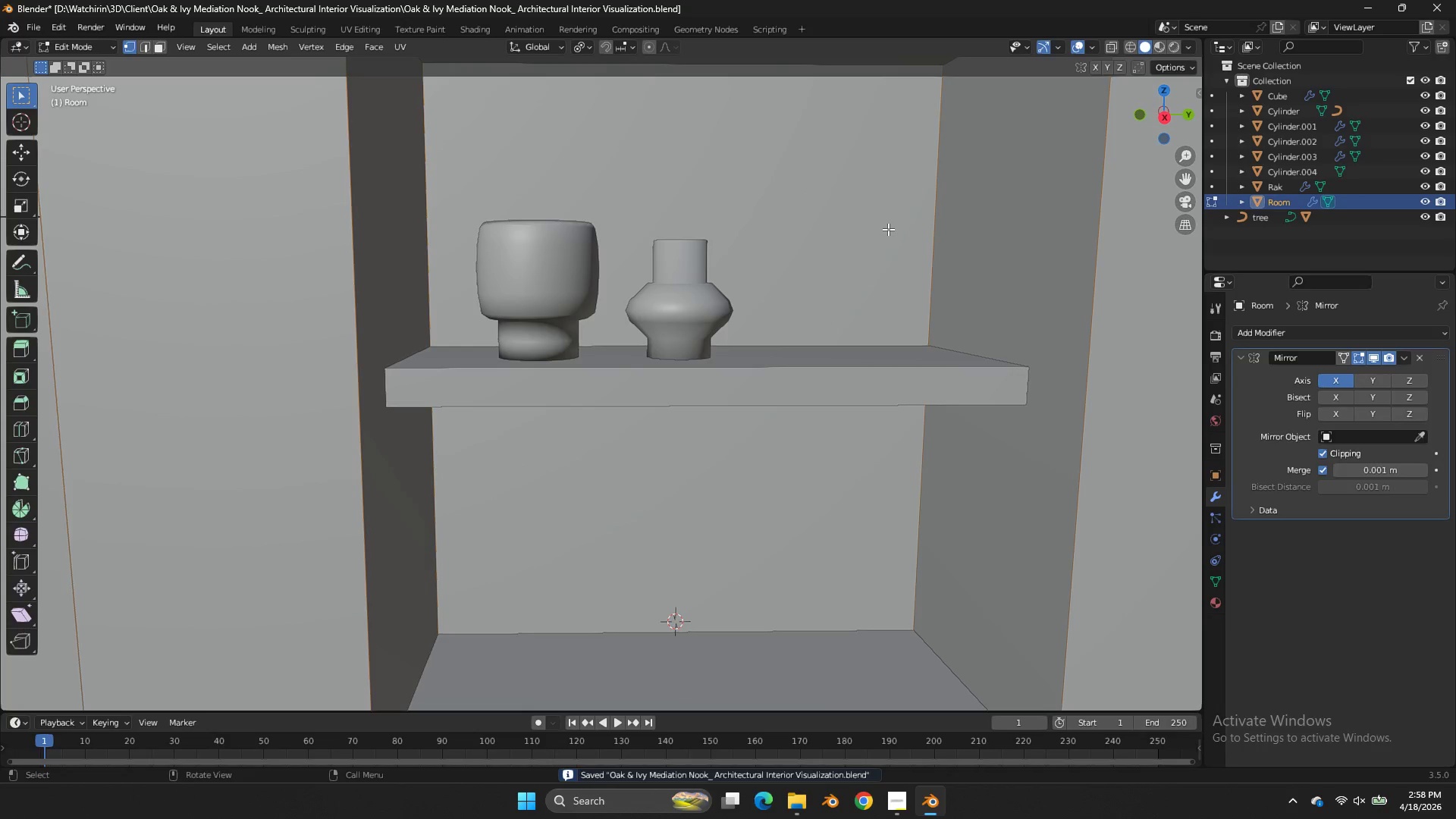 
key(Tab)
 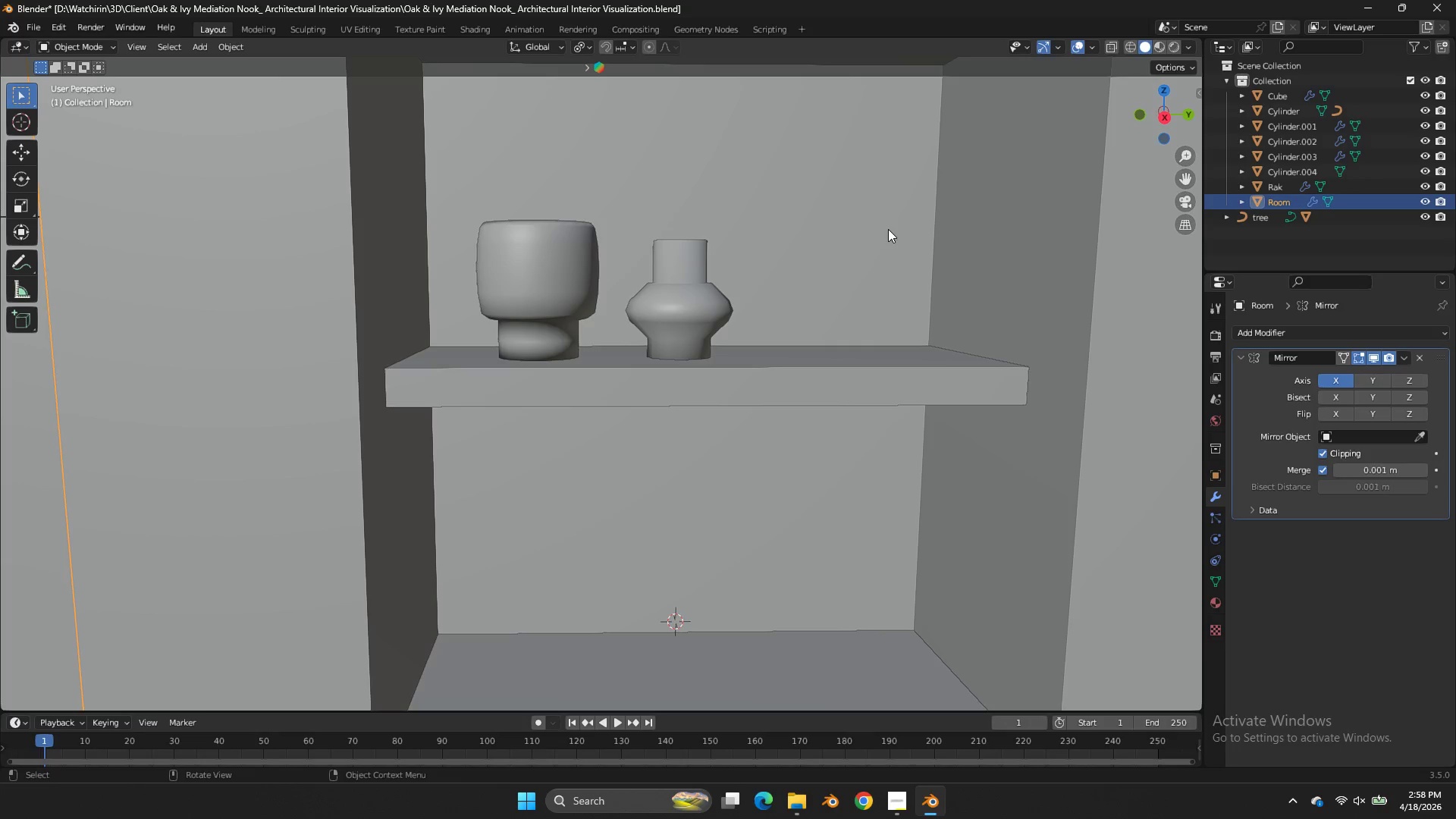 
wait(23.08)
 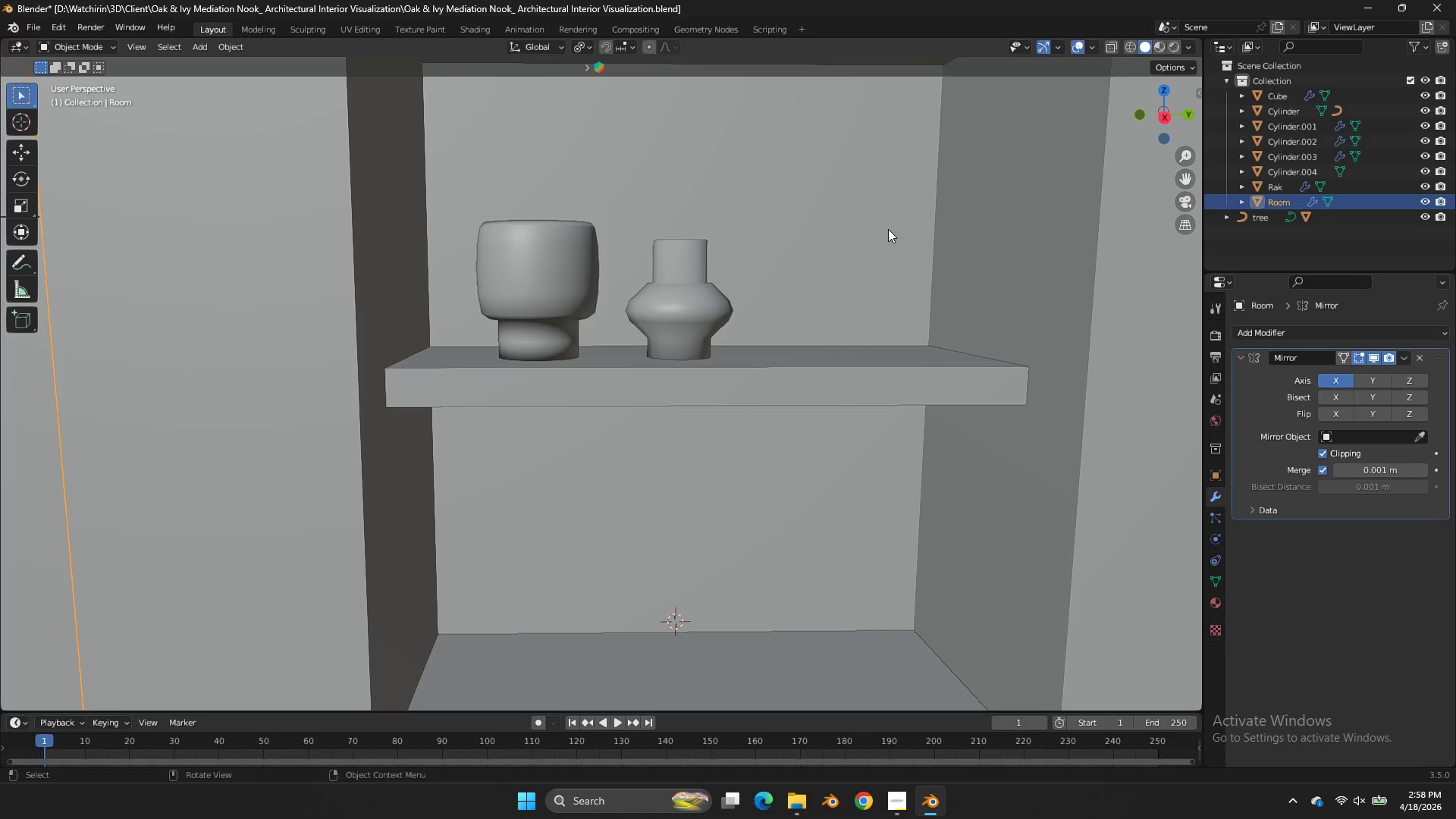 
scroll: coordinate [656, 260], scroll_direction: down, amount: 4.0
 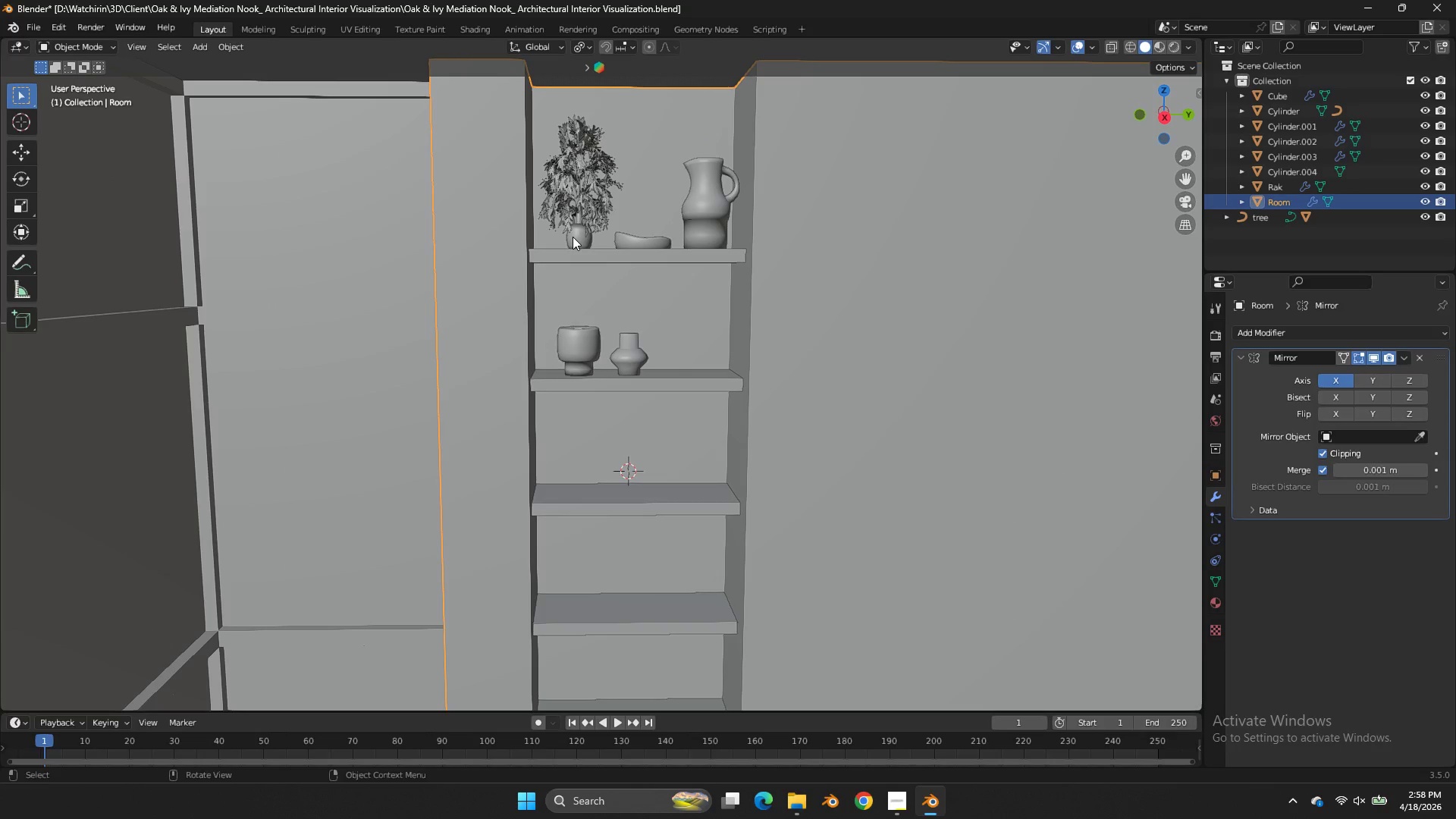 
double_click([573, 237])
 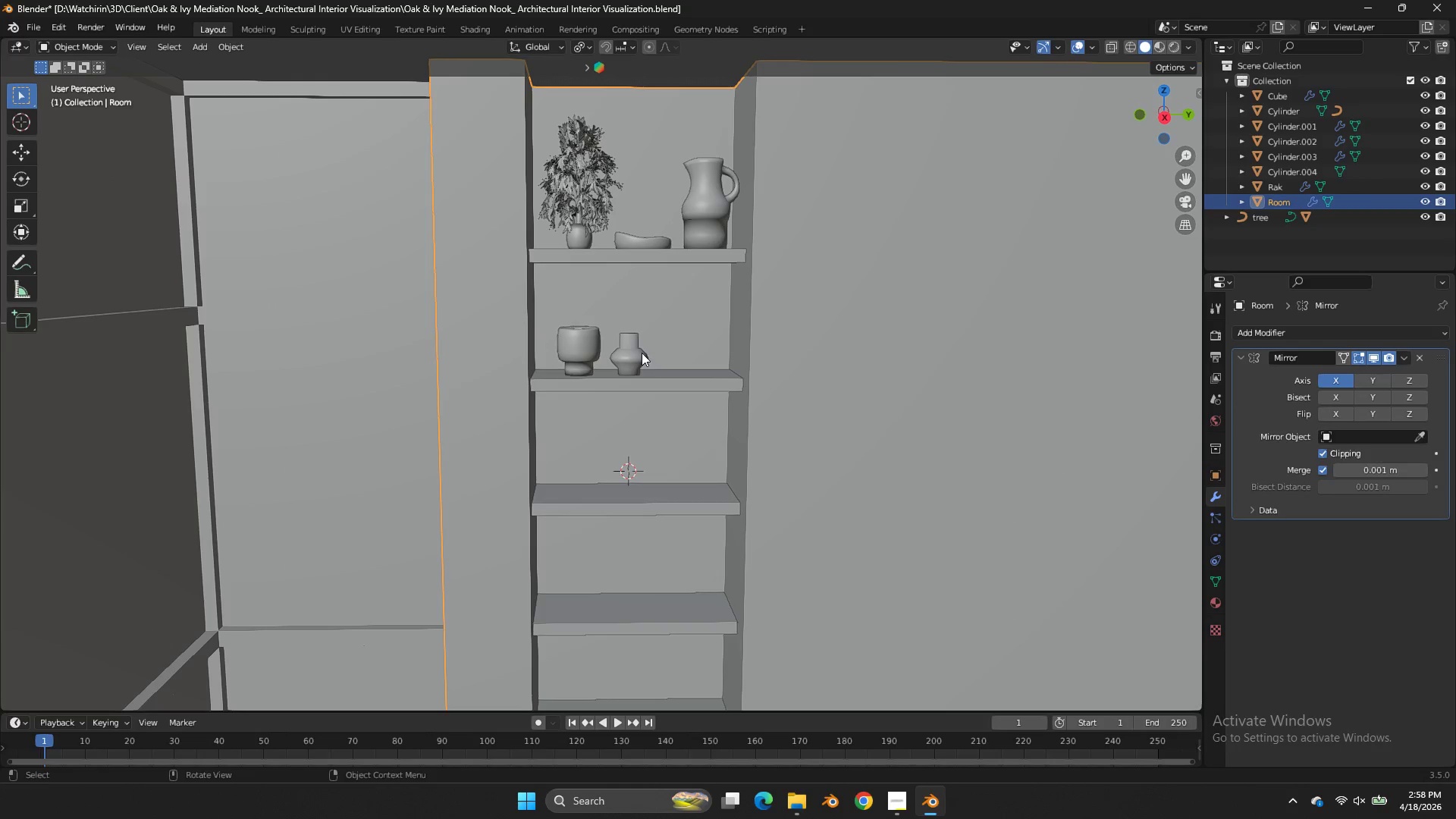 
triple_click([642, 354])
 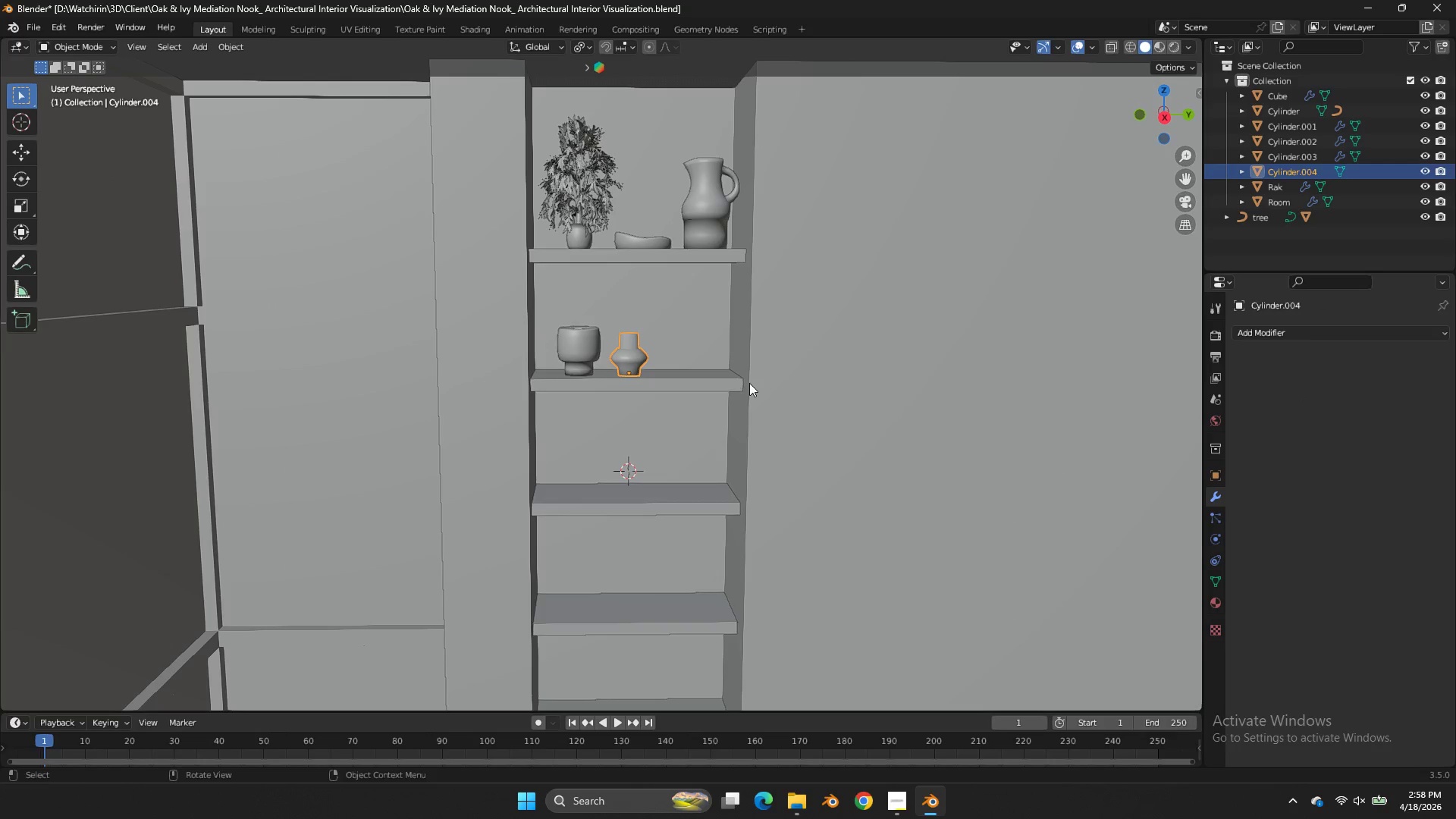 
key(Control+S)
 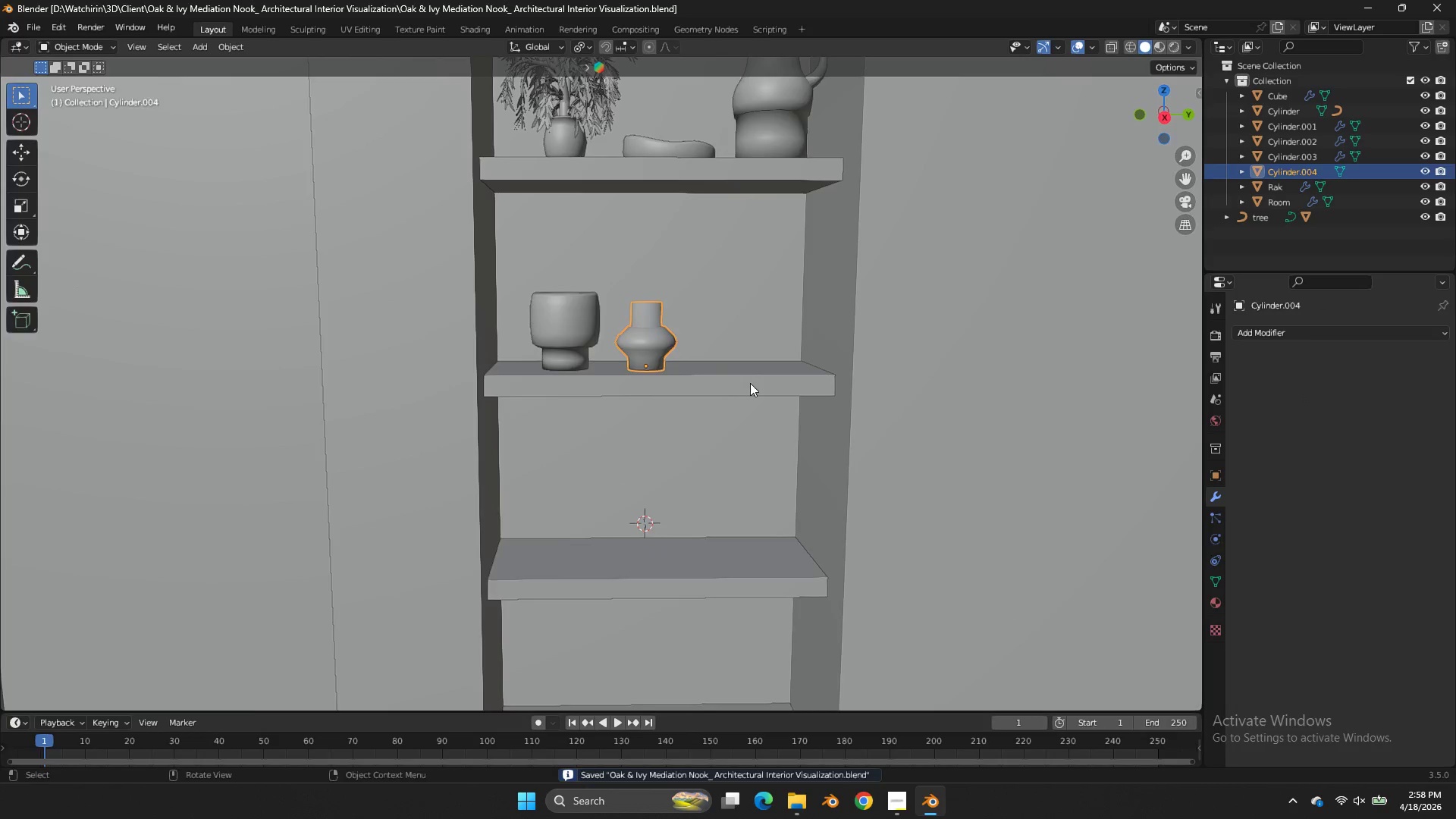 
scroll: coordinate [749, 383], scroll_direction: up, amount: 2.0
 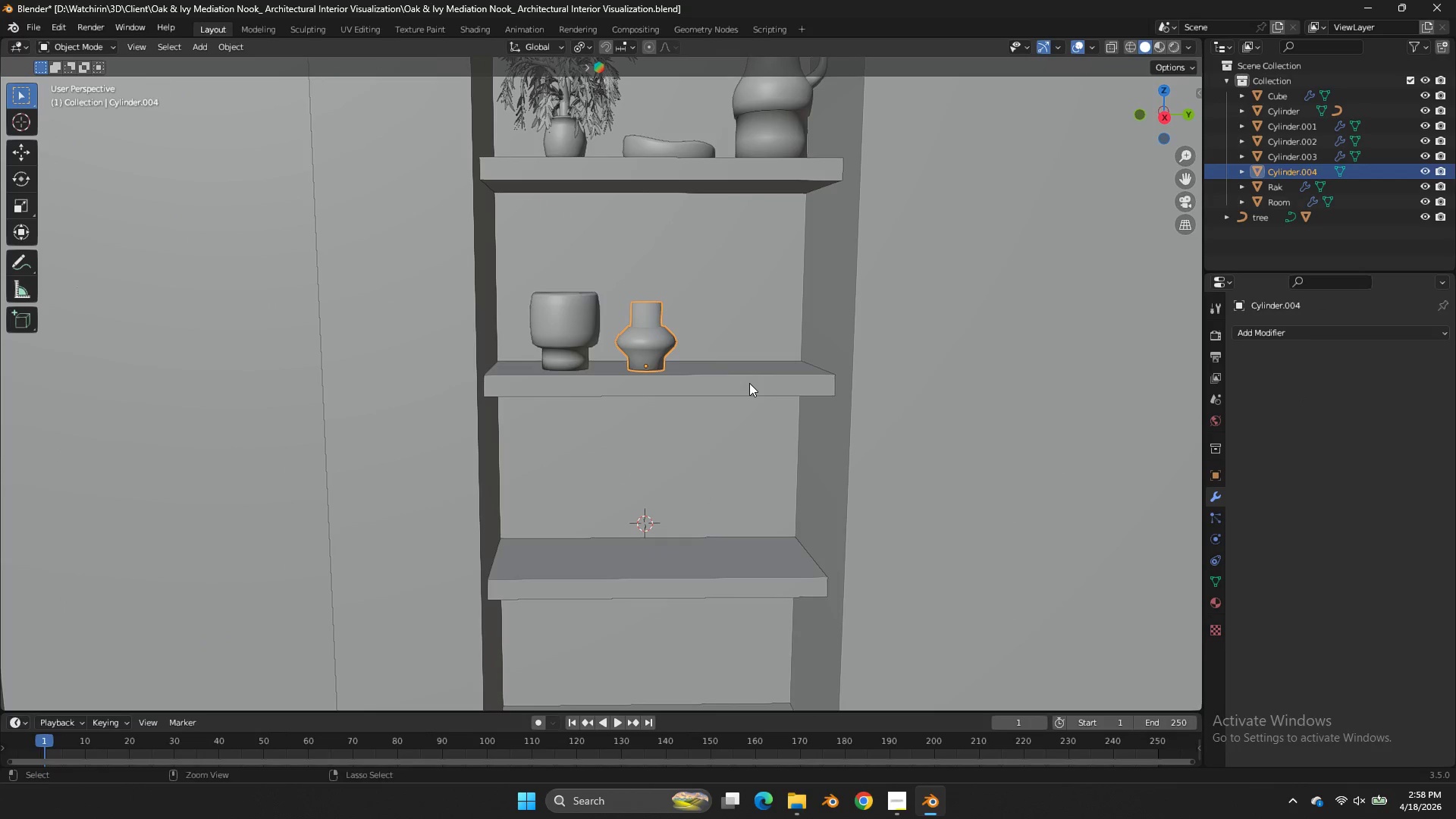 
scroll: coordinate [751, 384], scroll_direction: down, amount: 4.0
 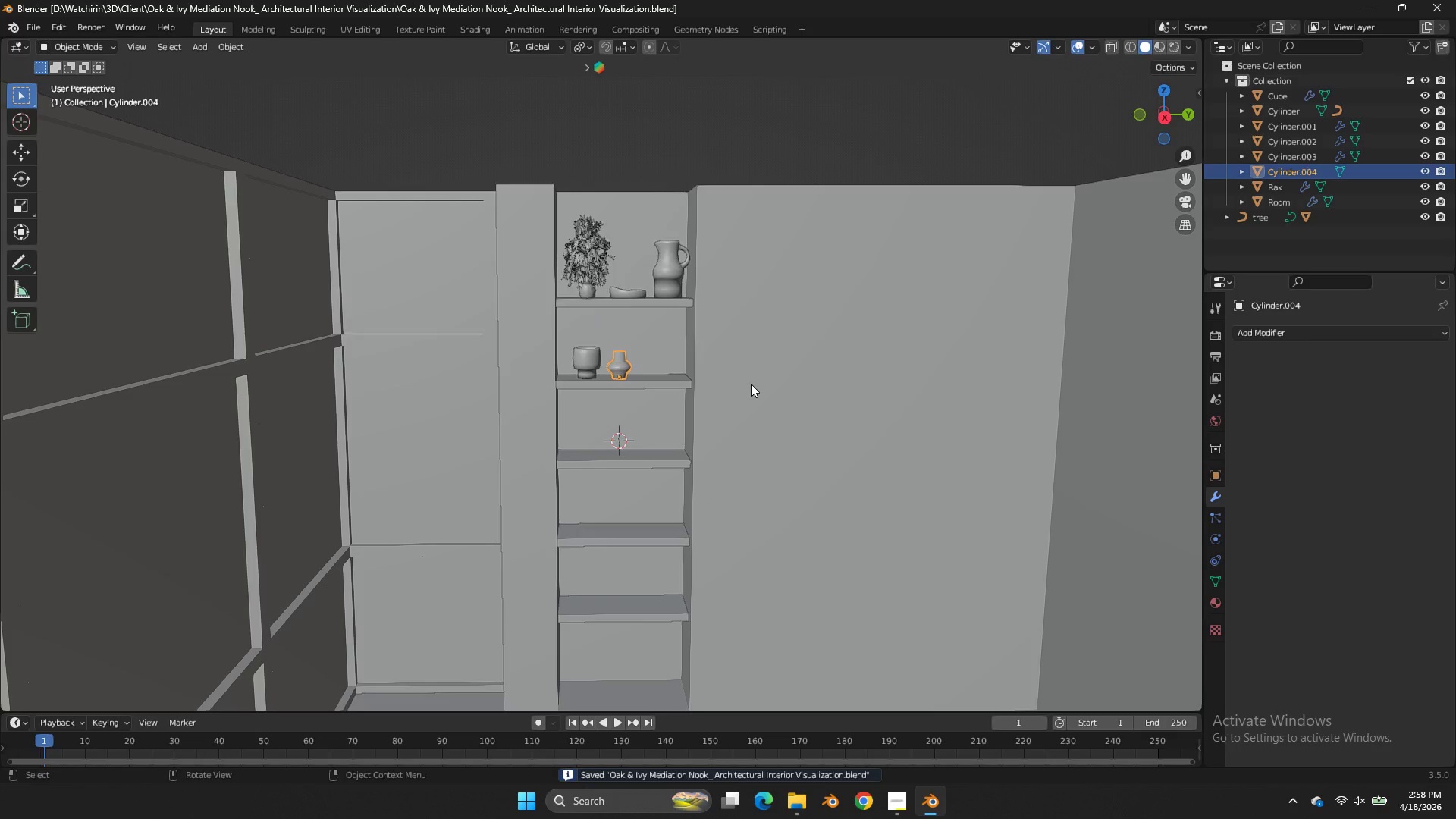 
scroll: coordinate [751, 384], scroll_direction: up, amount: 1.0
 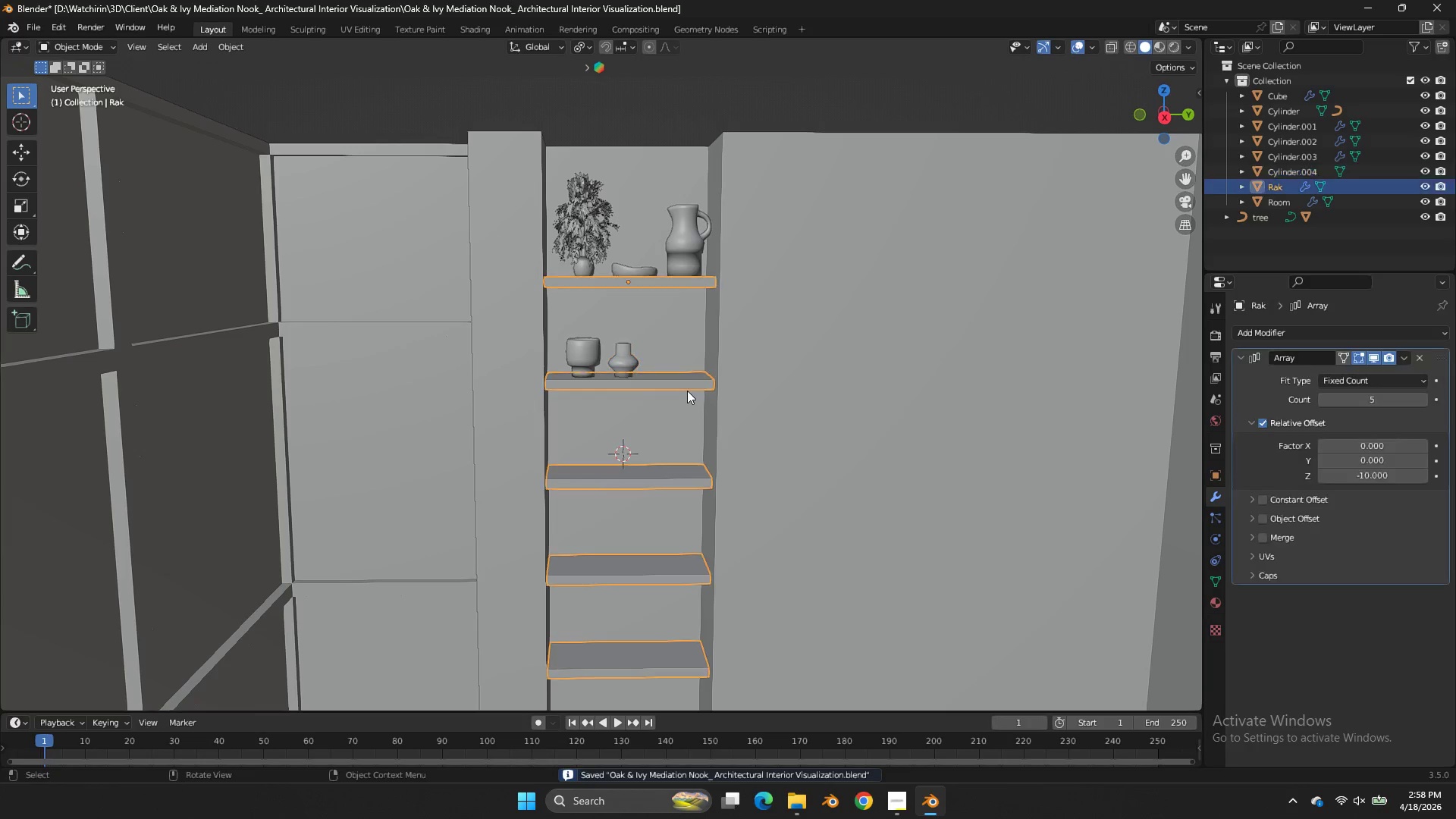 
double_click([687, 466])
 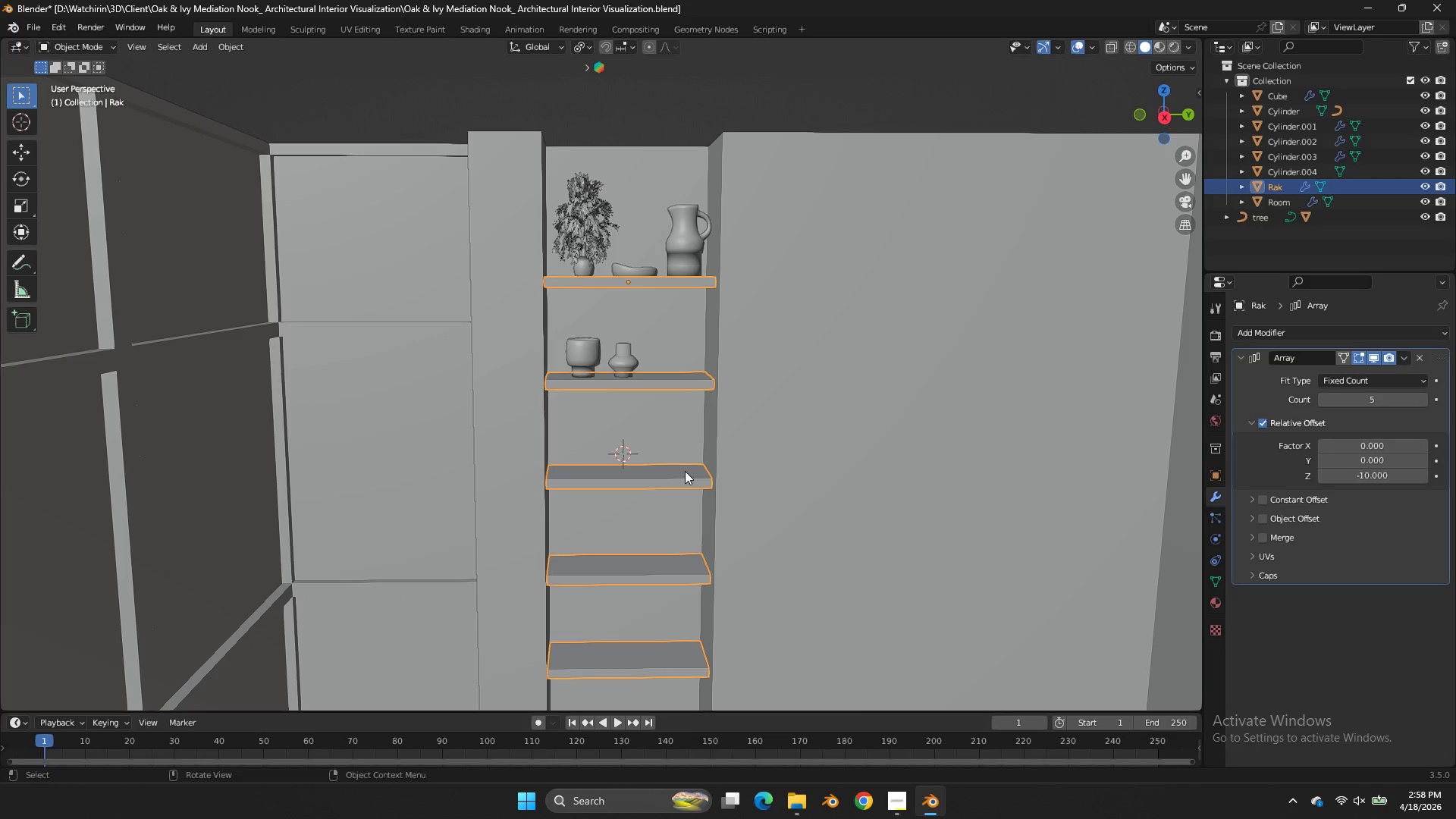 
wait(8.23)
 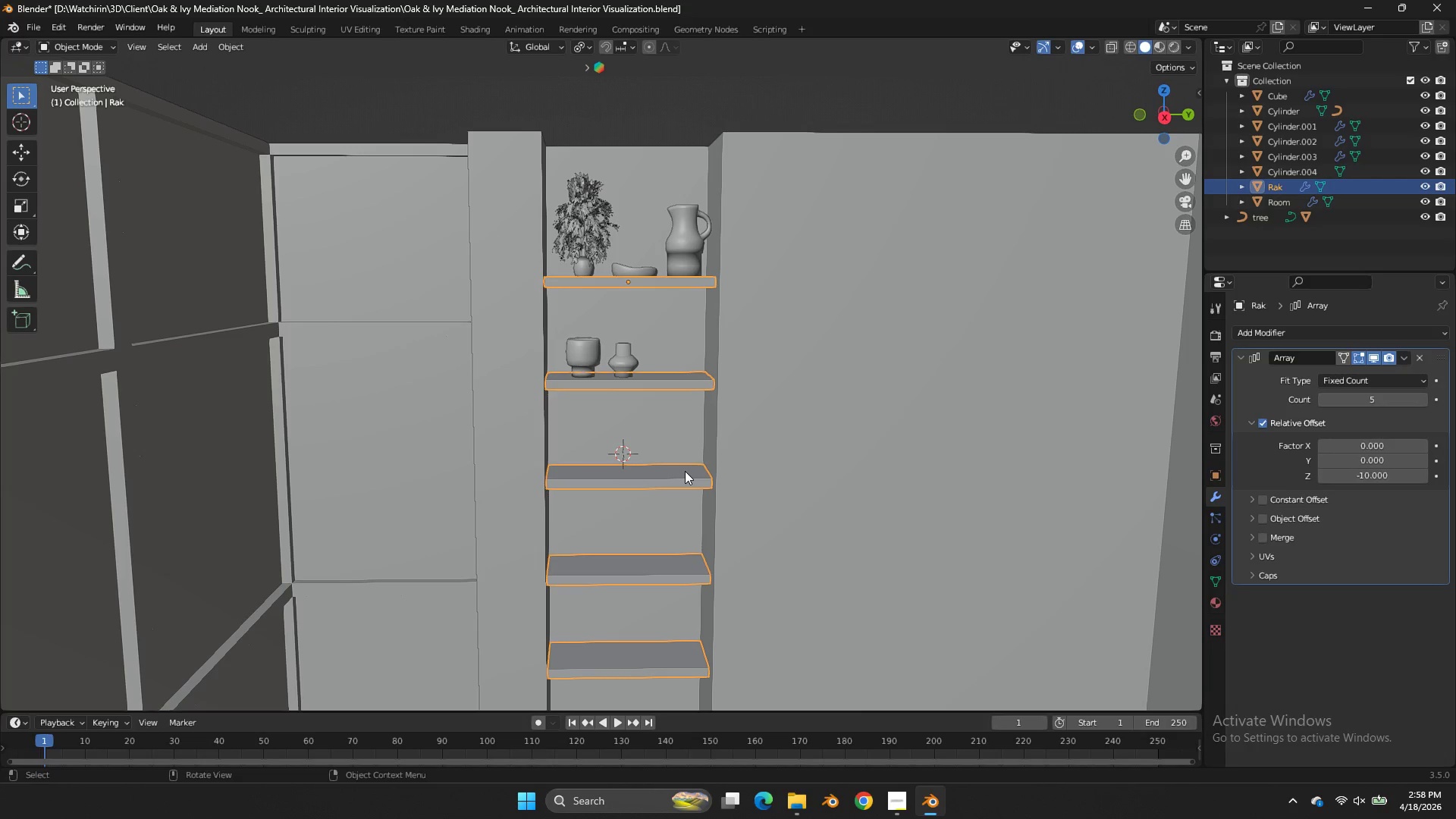 
left_click([739, 529])
 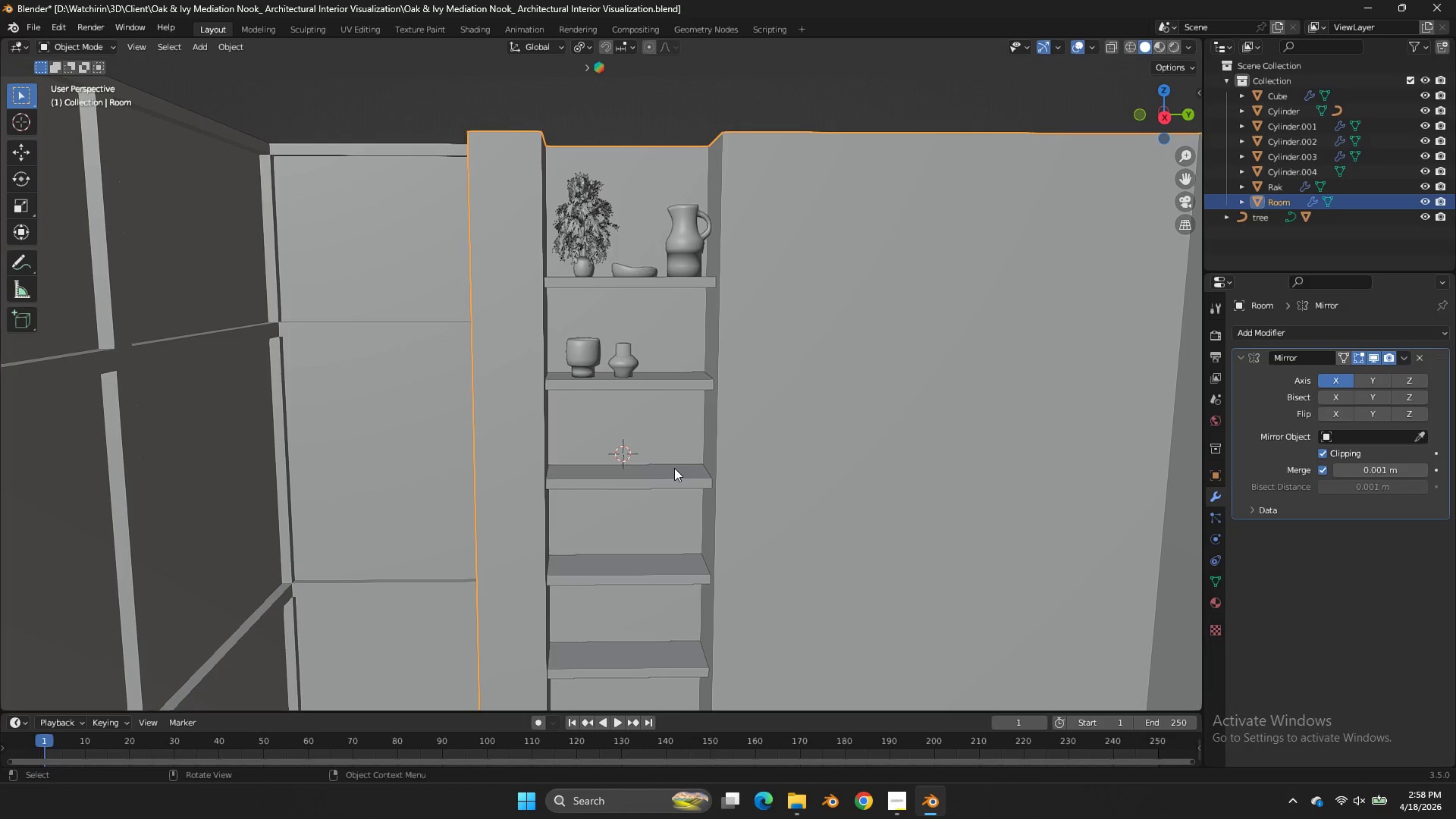 
left_click([673, 477])
 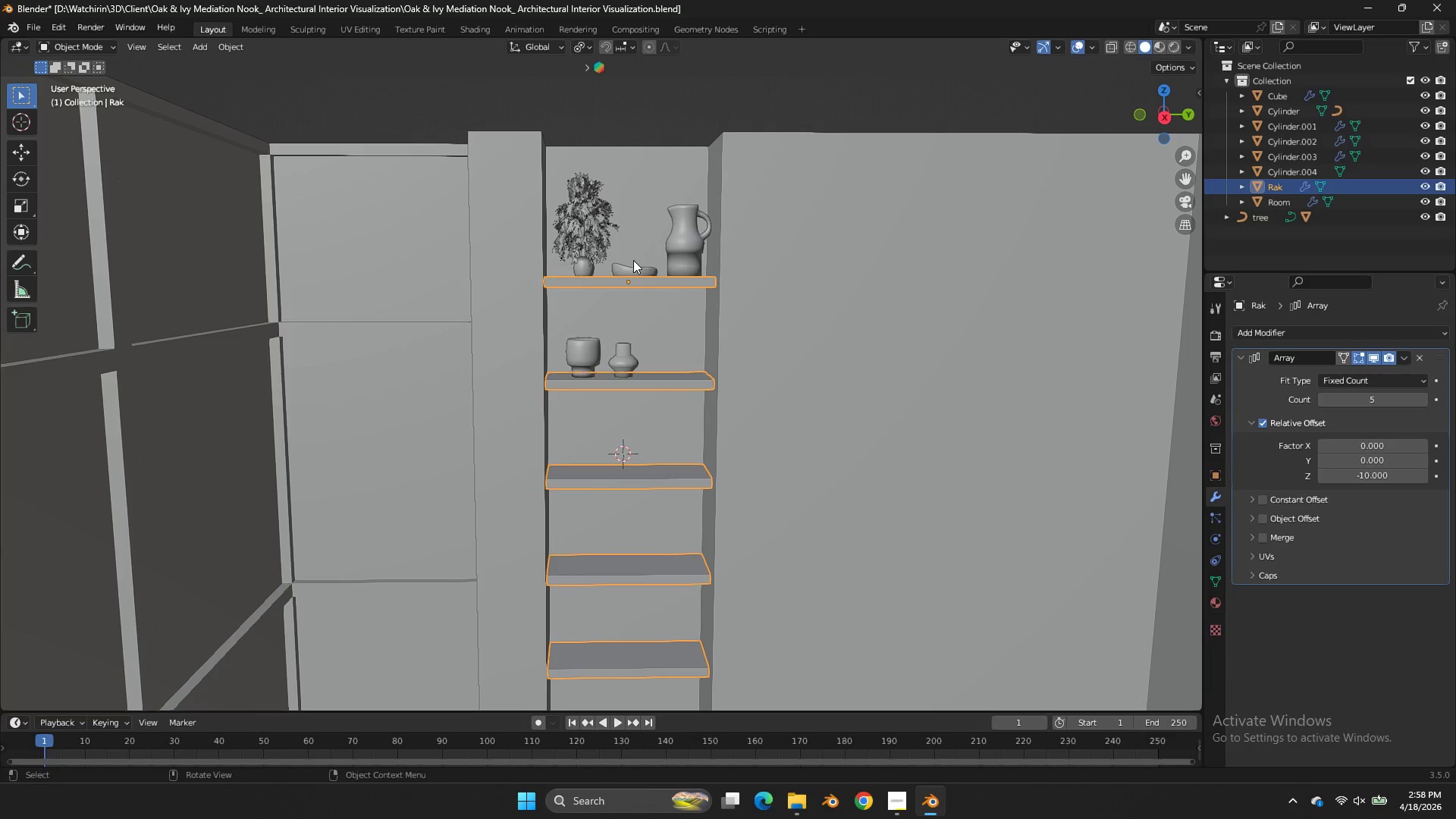 
double_click([651, 279])
 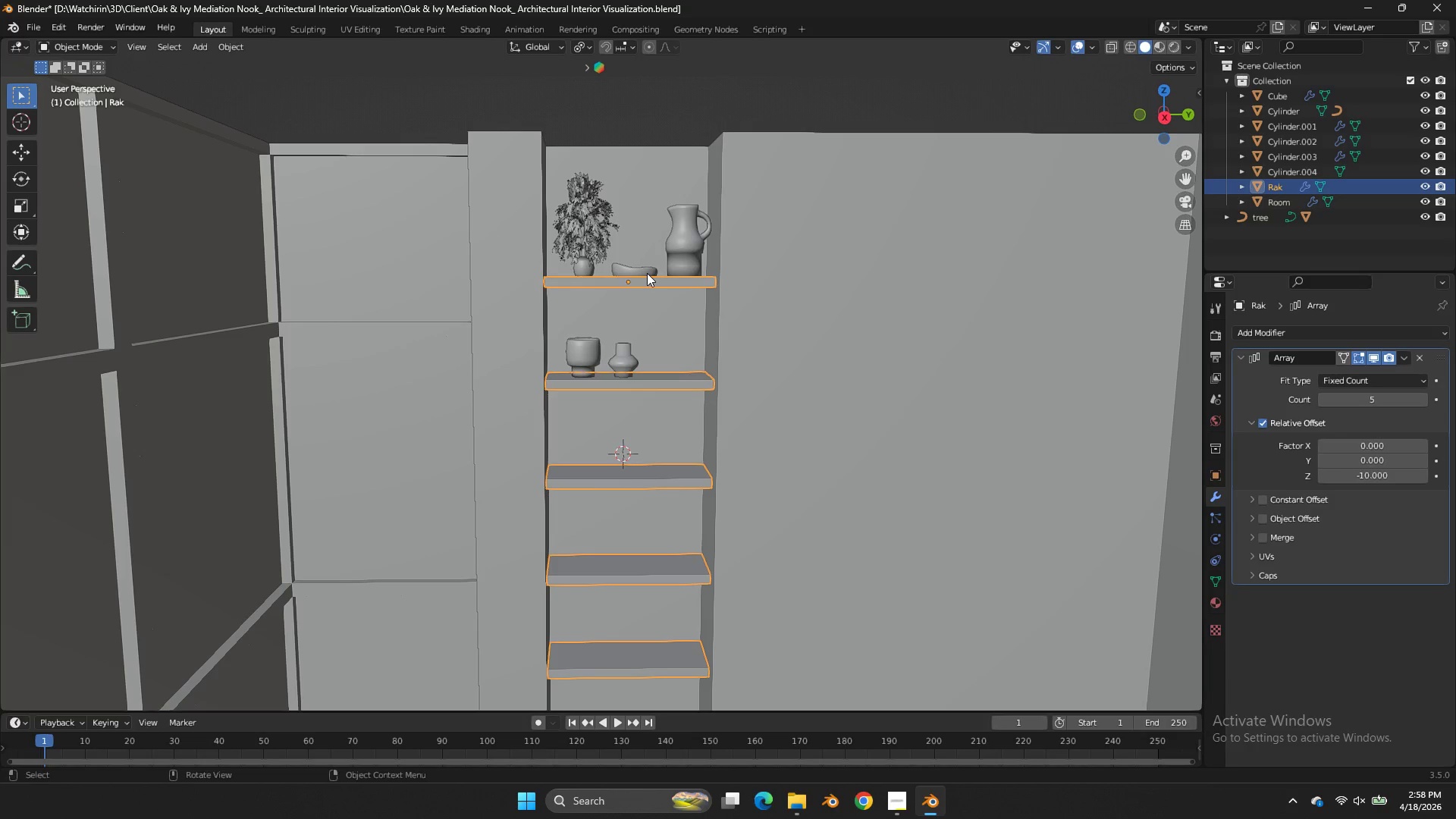 
triple_click([647, 273])
 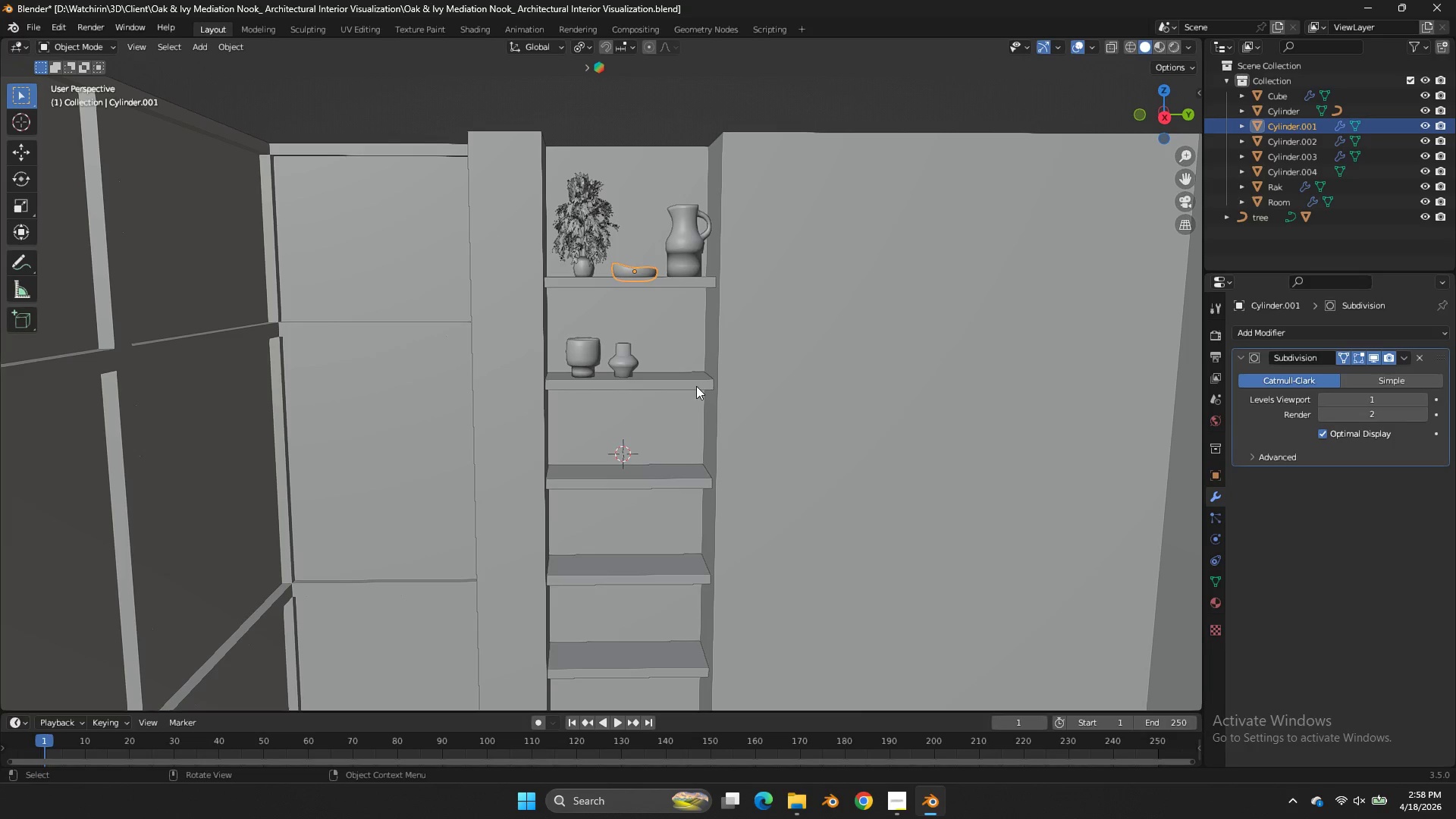 
scroll: coordinate [649, 467], scroll_direction: up, amount: 2.0
 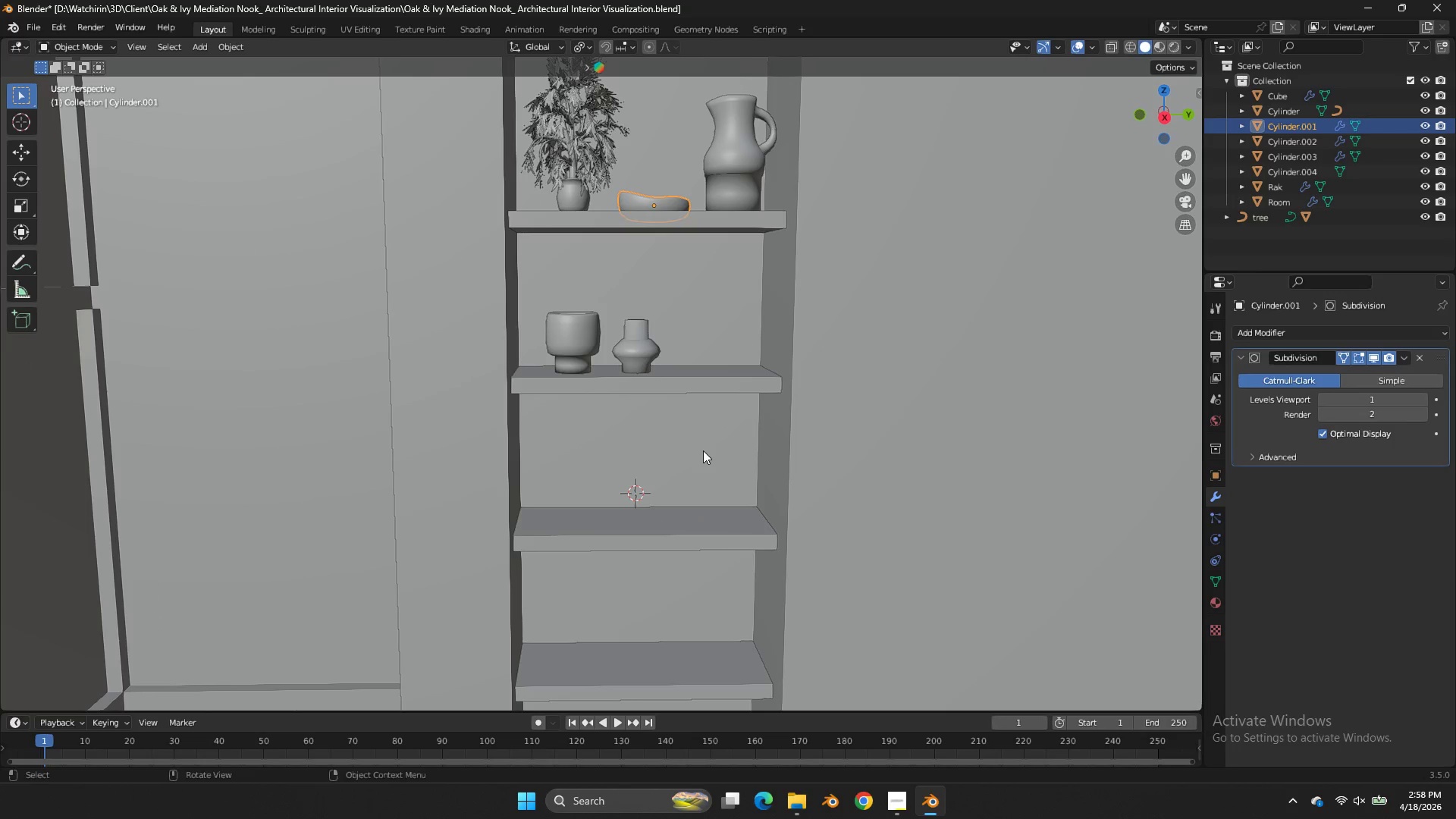 
left_click([736, 457])
 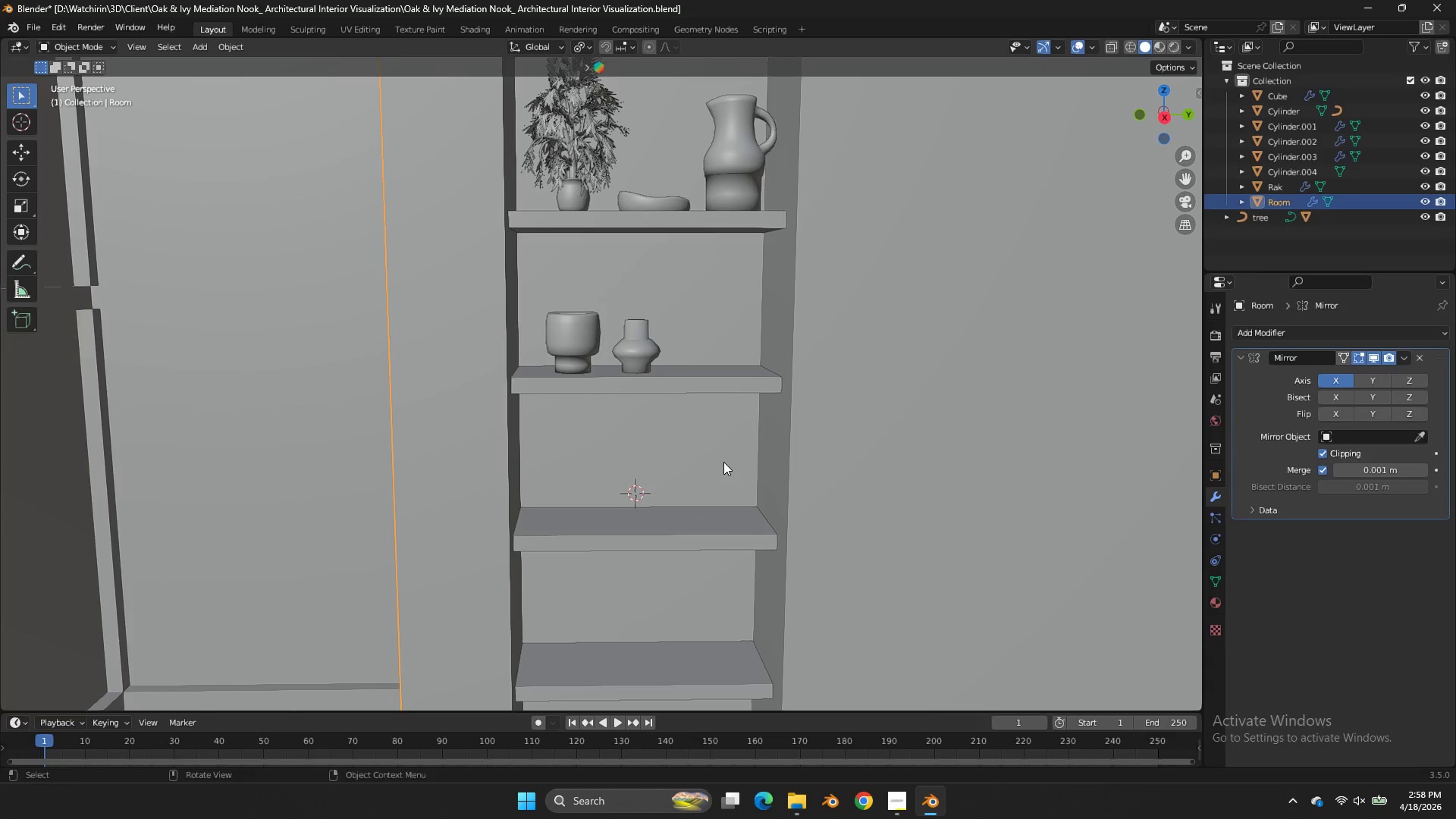 
double_click([736, 457])
 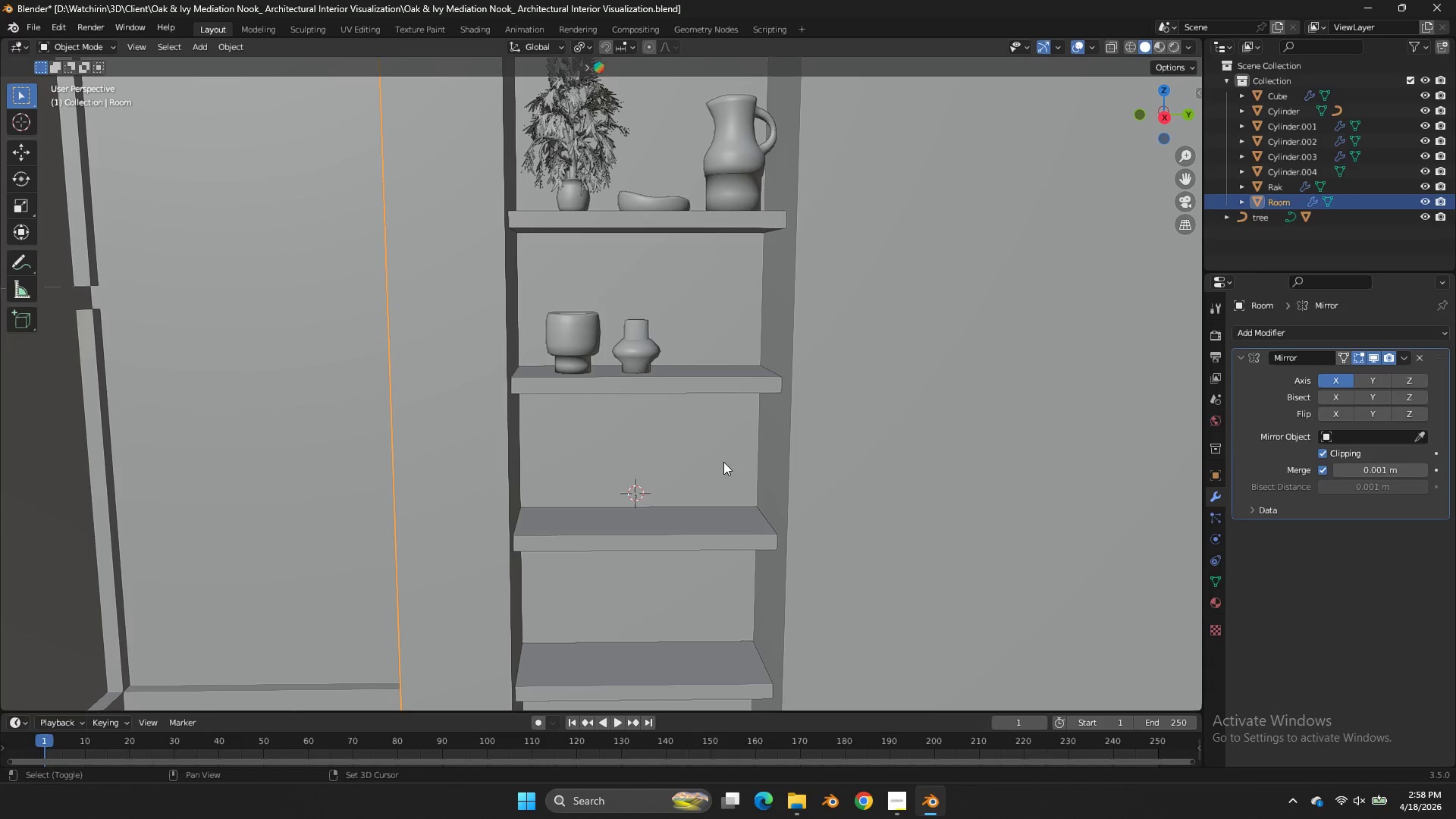 
key(Shift+A)
 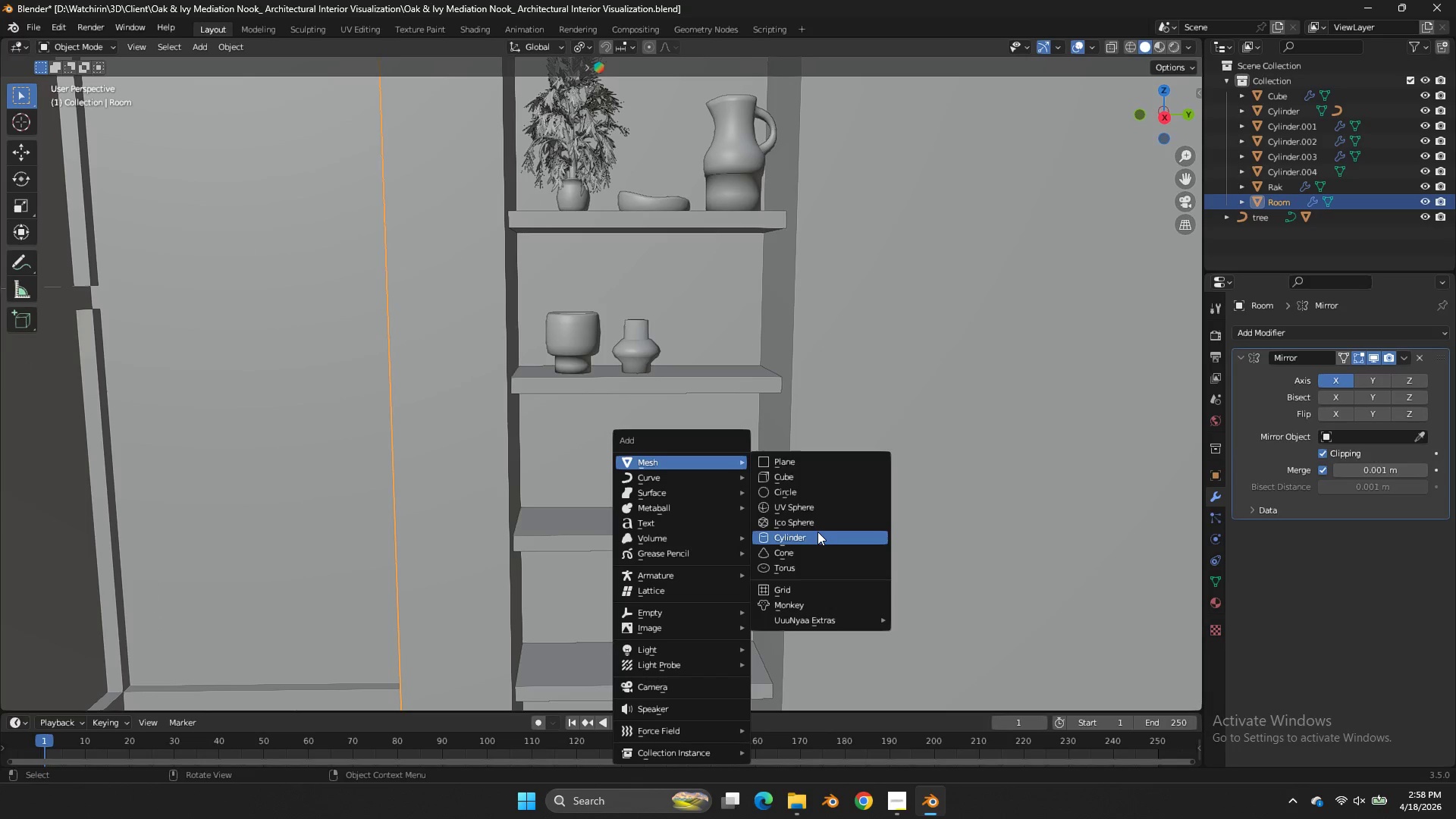 
left_click([812, 532])
 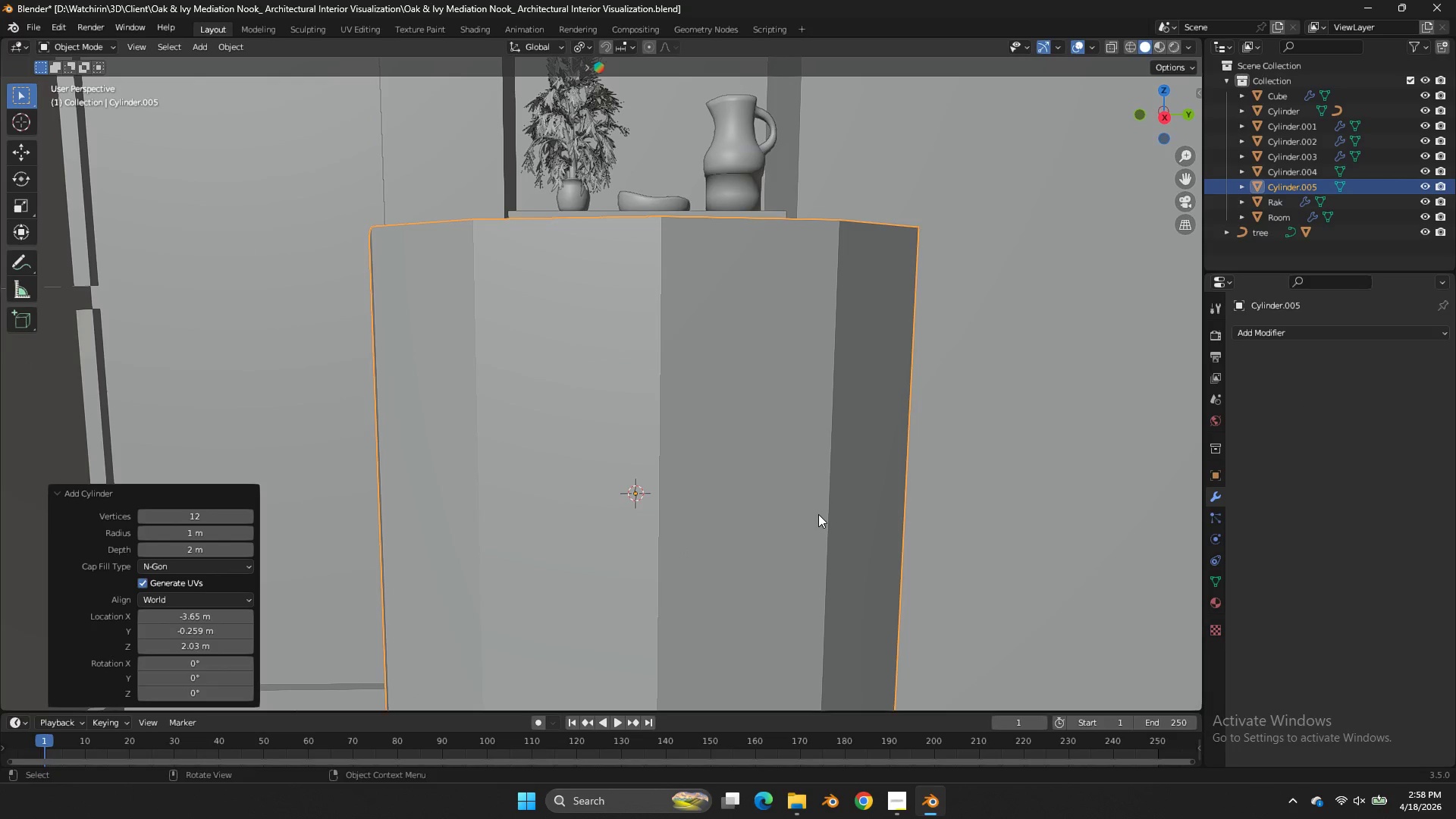 
key(S)
 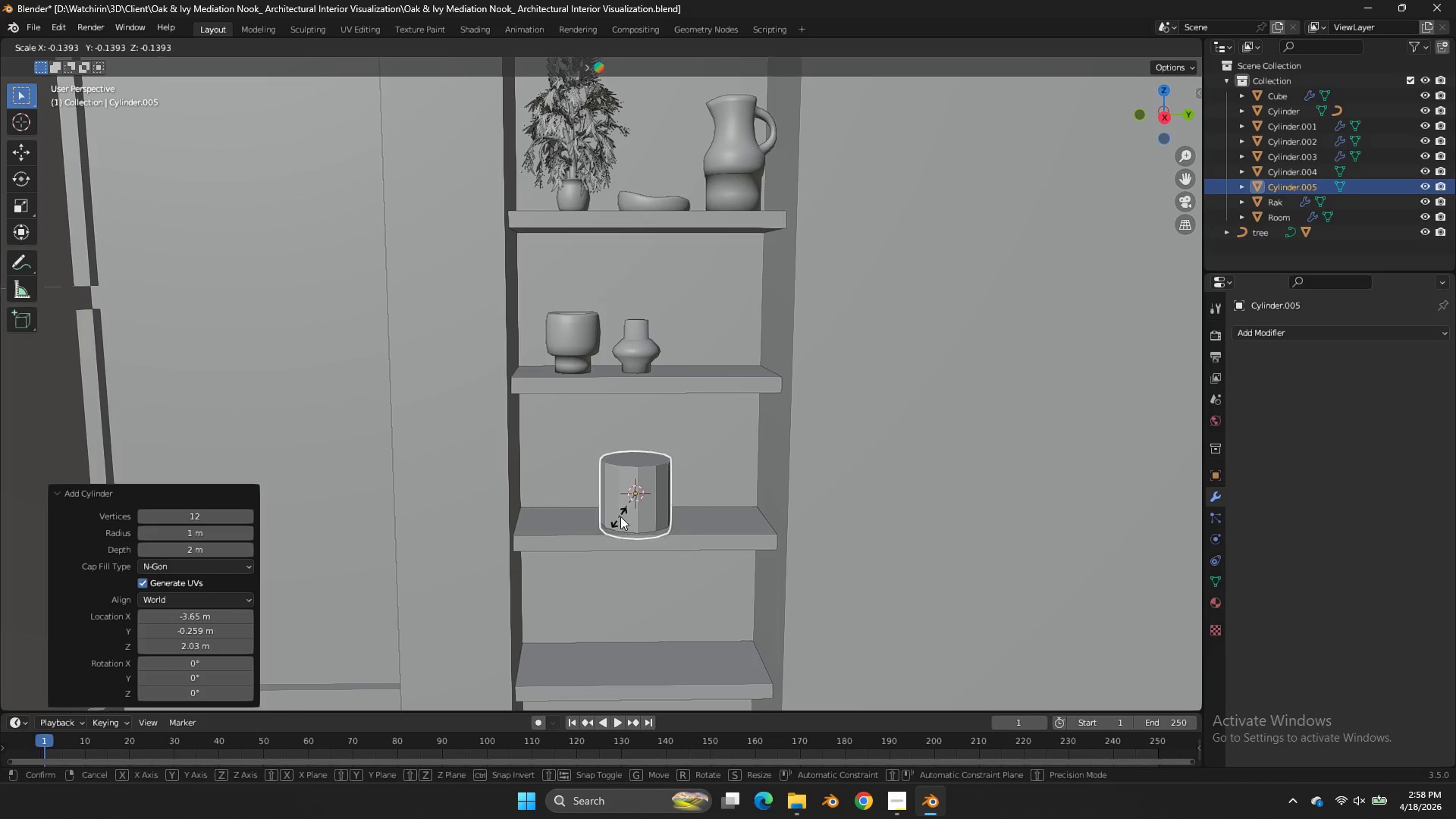 
double_click([623, 515])
 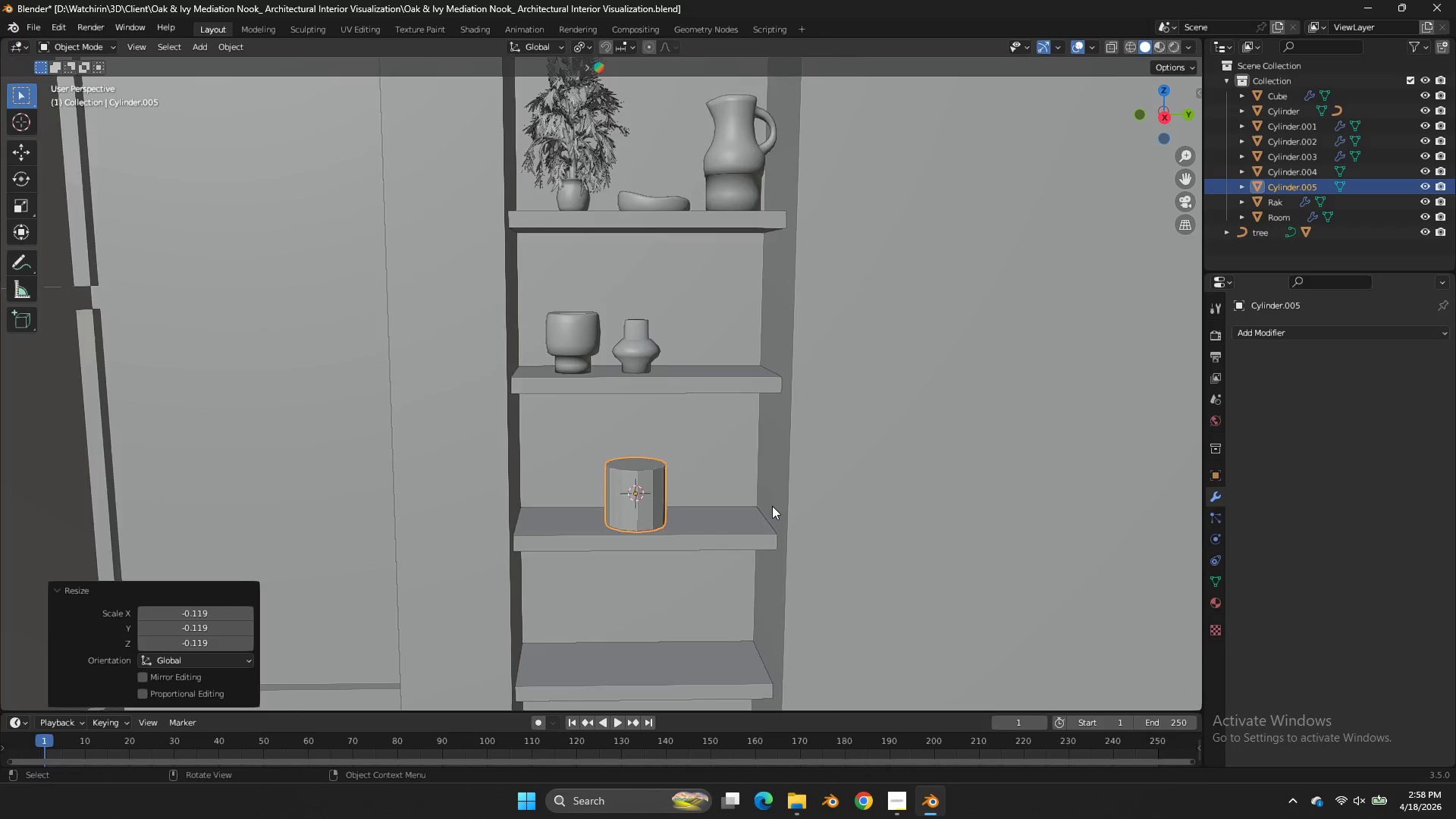 
key(Tab)
 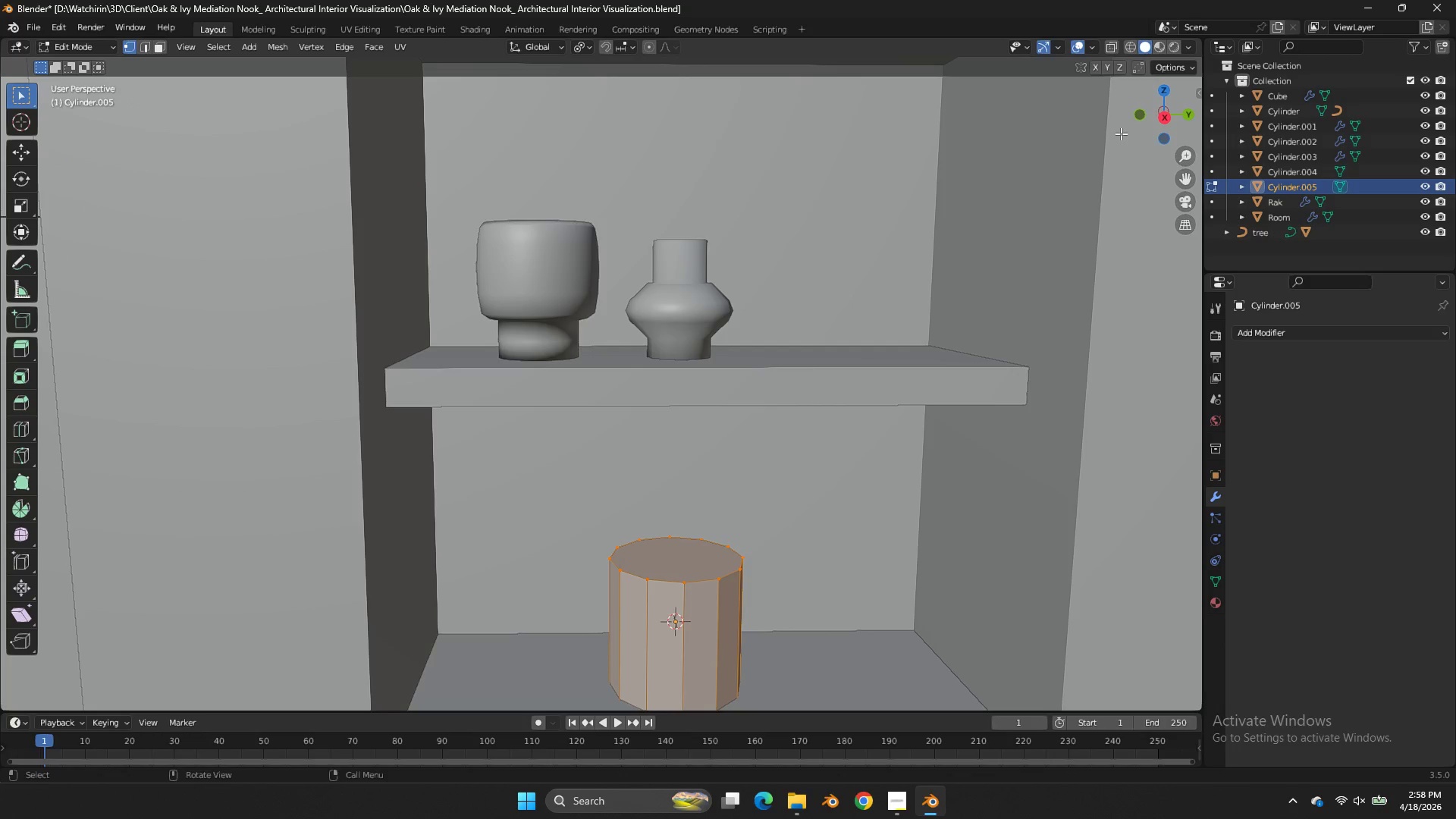 
scroll: coordinate [772, 506], scroll_direction: up, amount: 3.0
 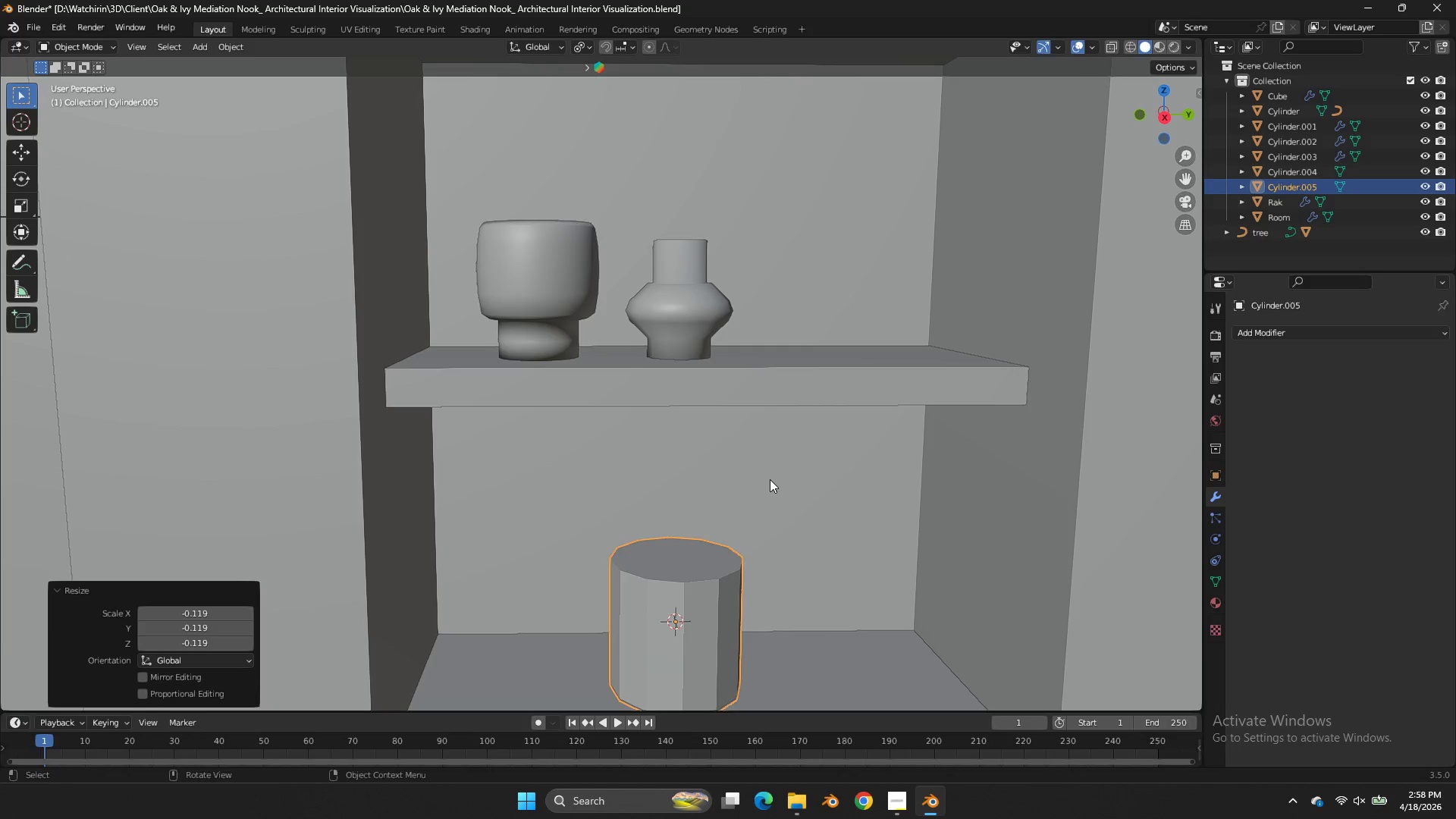 
key(NumpadDivide)
 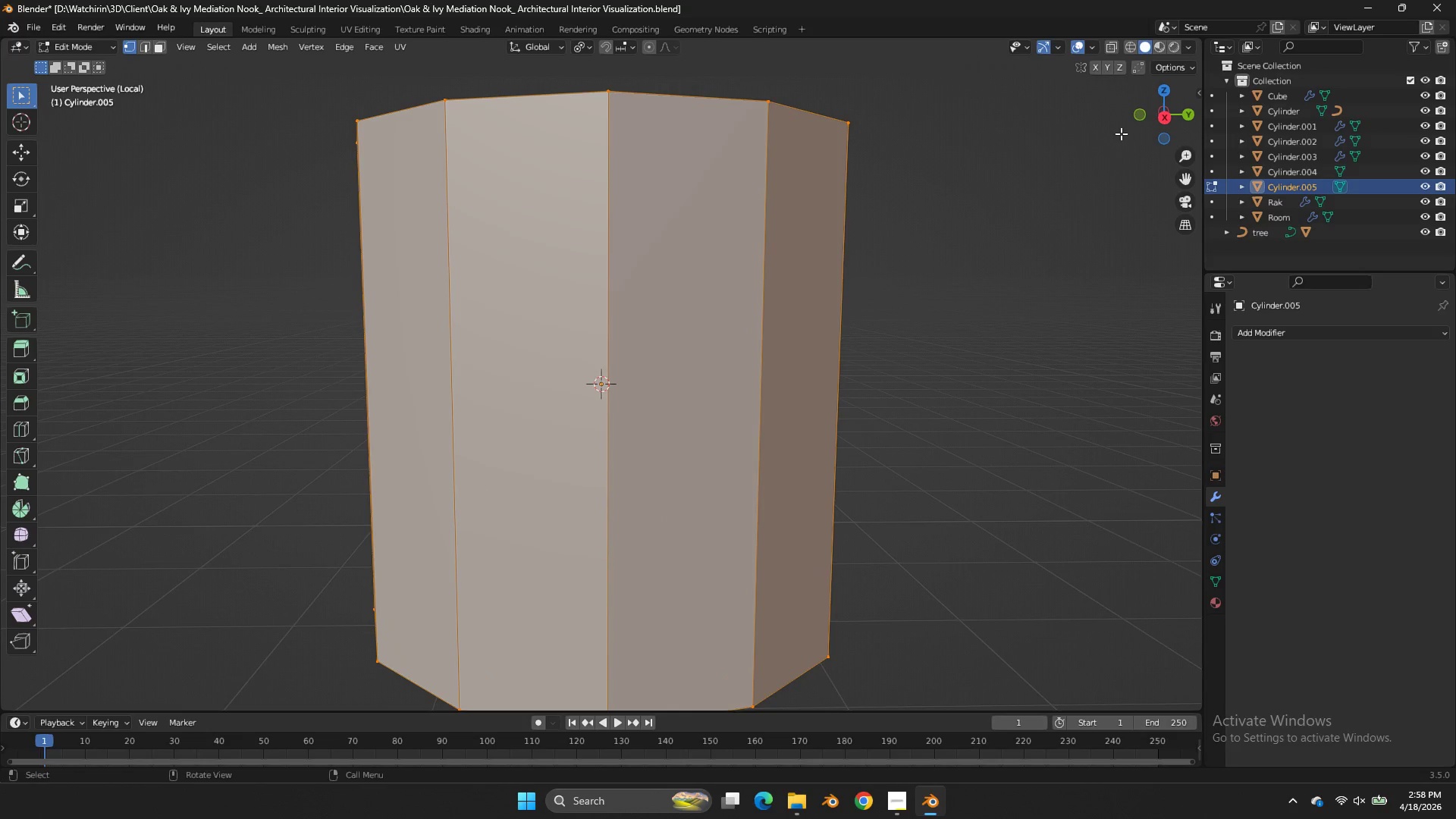 
scroll: coordinate [1138, 151], scroll_direction: down, amount: 1.0
 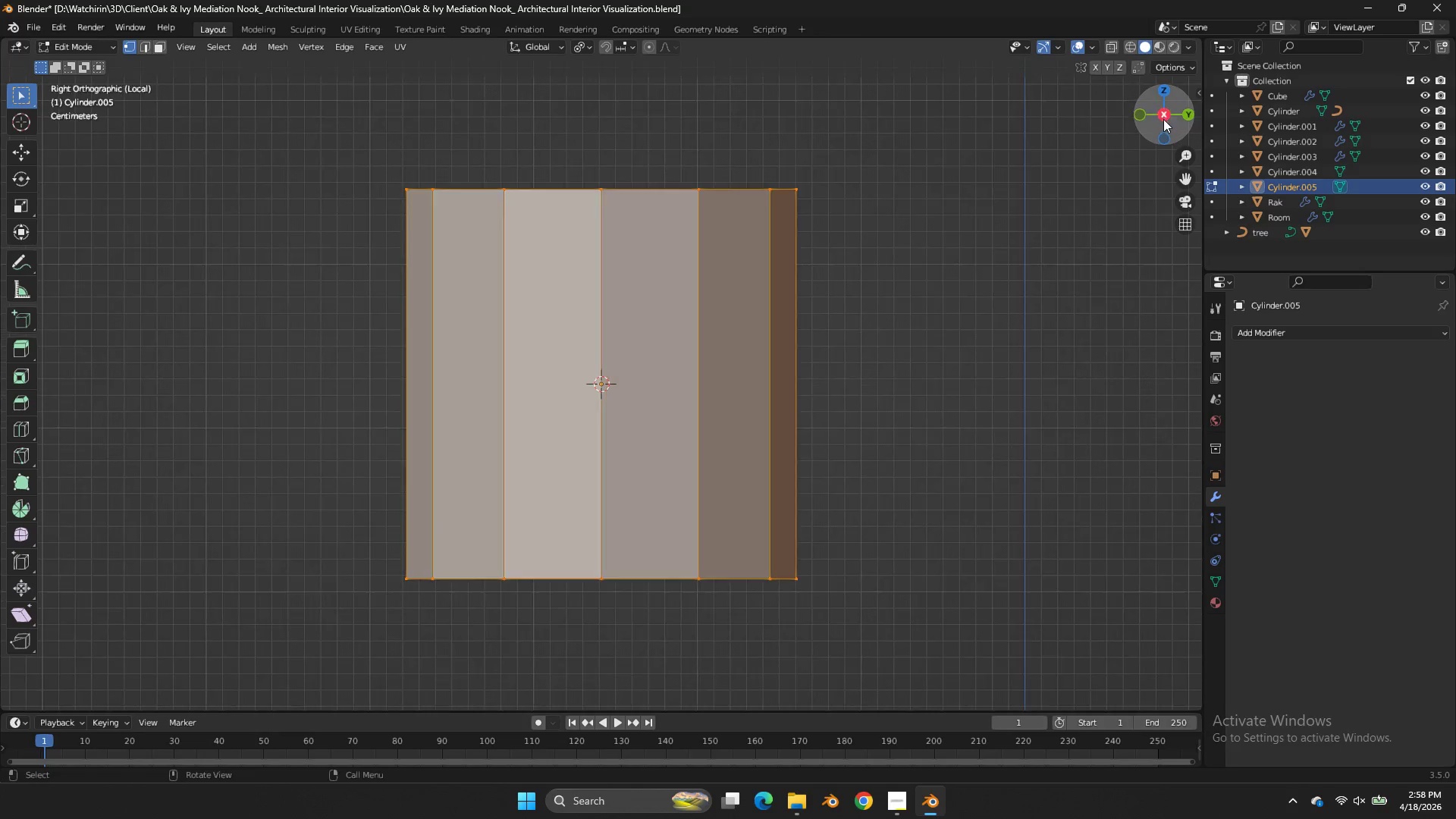 
type(zgz)
 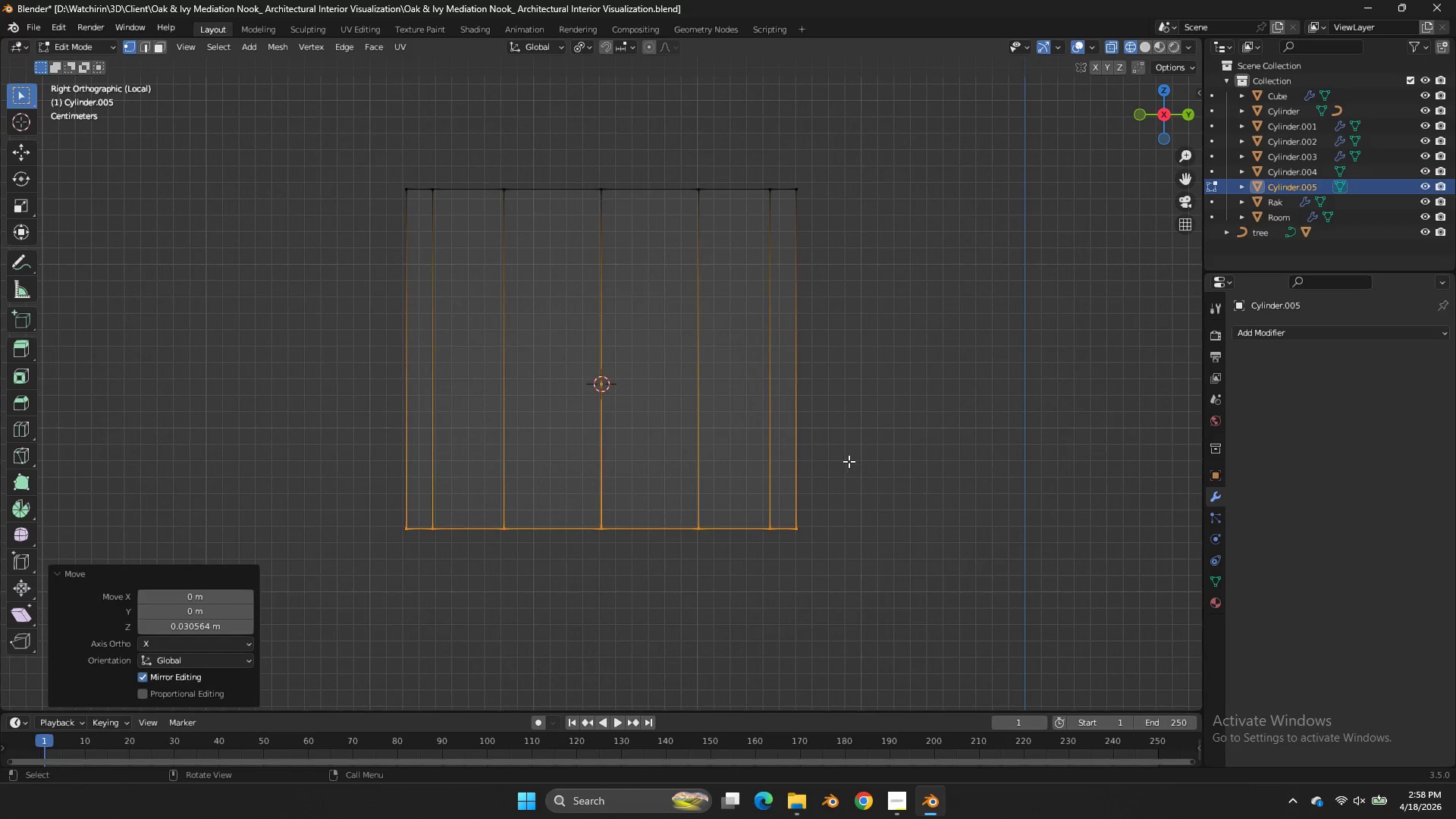 
left_click_drag(start_coordinate=[1000, 439], to_coordinate=[180, 668])
 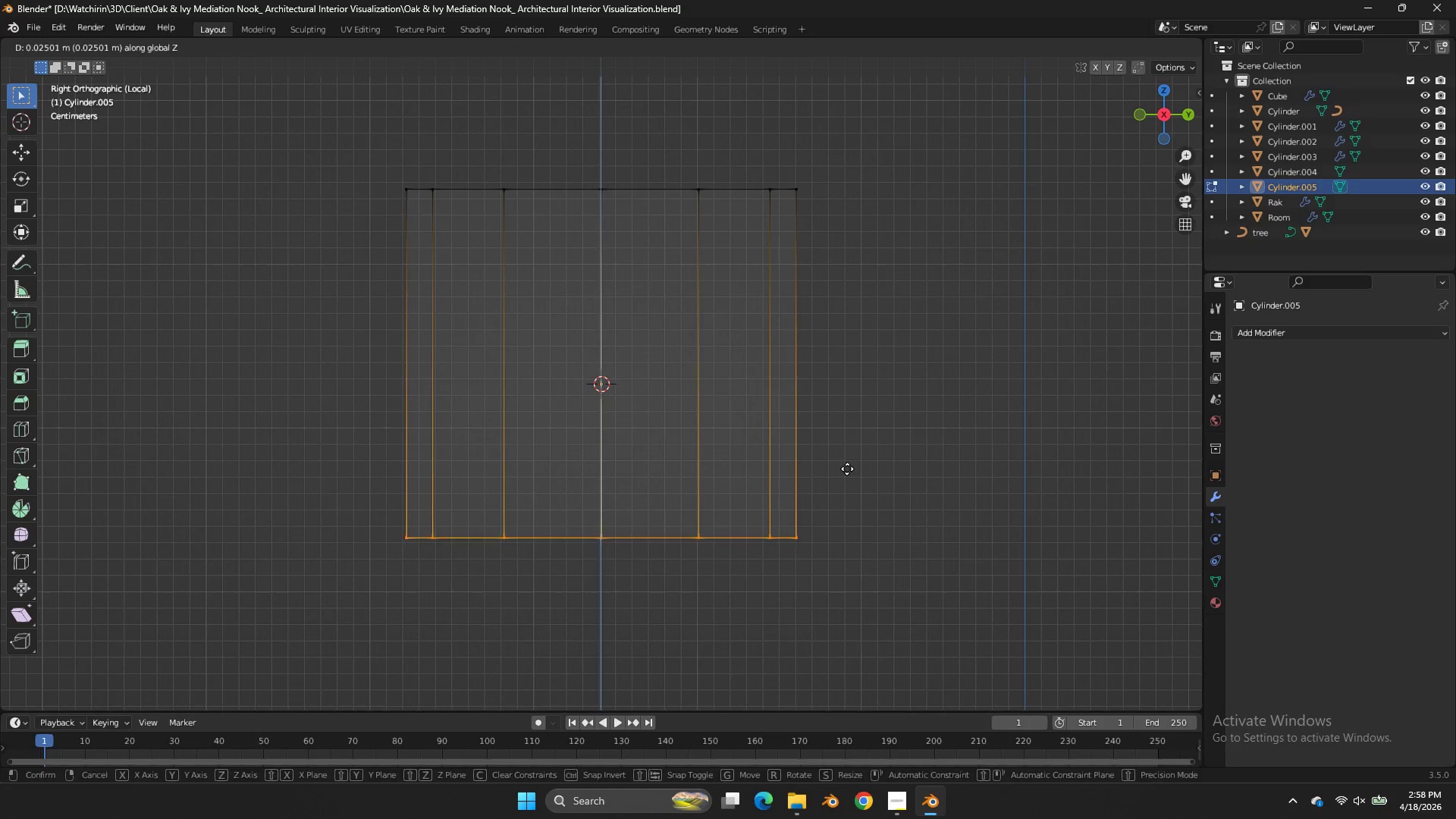 
left_click([847, 463])
 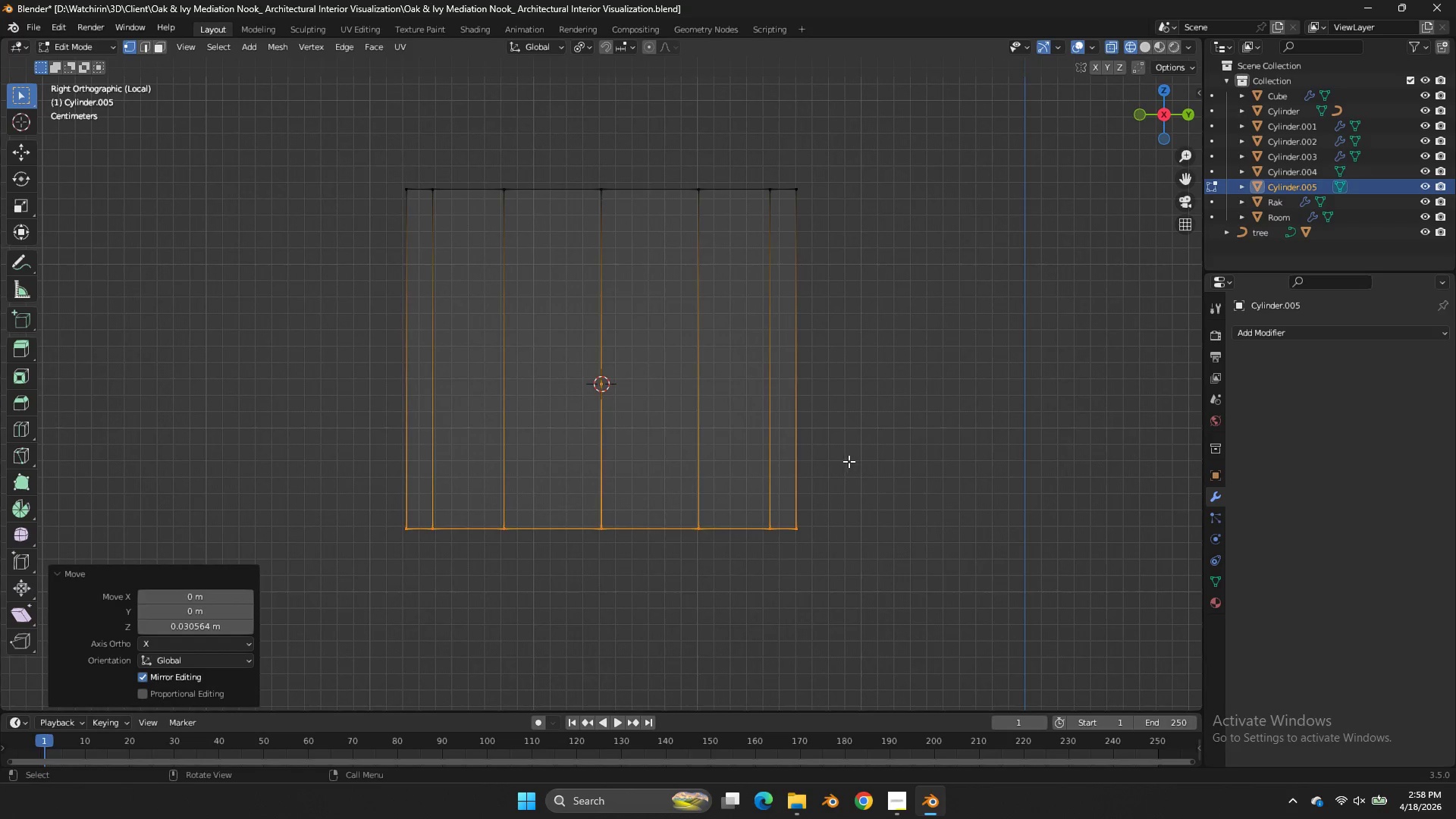 
key(E)
 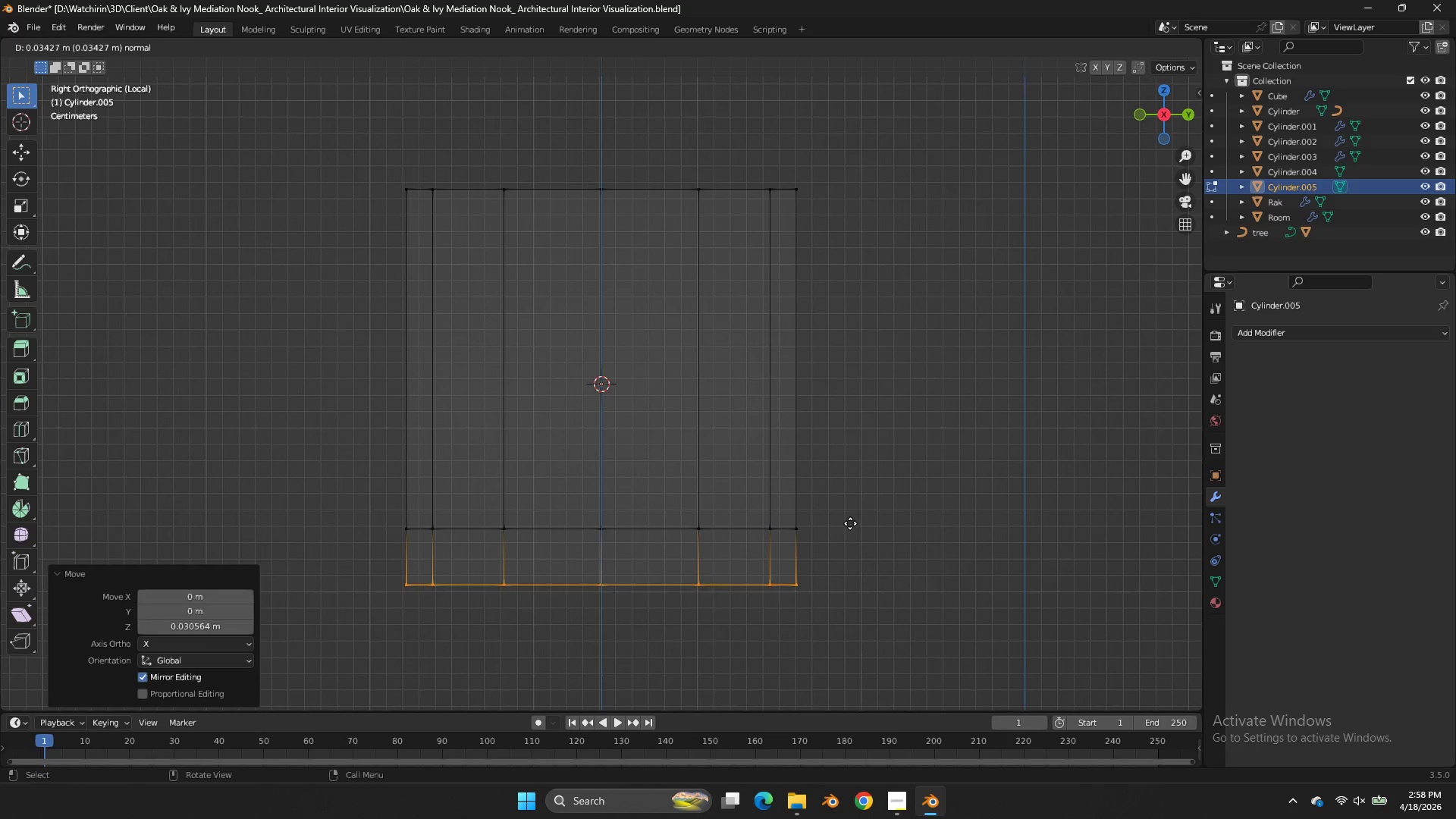 
double_click([850, 530])
 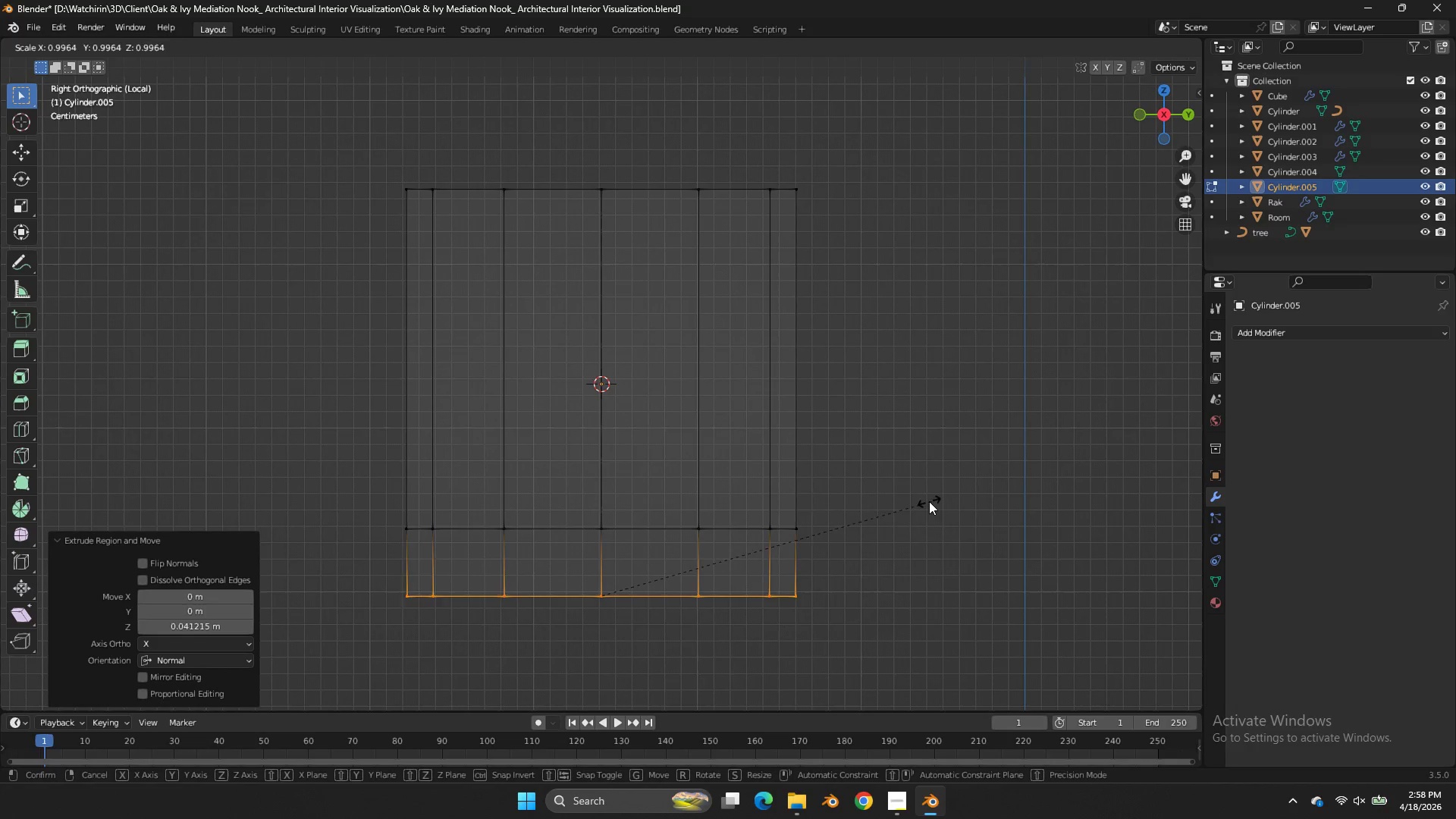 
key(S)
 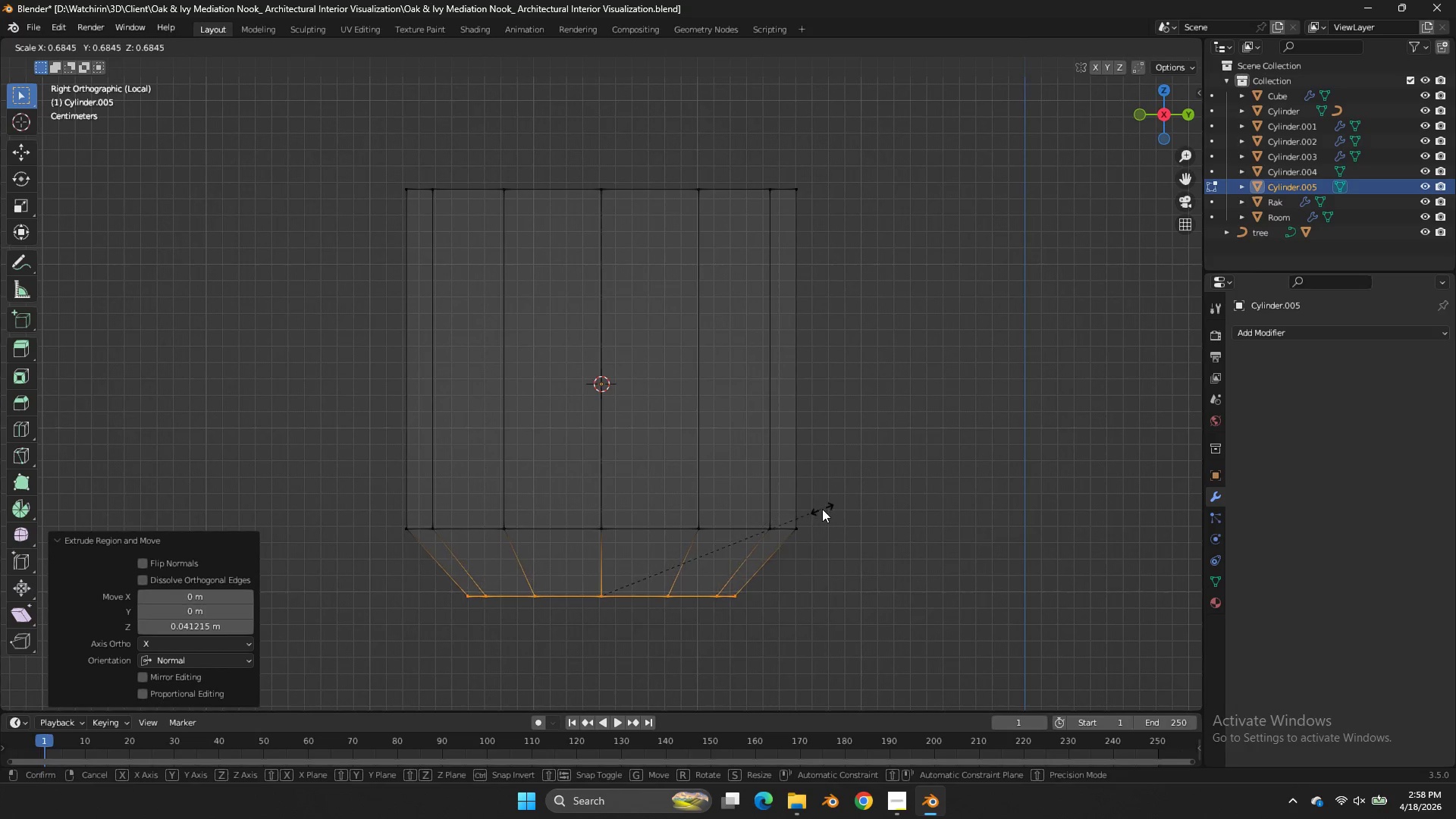 
left_click([822, 509])
 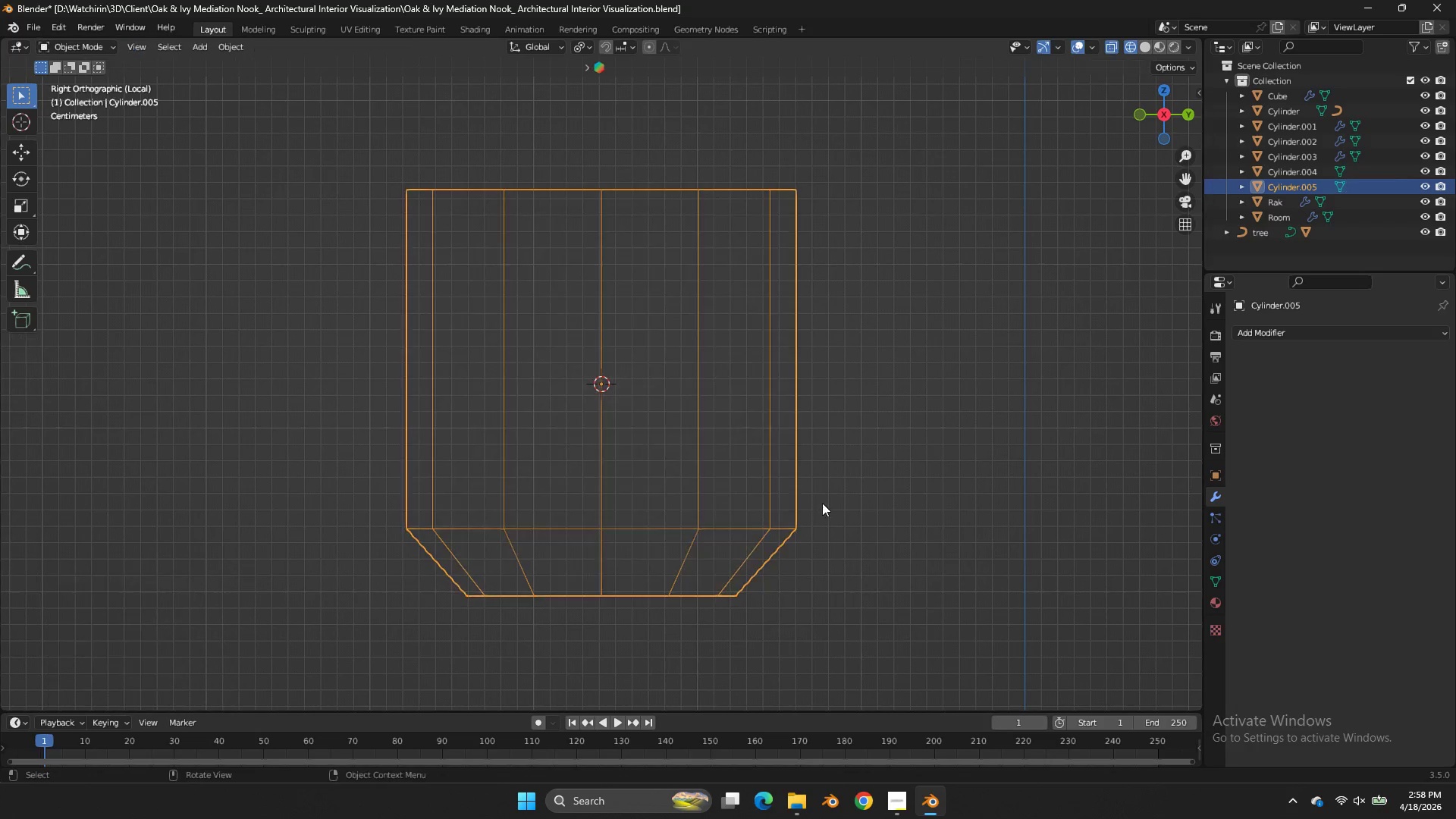 
key(Tab)
 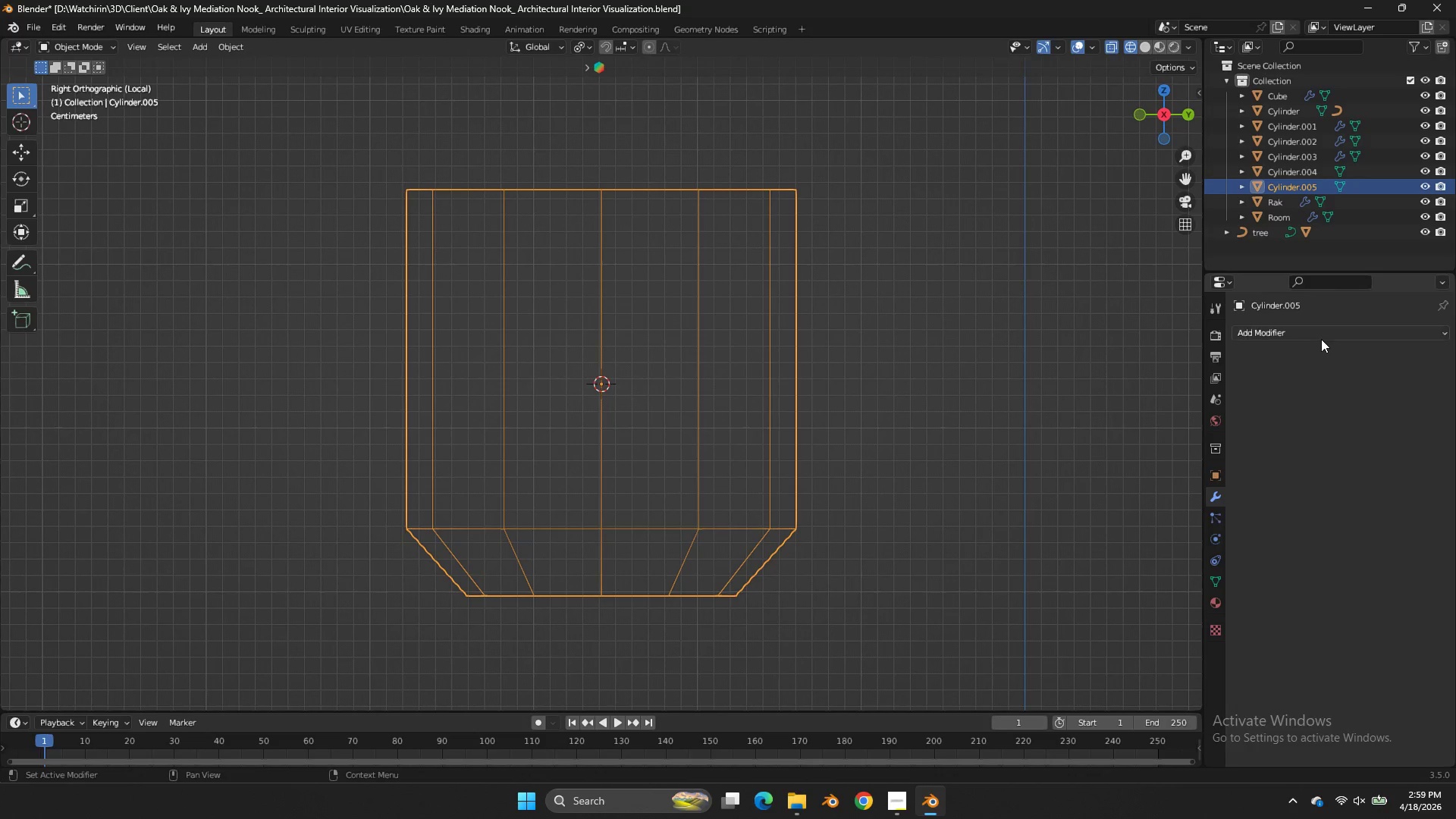 
double_click([1320, 335])
 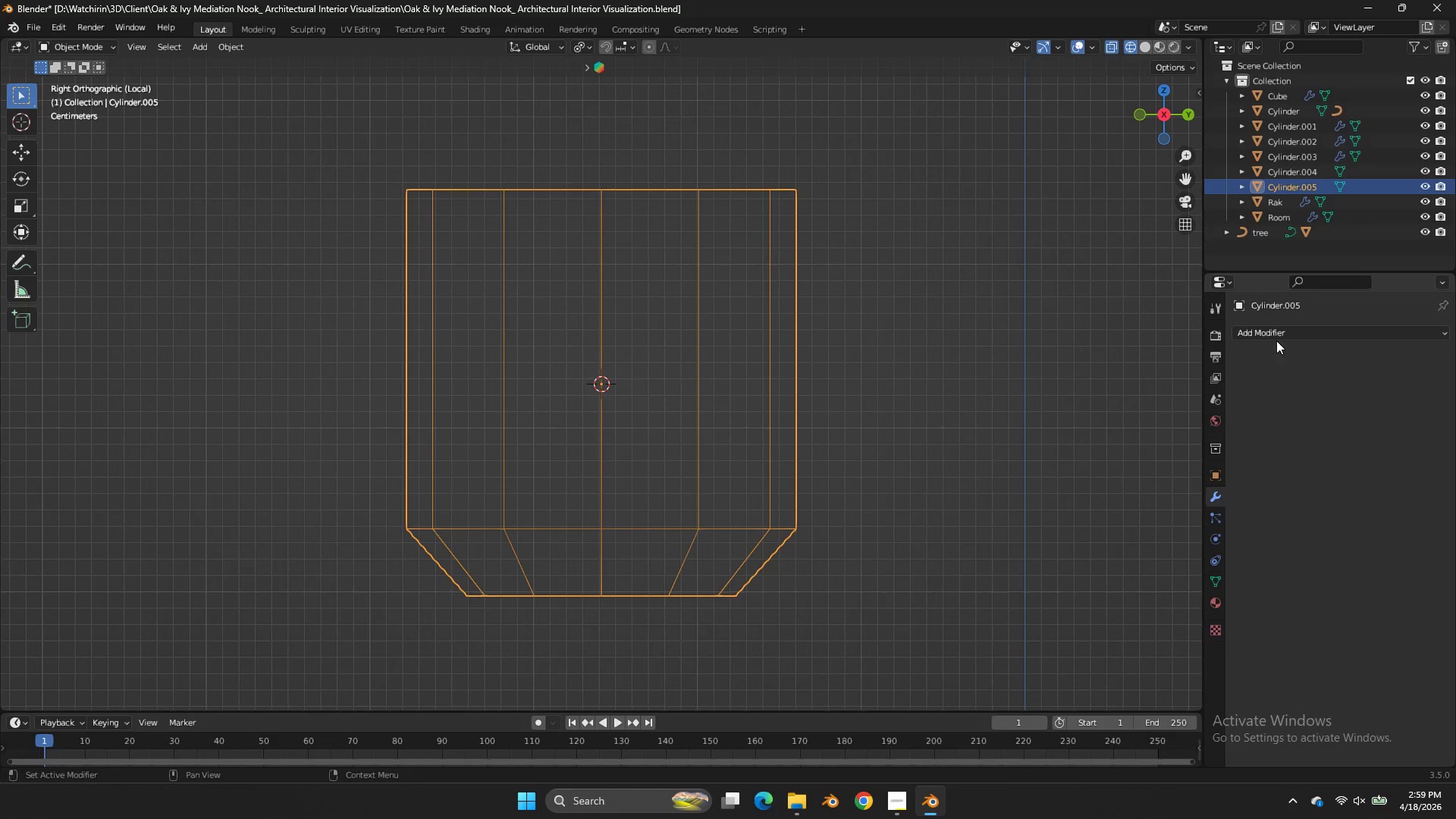 
left_click_drag(start_coordinate=[1278, 337], to_coordinate=[1180, 613])
 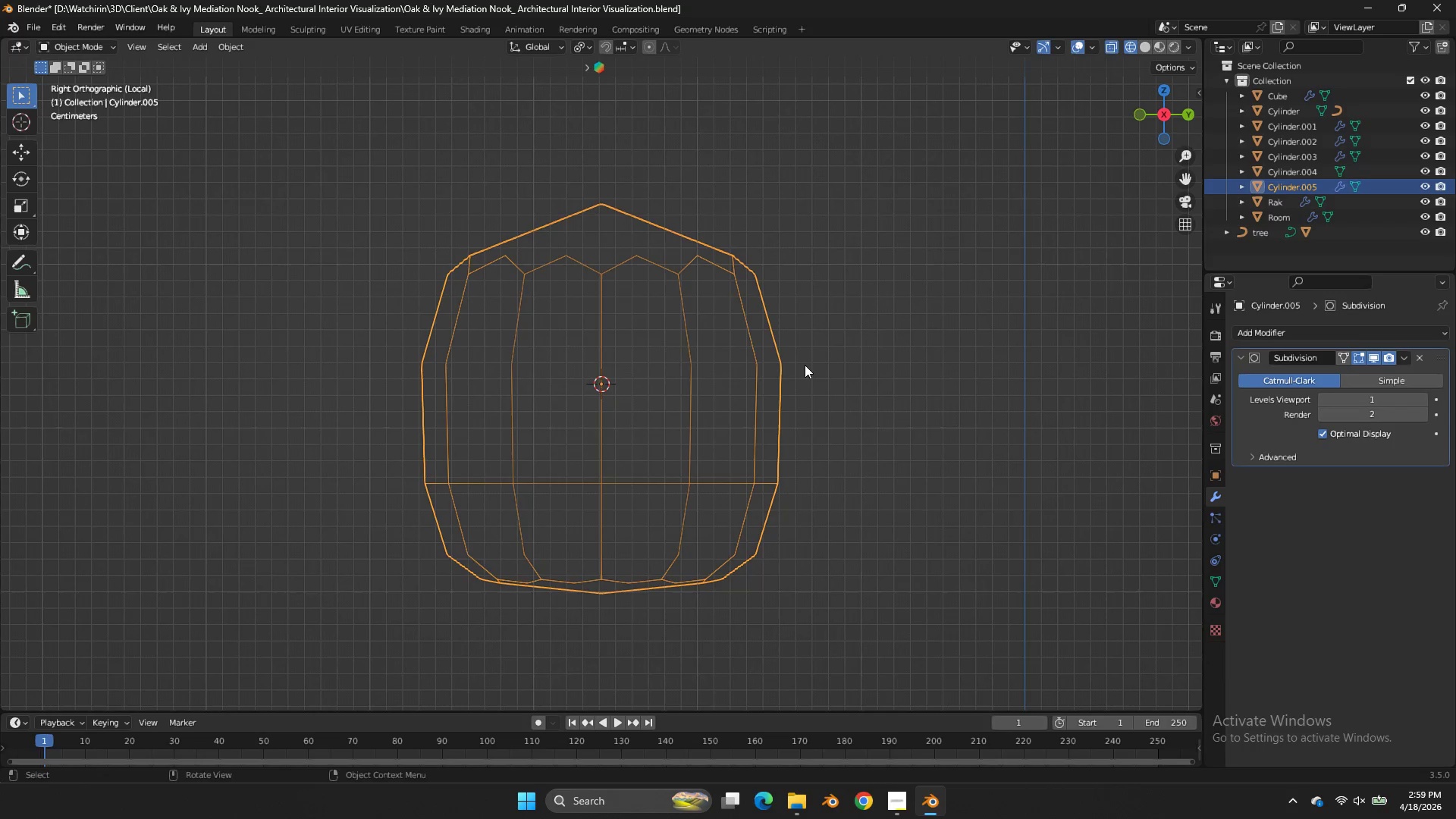 
key(Tab)
 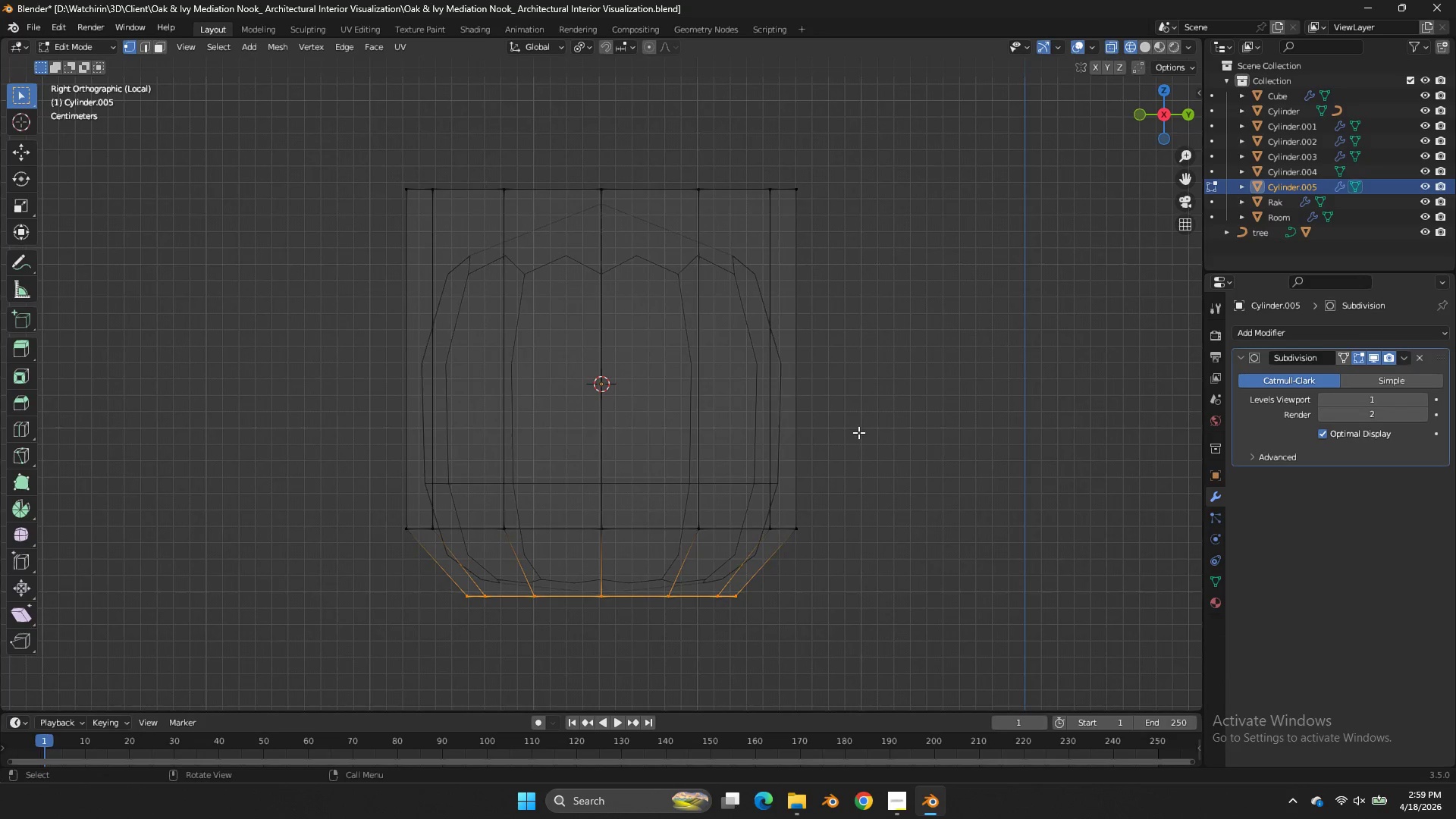 
scroll: coordinate [868, 444], scroll_direction: down, amount: 2.0
 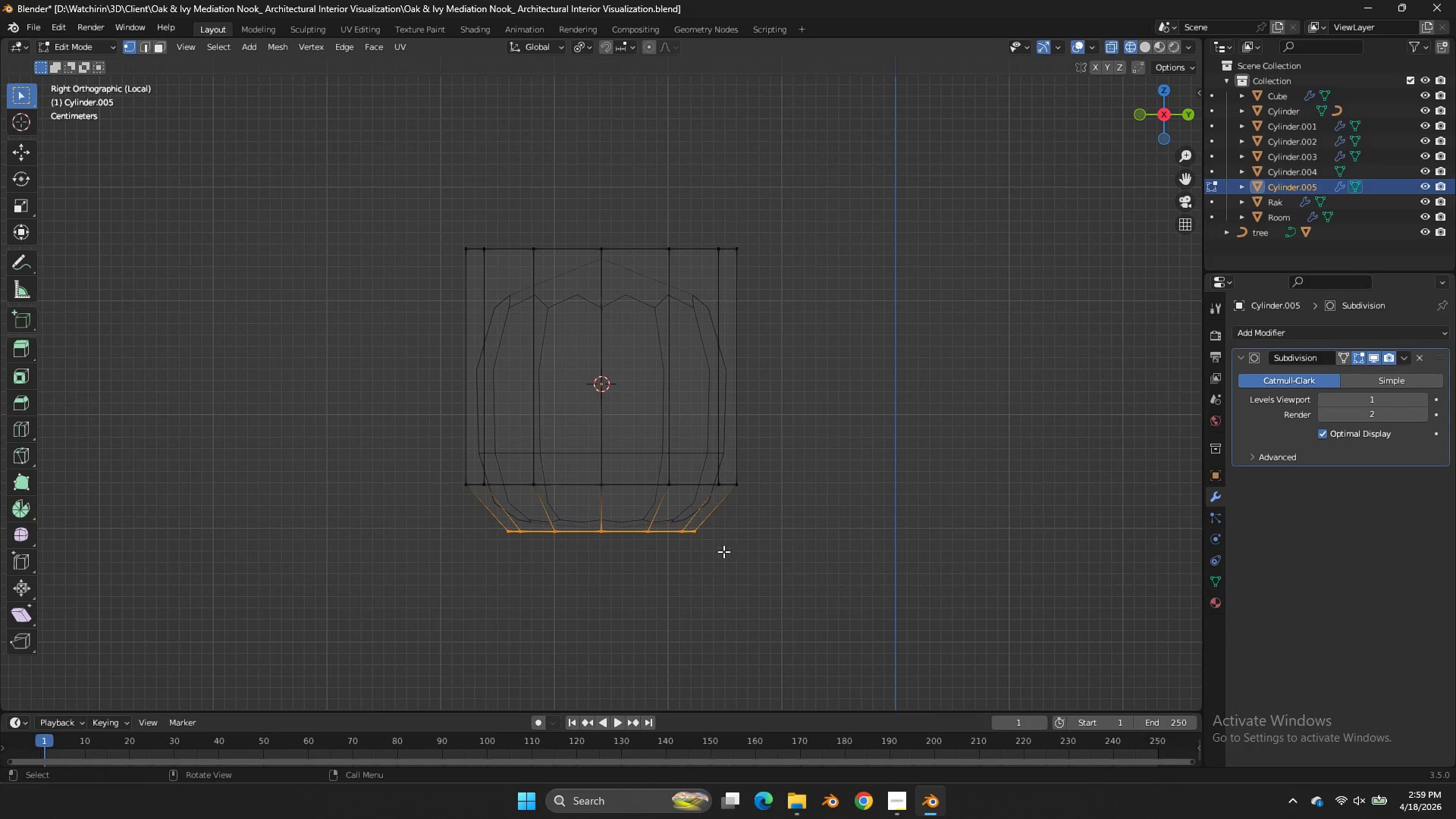 
key(Shift+E)
 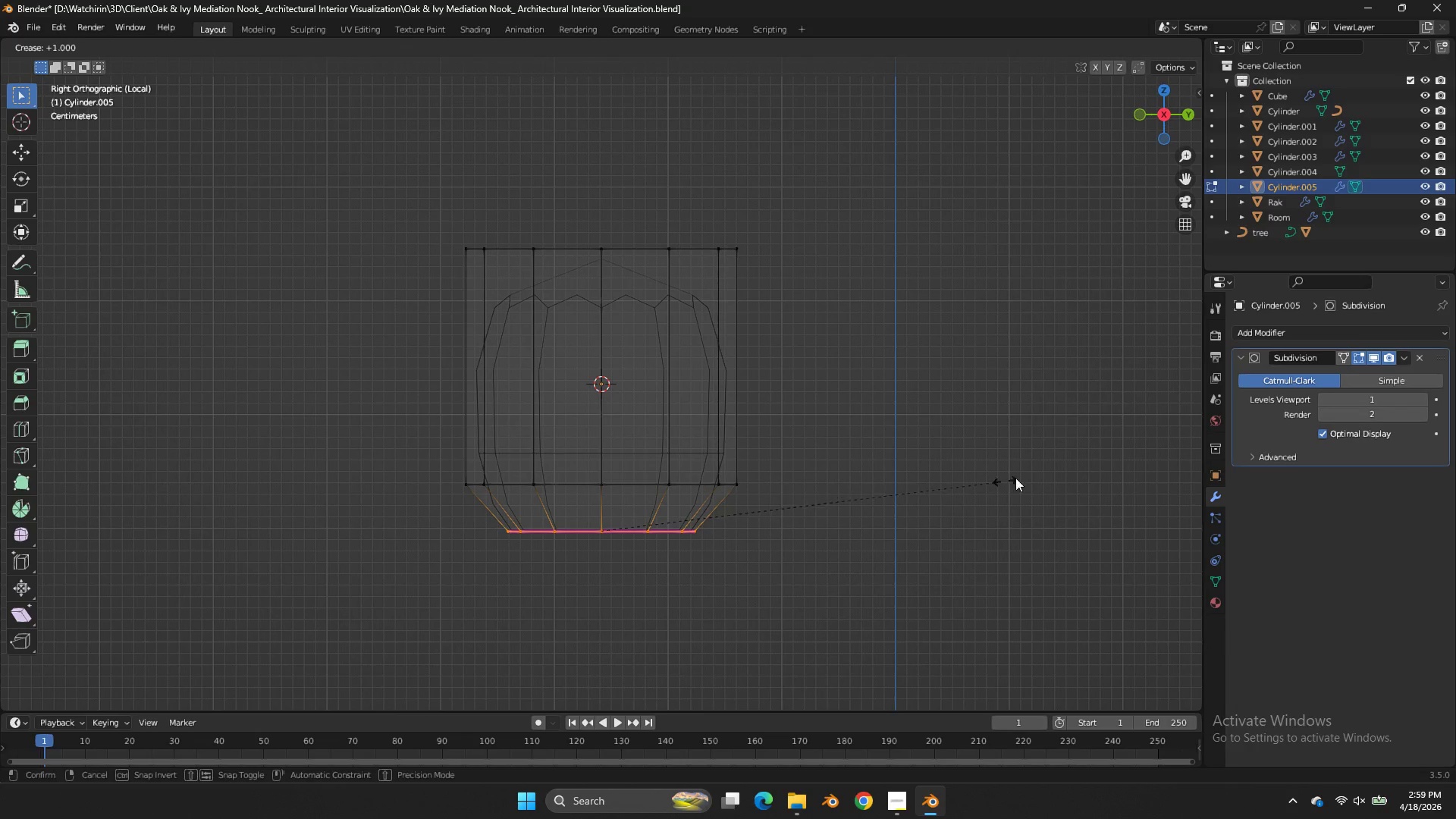 
left_click([1021, 476])
 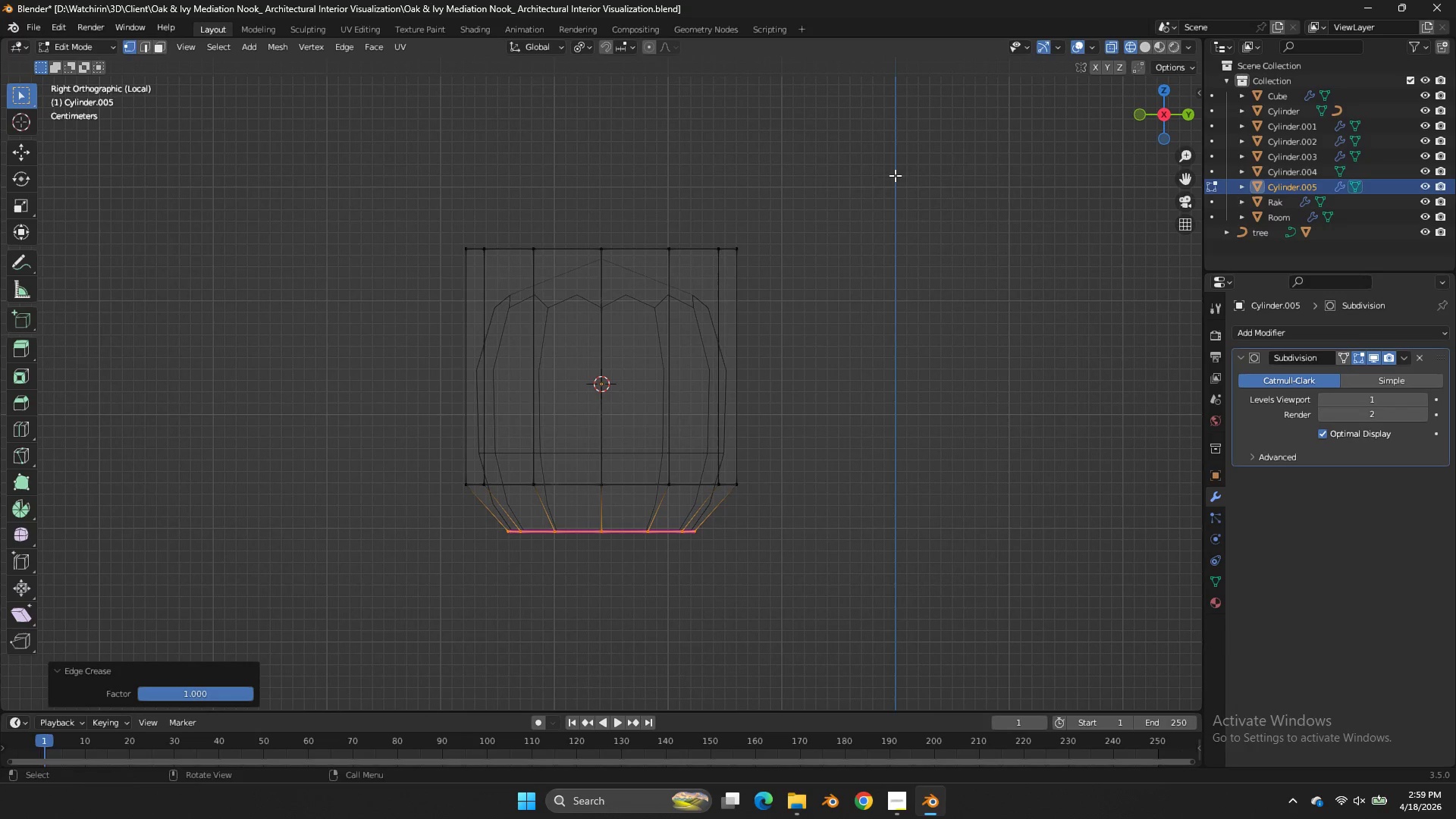 
left_click_drag(start_coordinate=[896, 172], to_coordinate=[262, 334])
 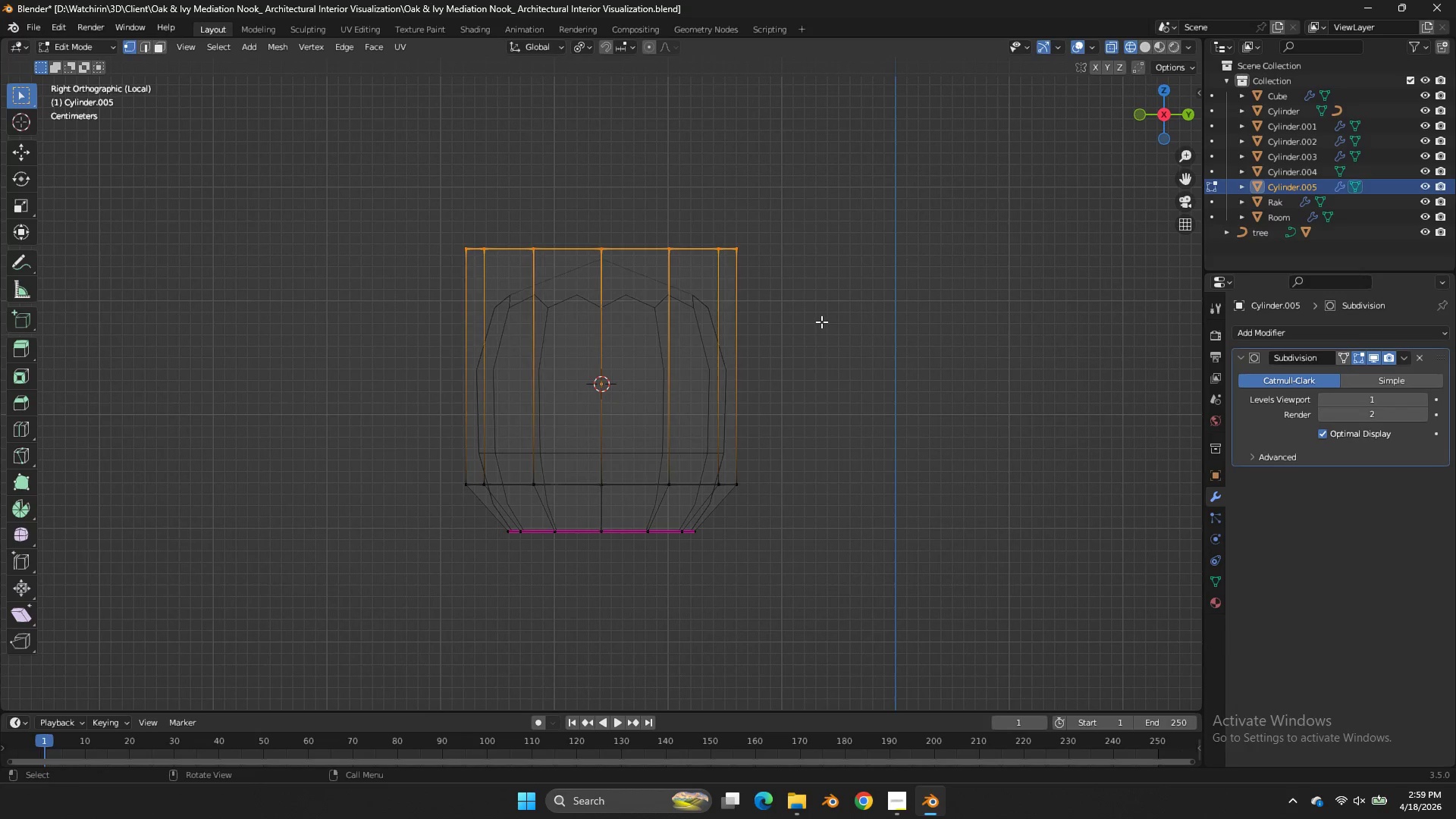 
key(E)
 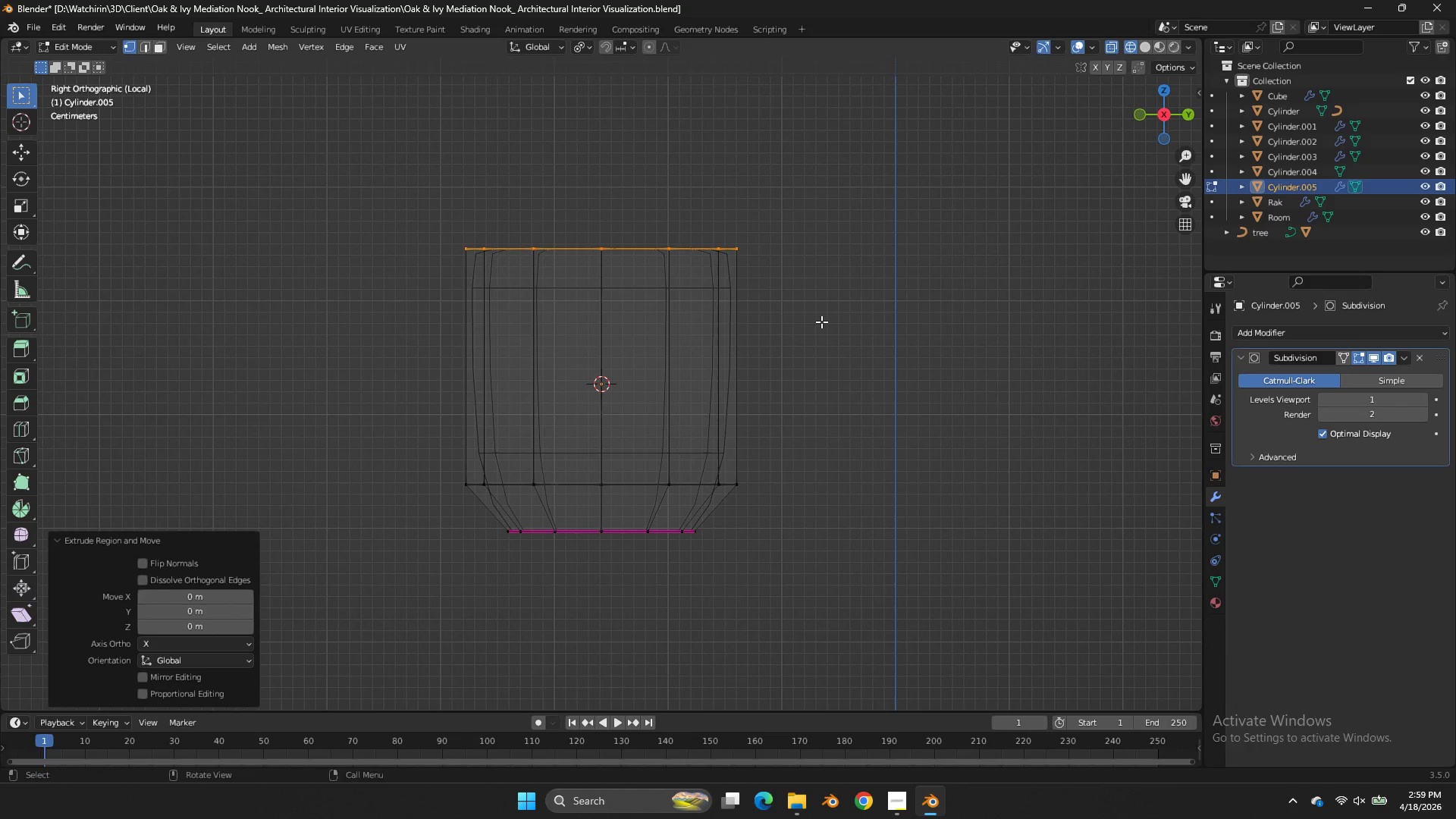 
right_click([821, 322])
 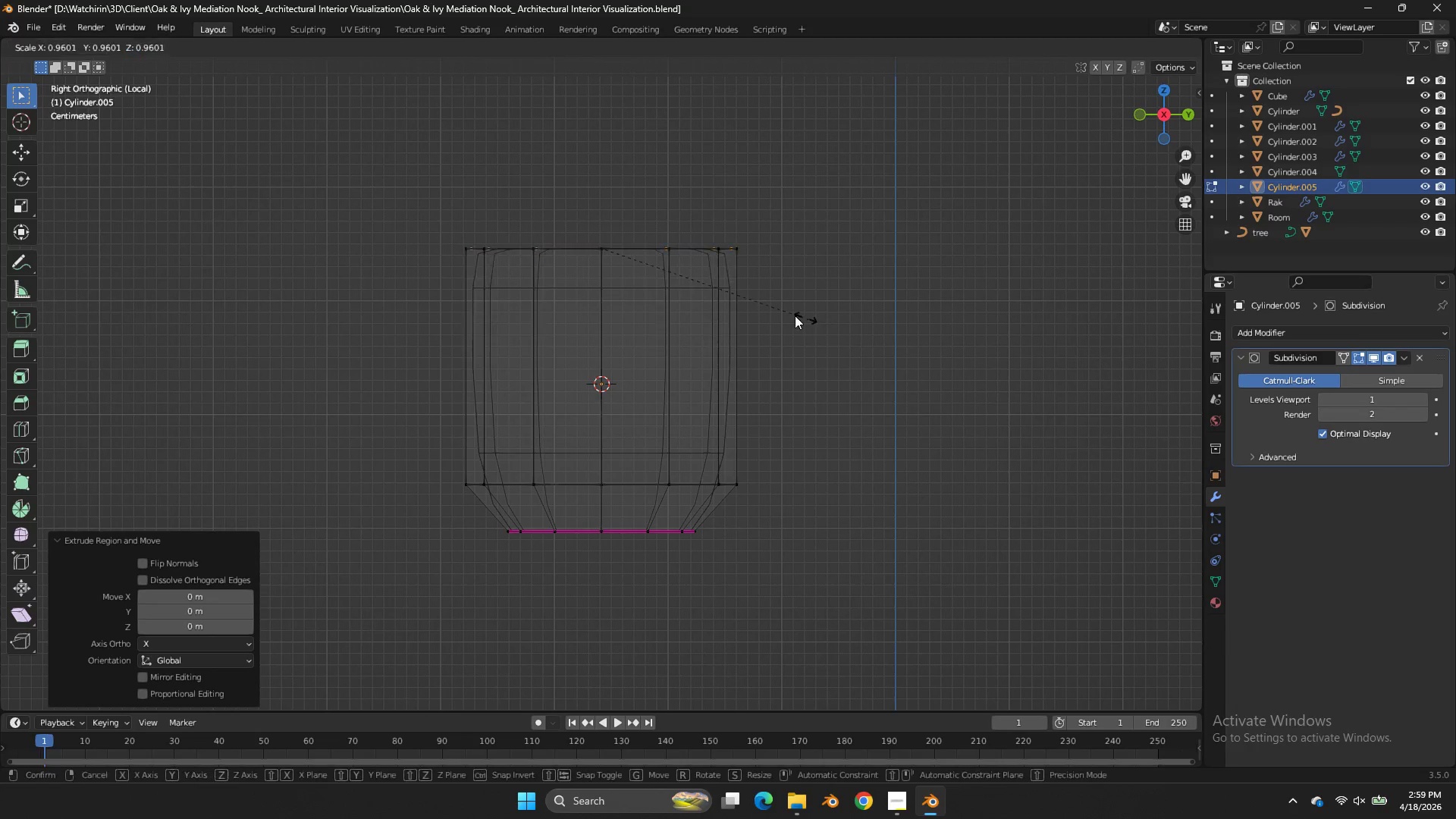 
key(S)
 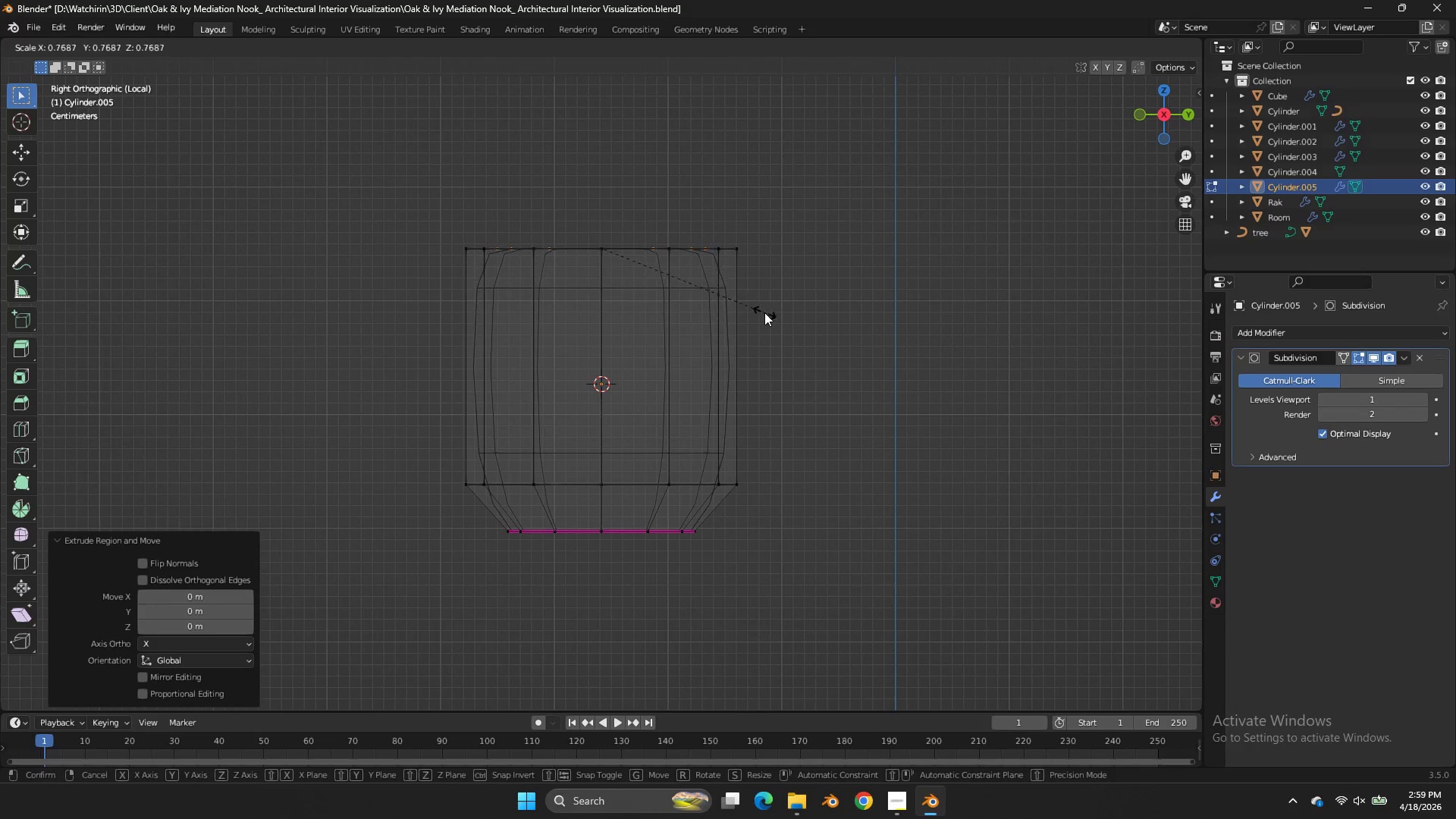 
double_click([764, 312])
 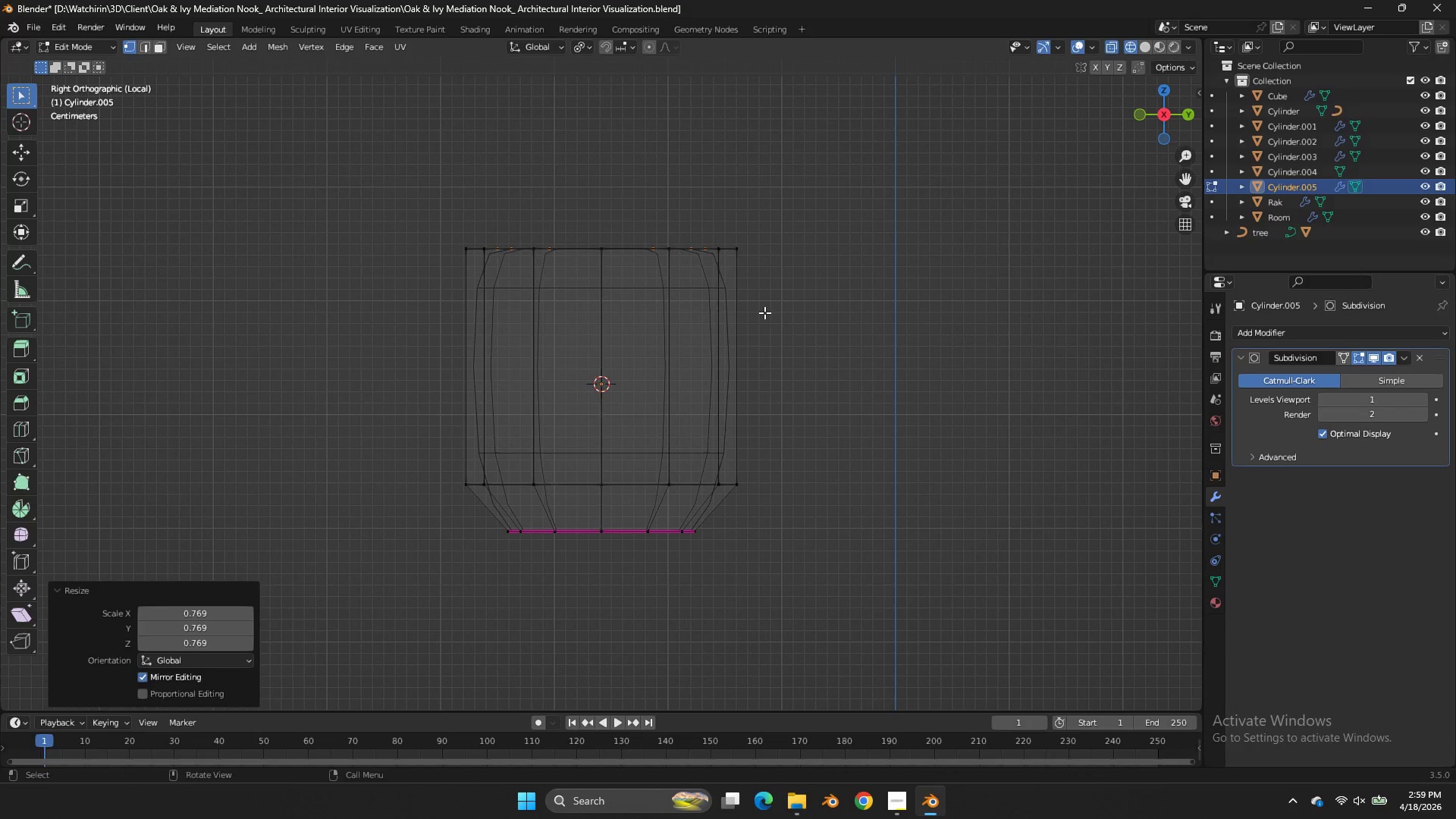 
type(ezz)
 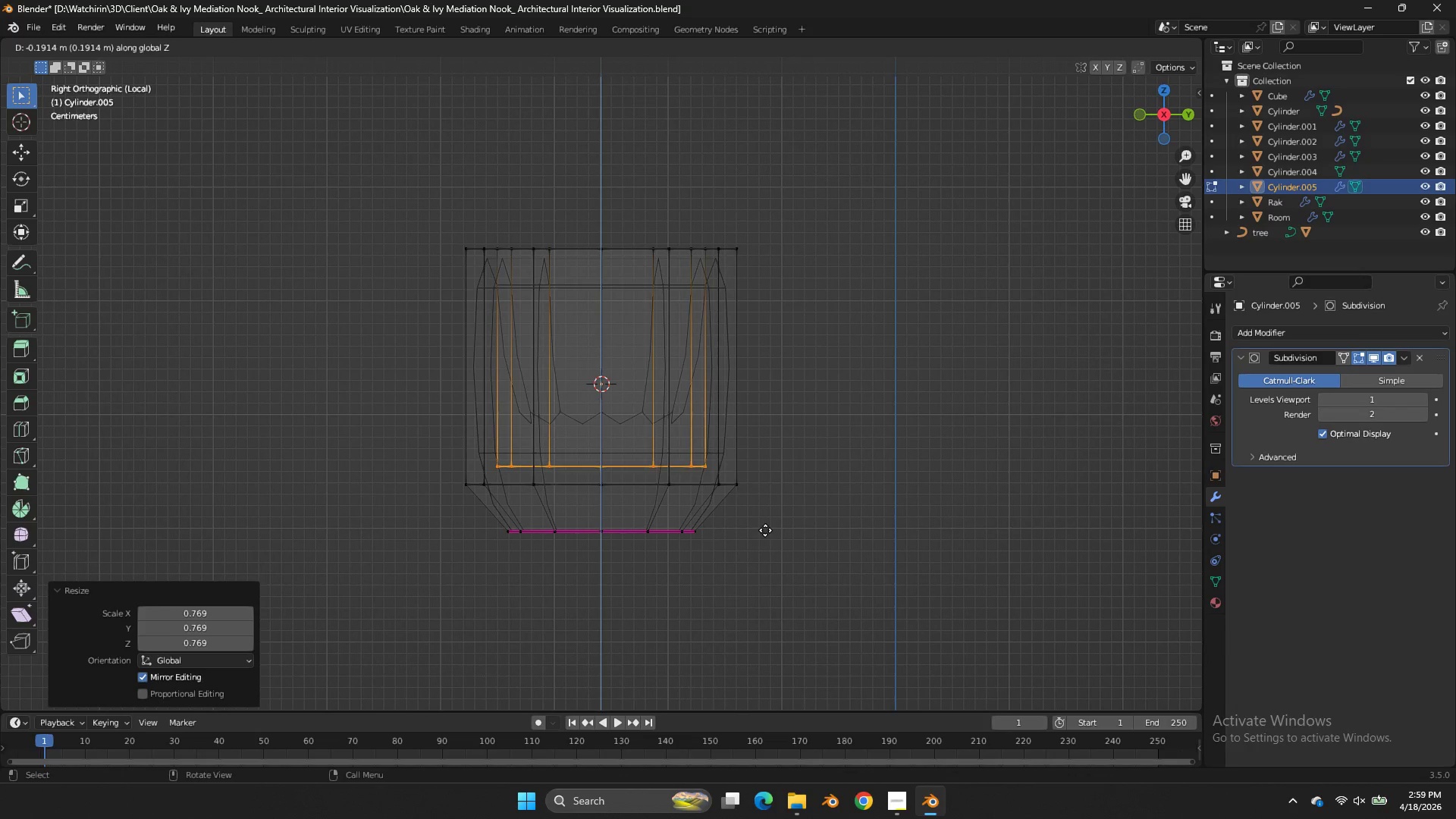 
left_click([767, 536])
 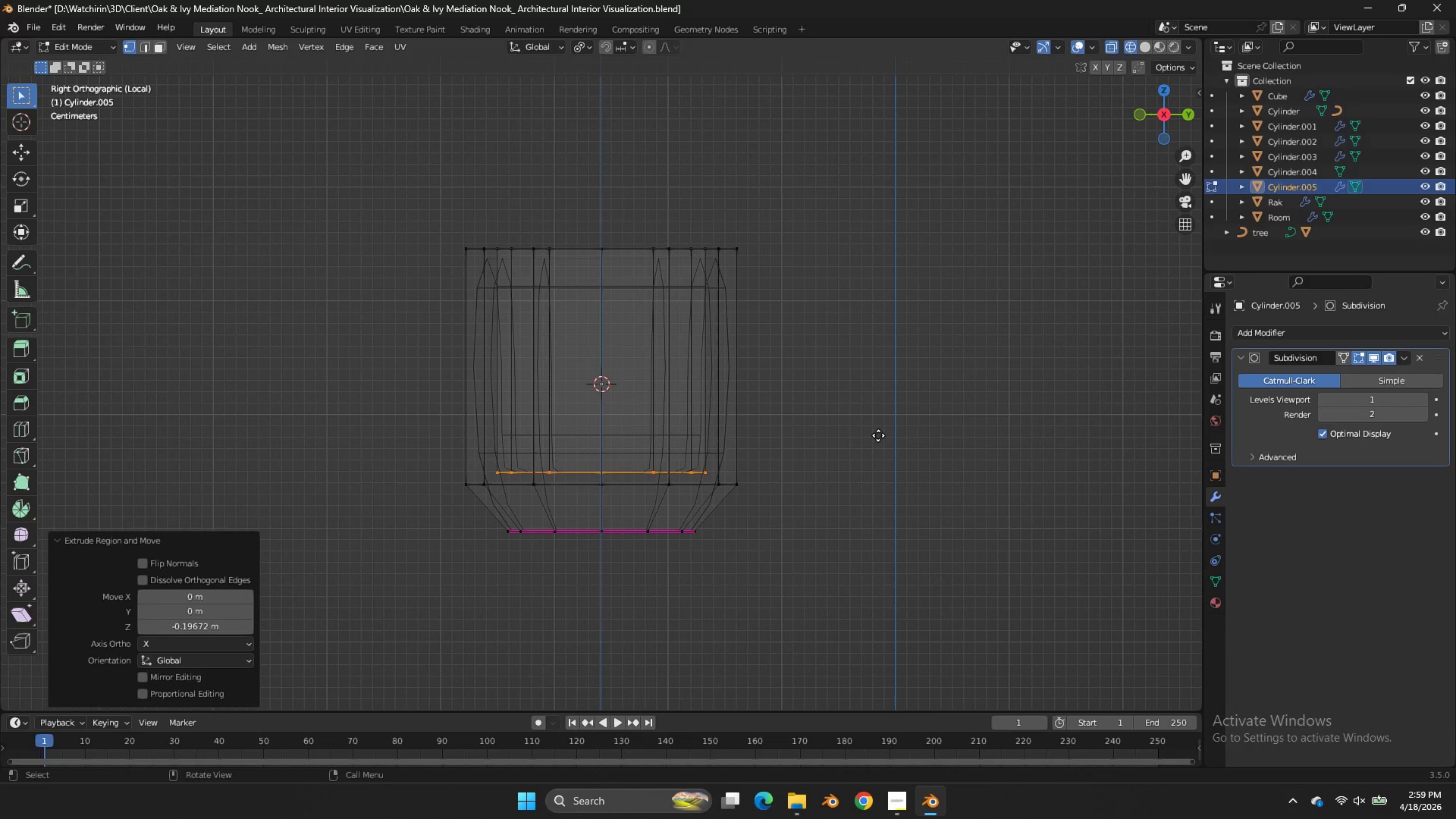 
key(E)
 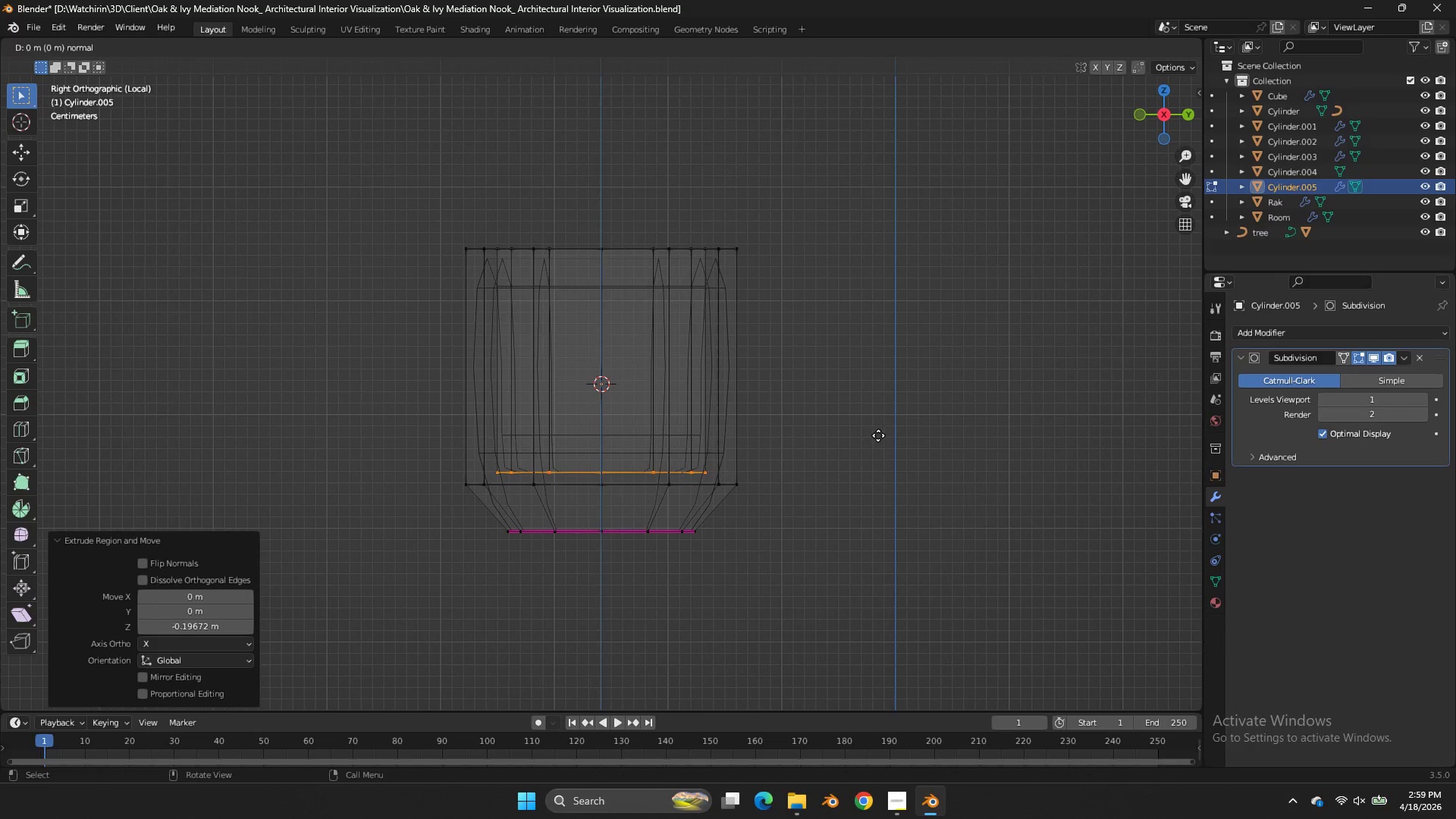 
right_click([878, 435])
 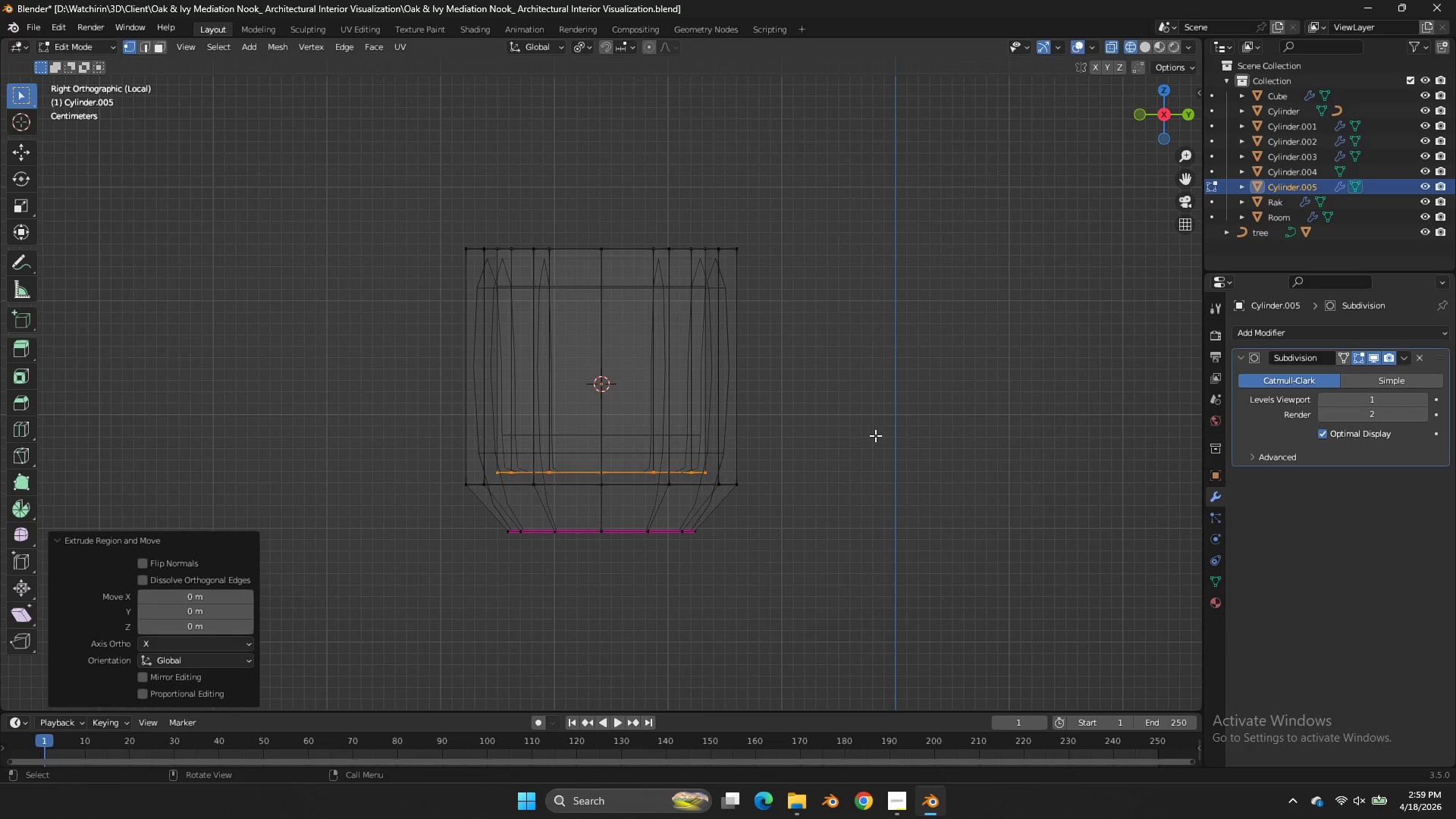 
key(S)
 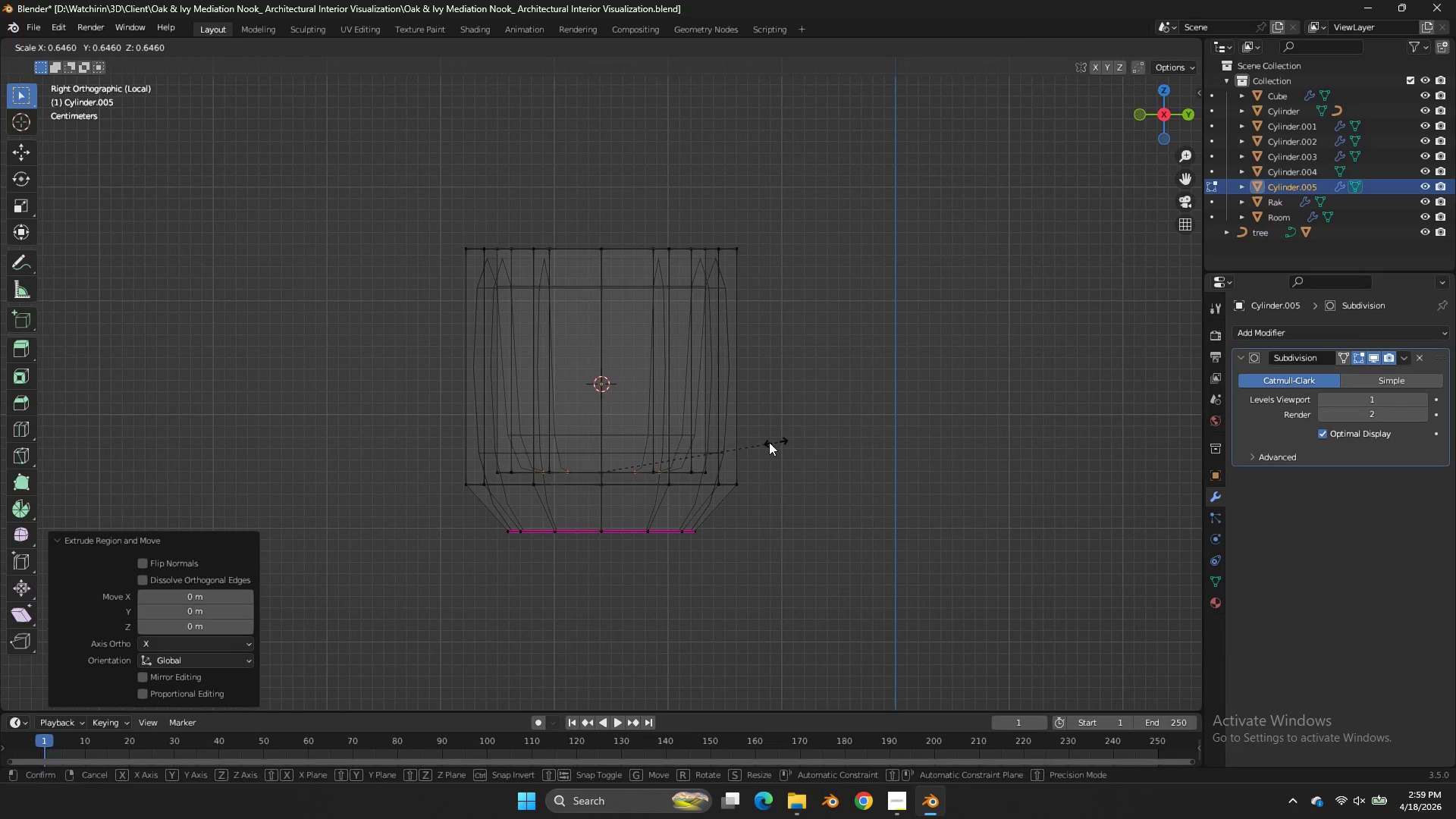 
left_click([762, 442])
 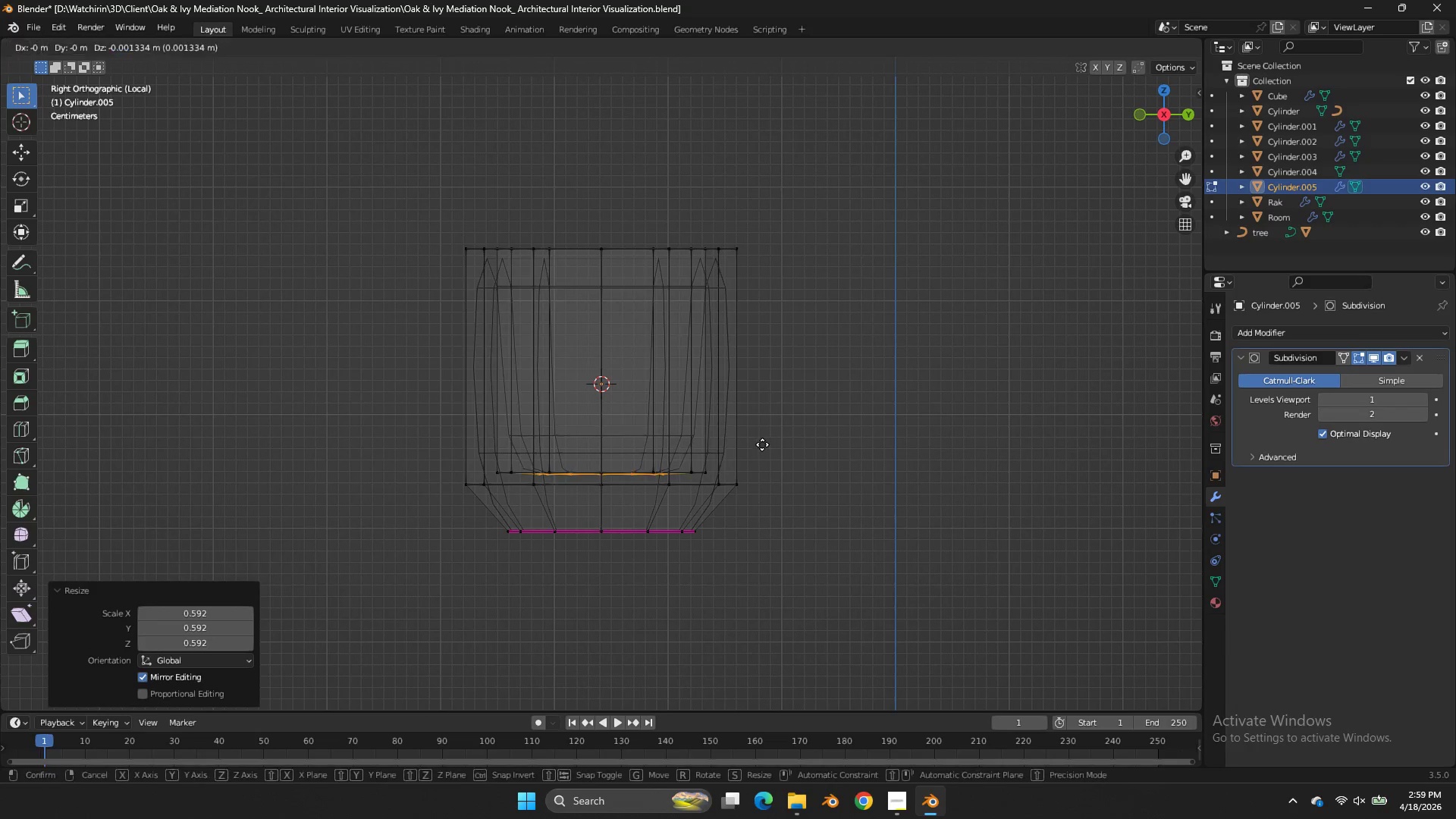 
type(gz)
 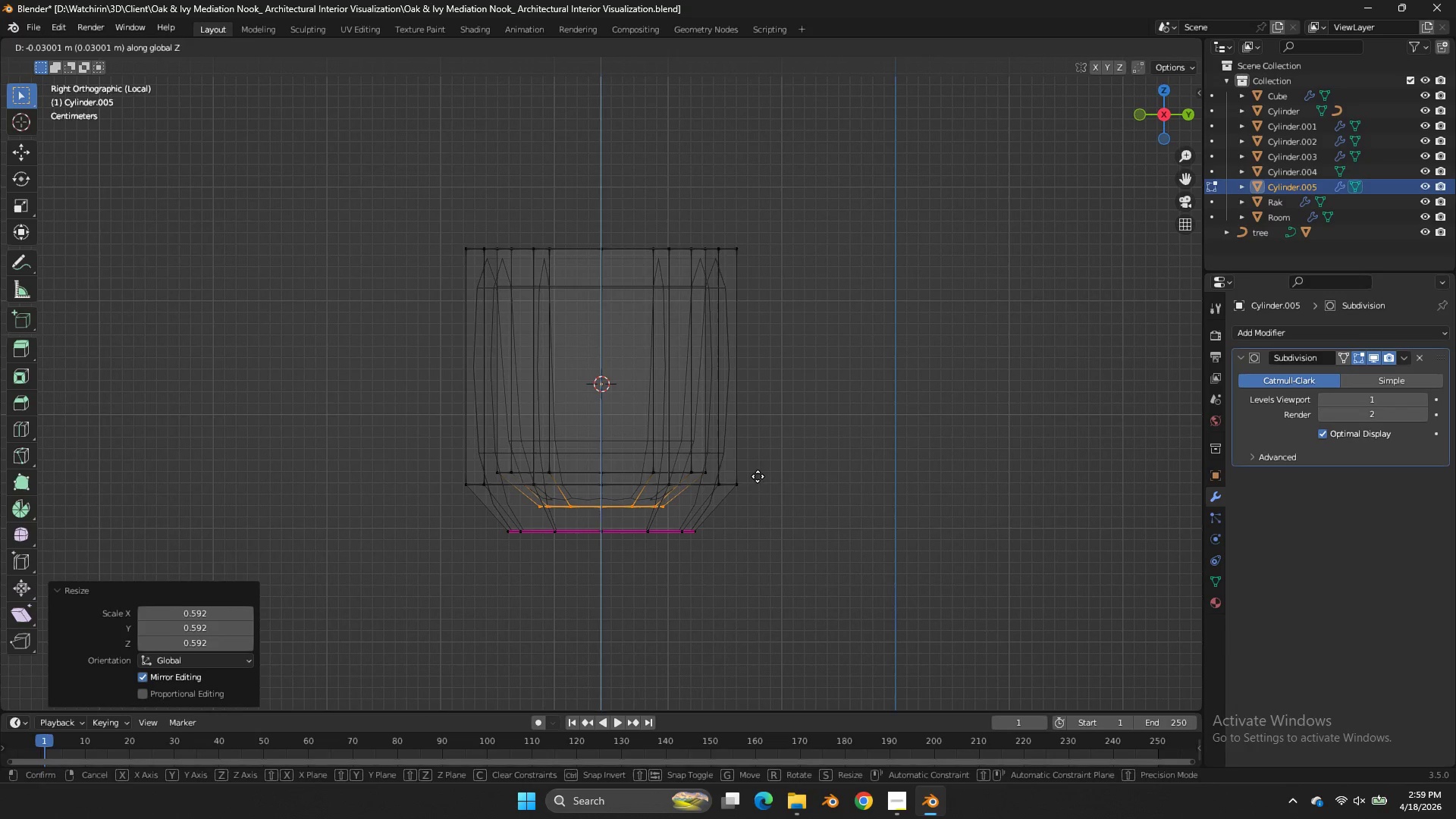 
left_click([758, 476])
 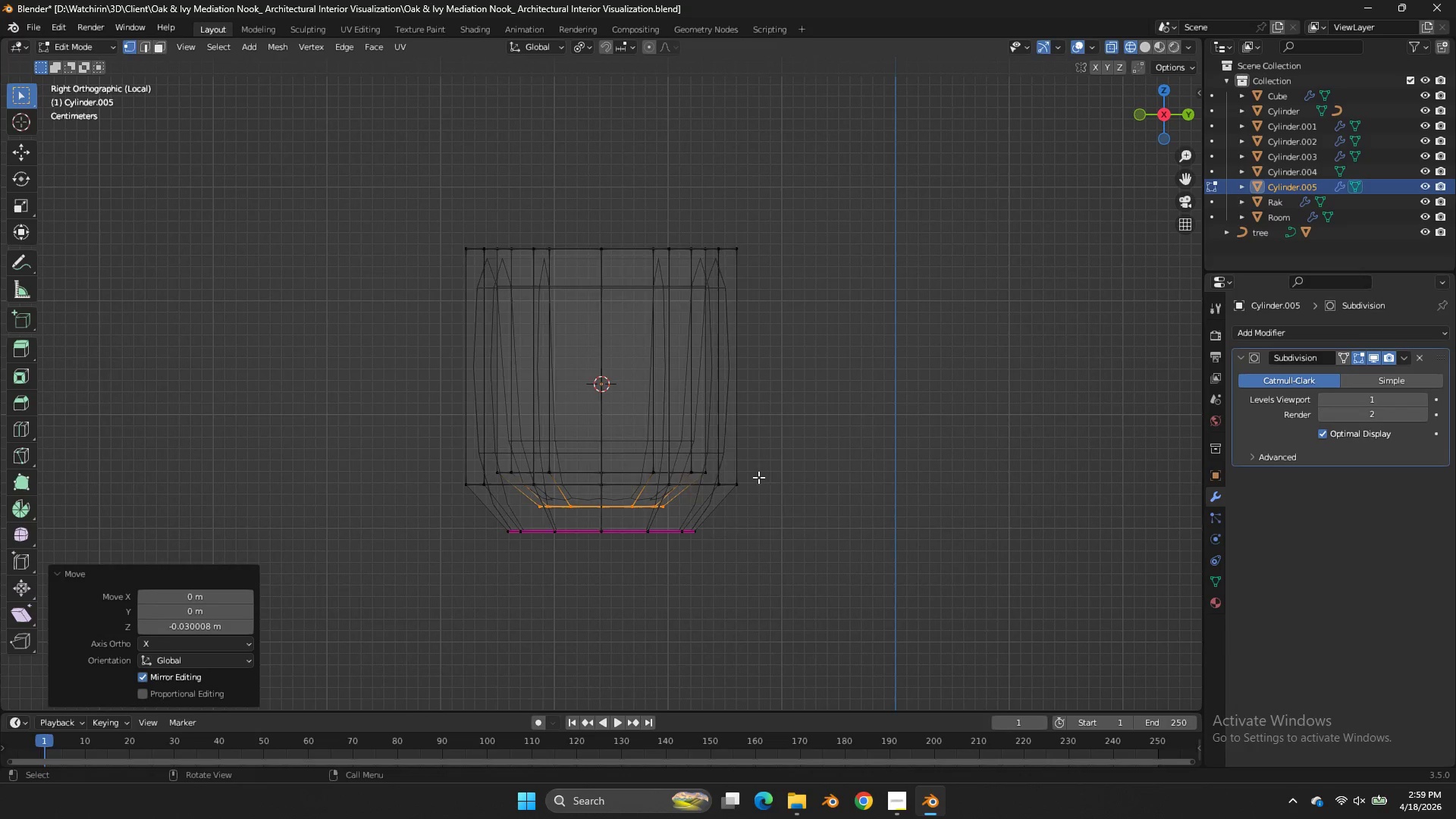 
key(Z)
 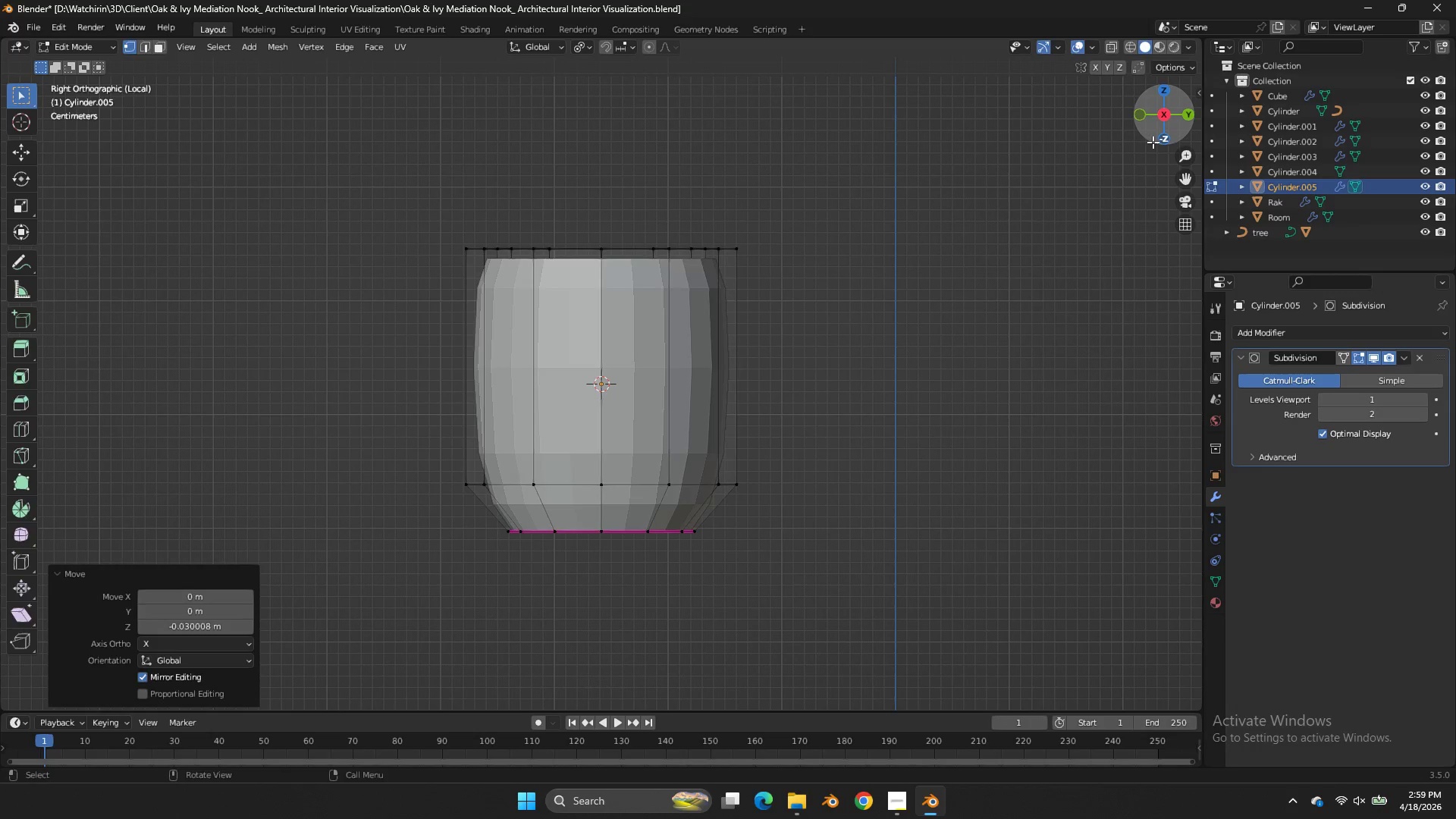 
key(Tab)
 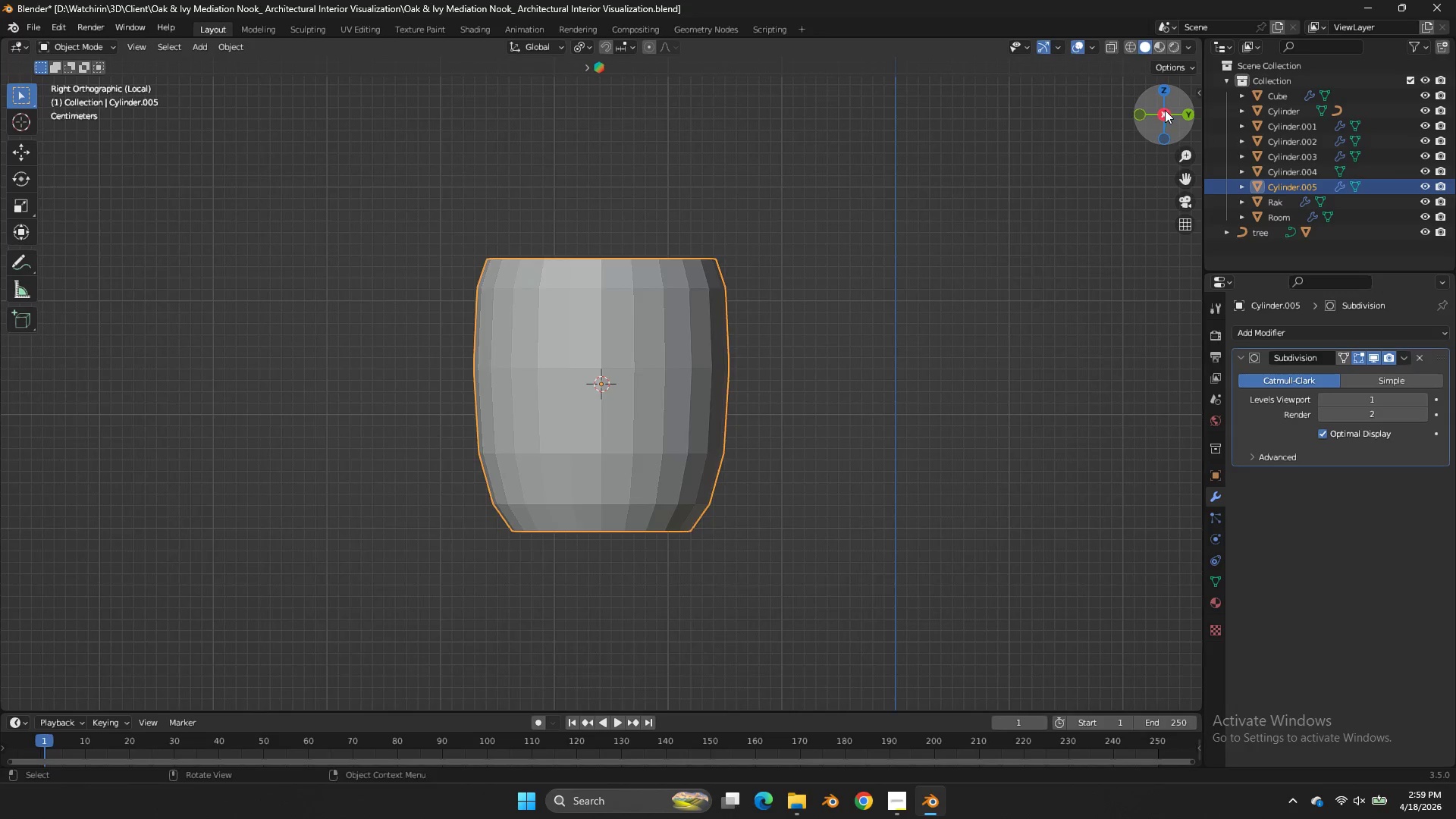 
left_click_drag(start_coordinate=[1163, 110], to_coordinate=[1167, 178])
 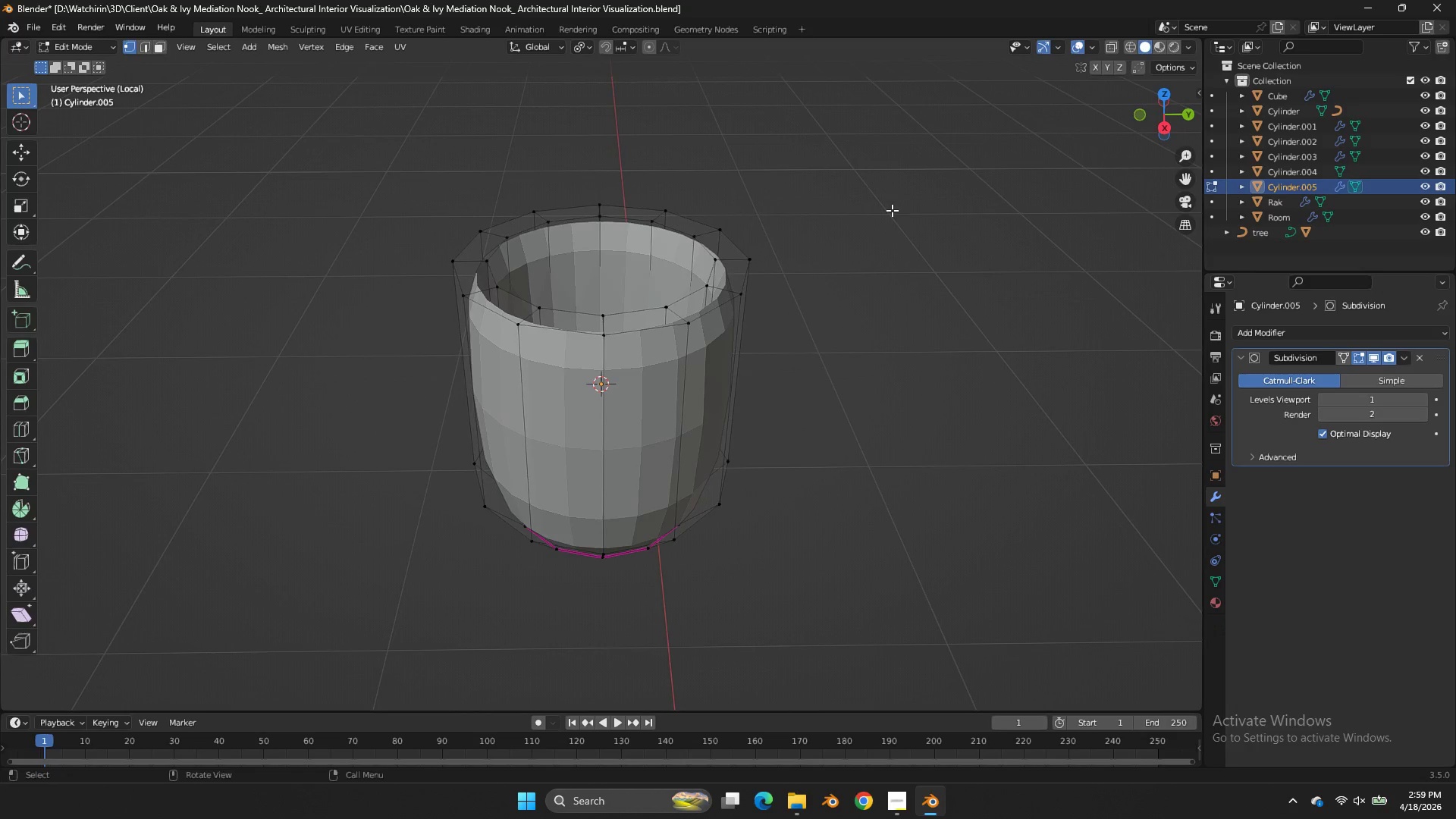 
key(Tab)
 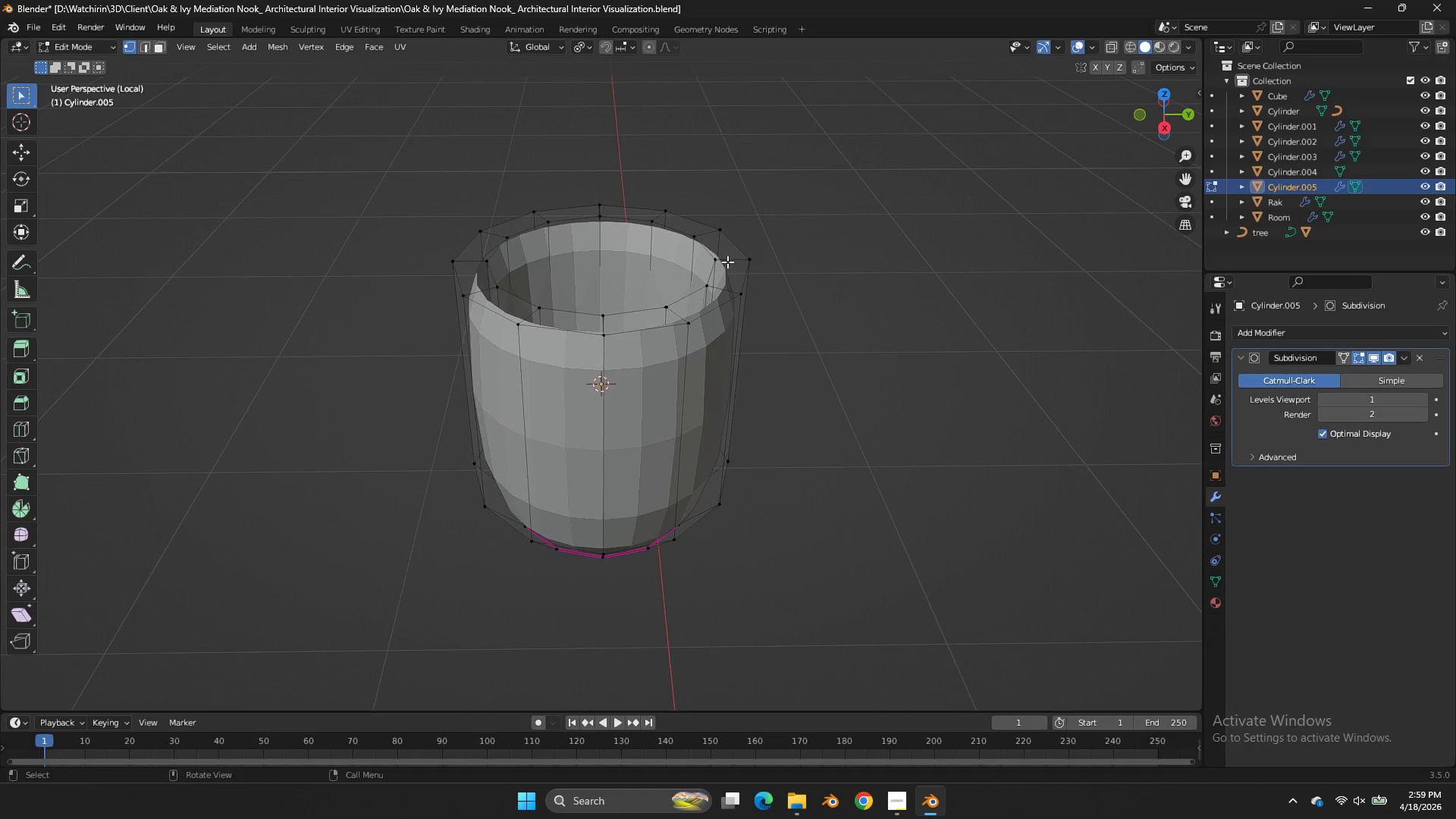 
hold_key(key=AltLeft, duration=0.58)
double_click([711, 281])
 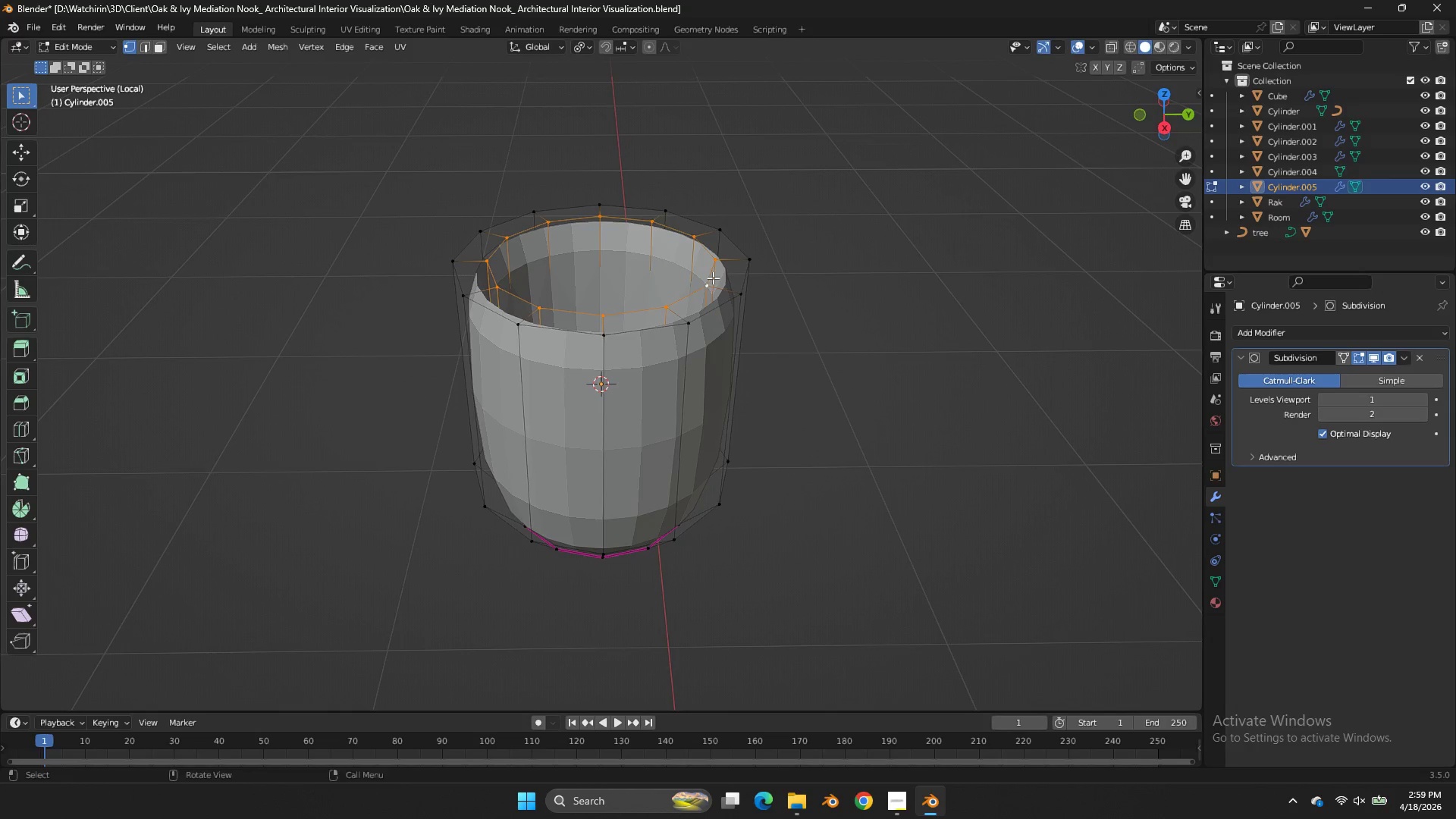 
key(Shift+E)
 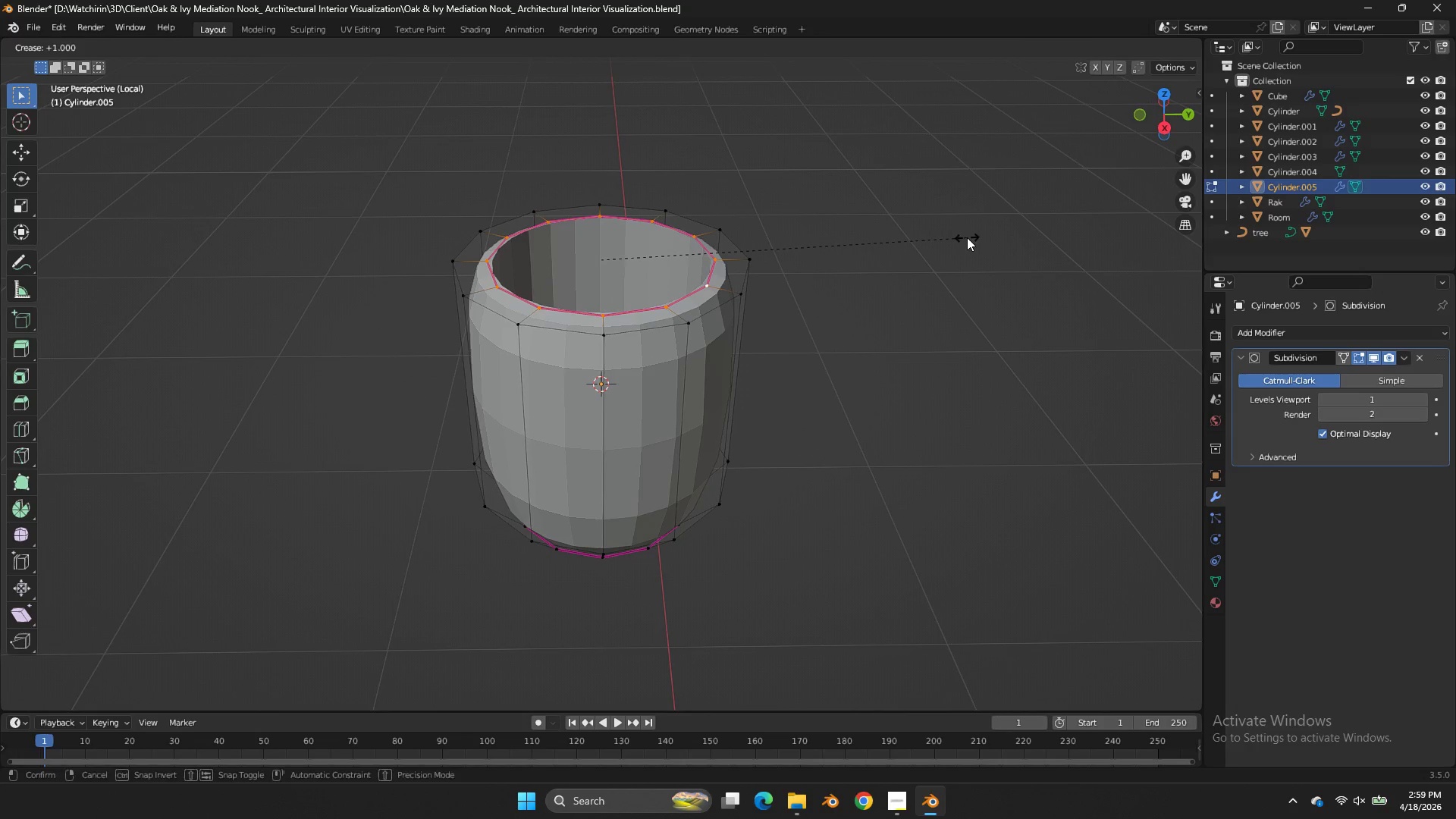 
left_click([967, 237])
 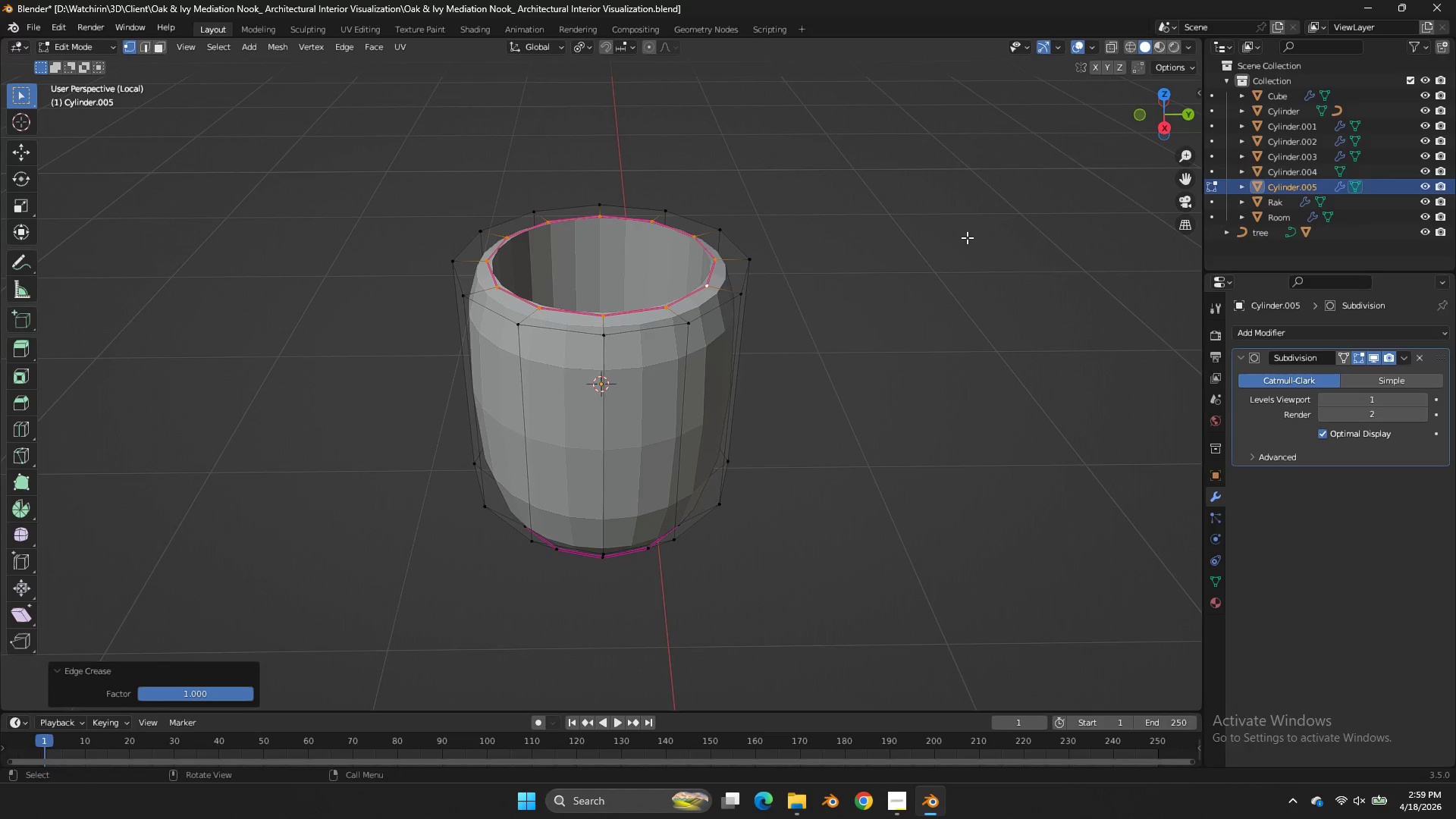 
double_click([967, 237])
 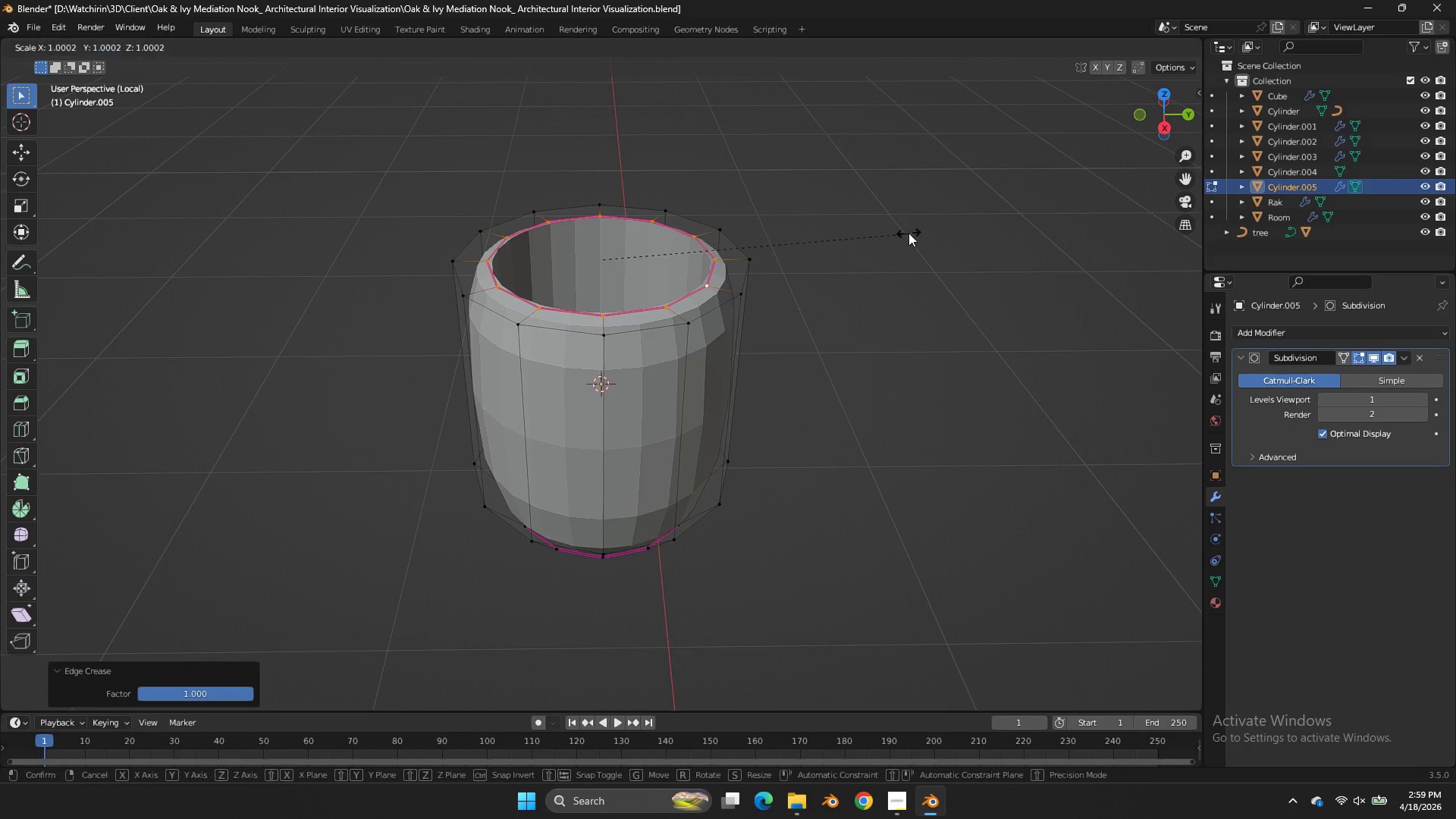 
key(S)
 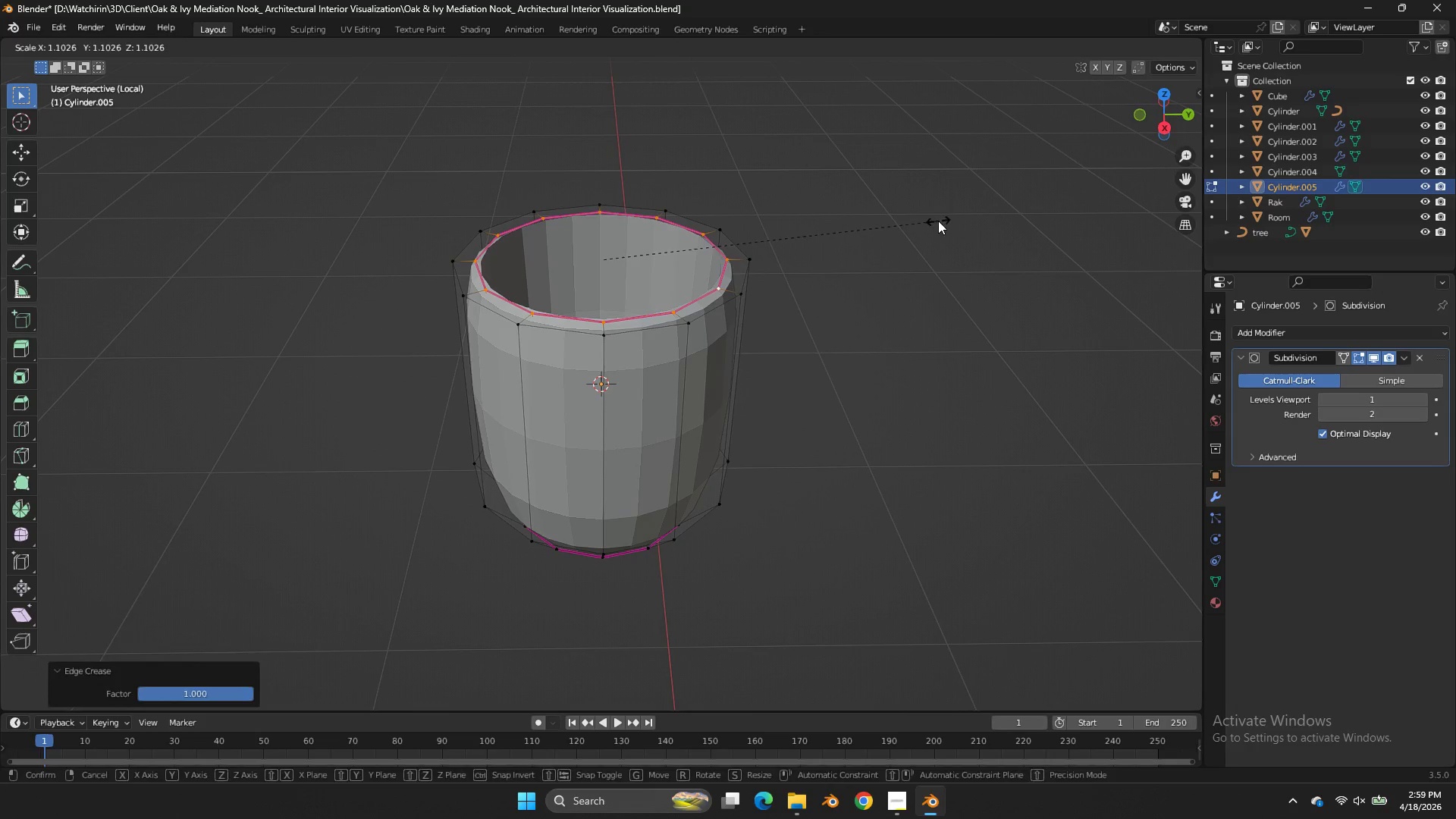 
double_click([940, 221])
 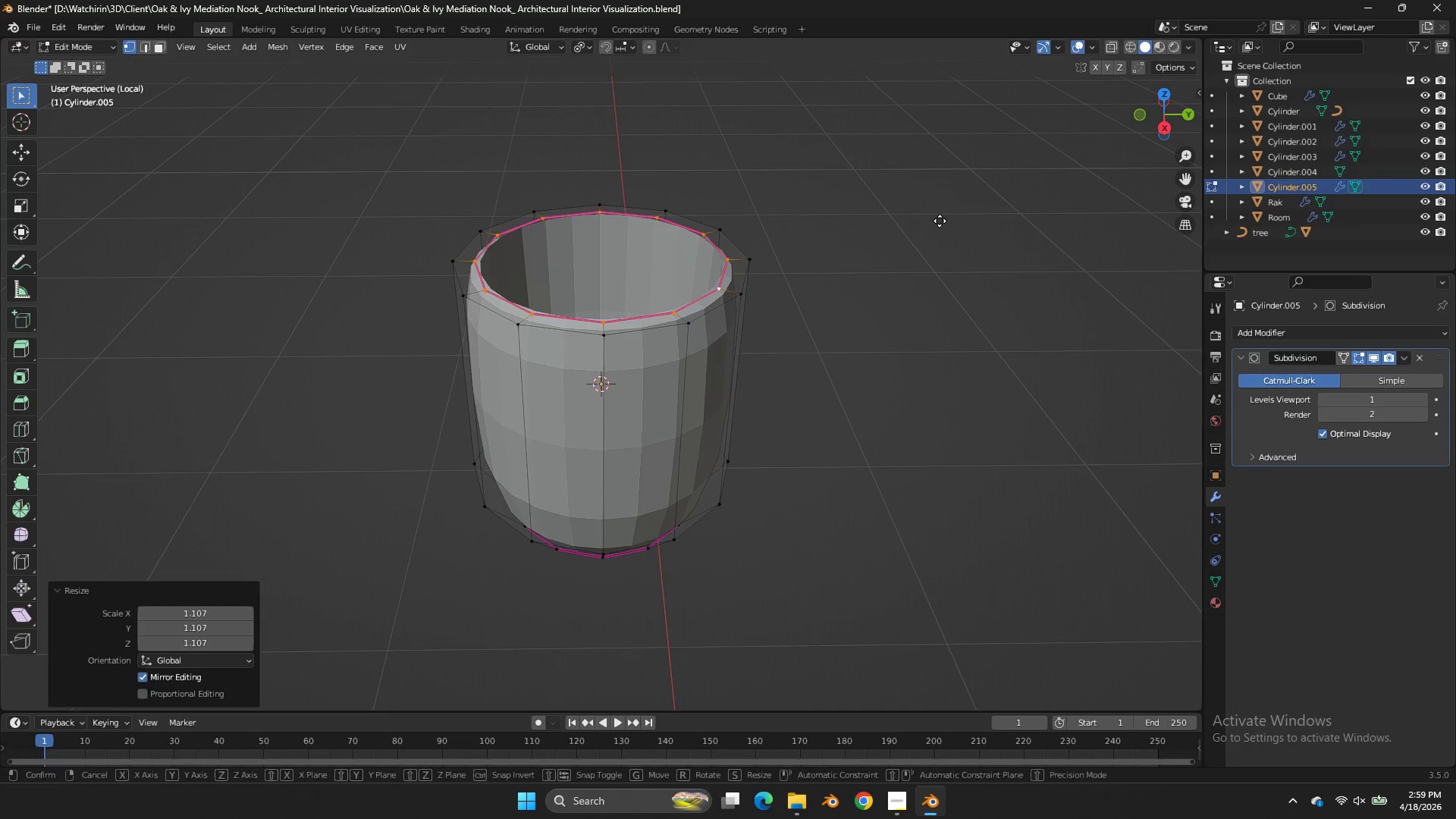 
type(gz)
 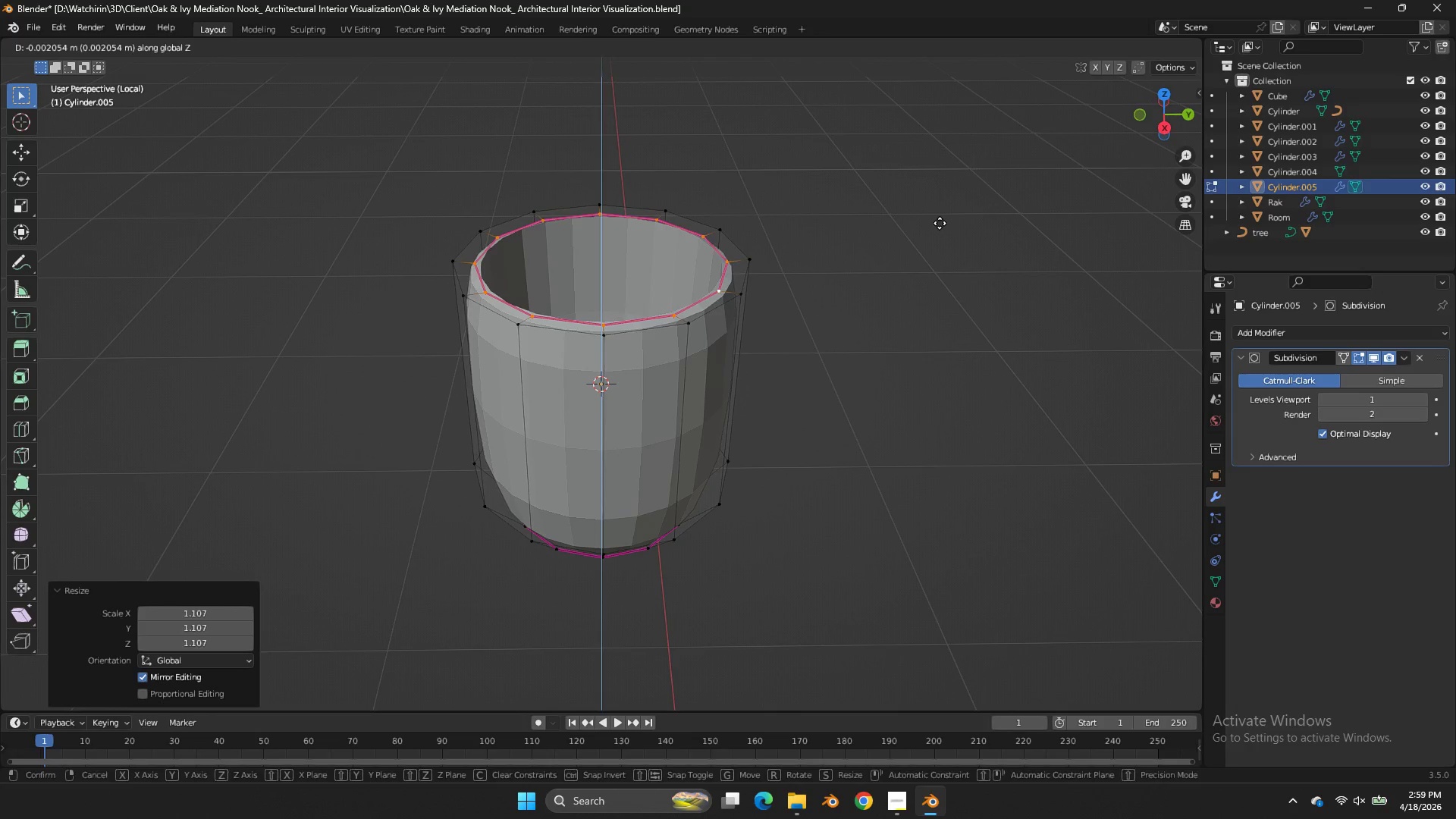 
right_click([940, 223])
 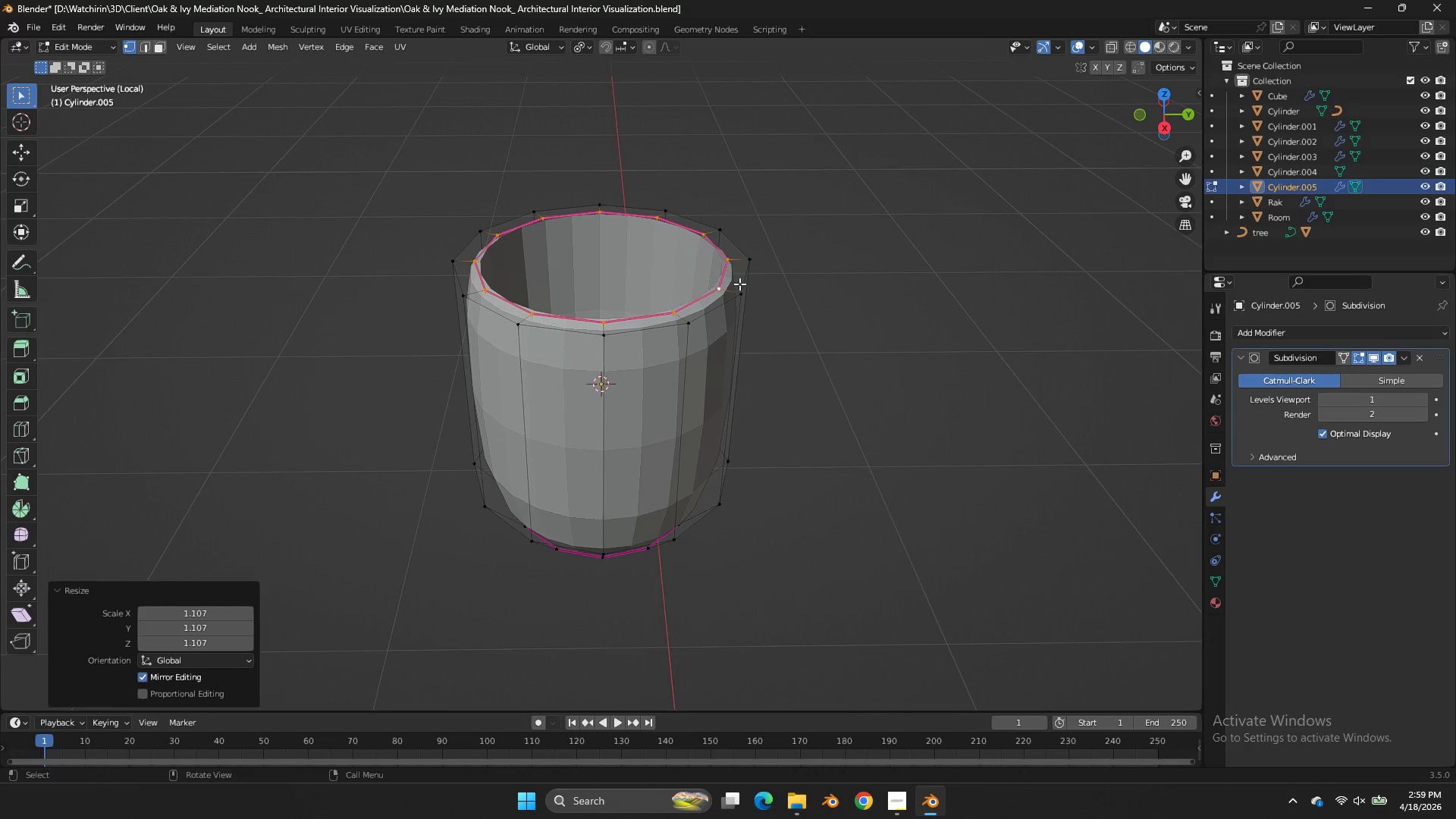 
hold_key(key=AltLeft, duration=0.92)
left_click([736, 288])
 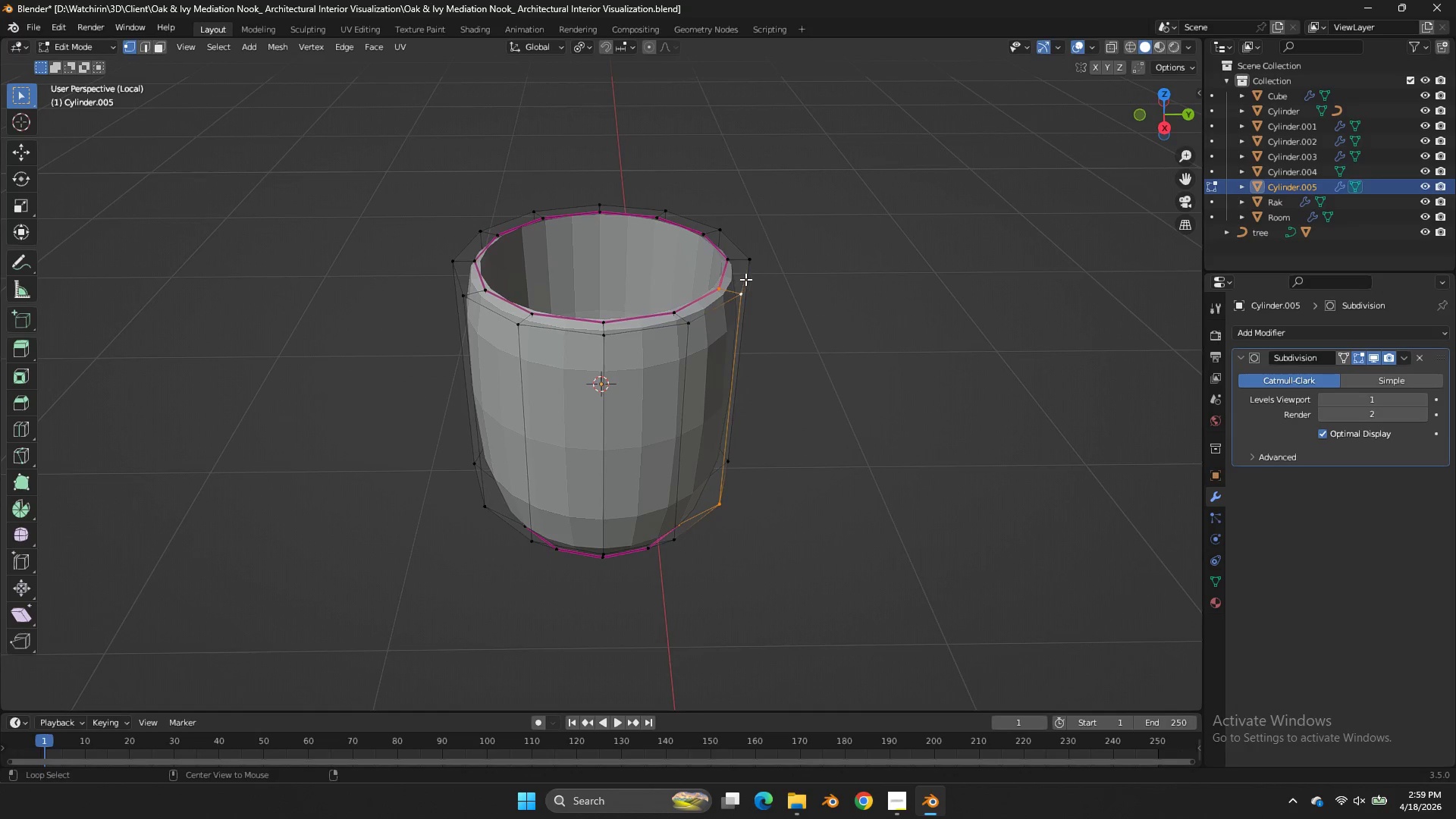 
double_click([745, 279])
 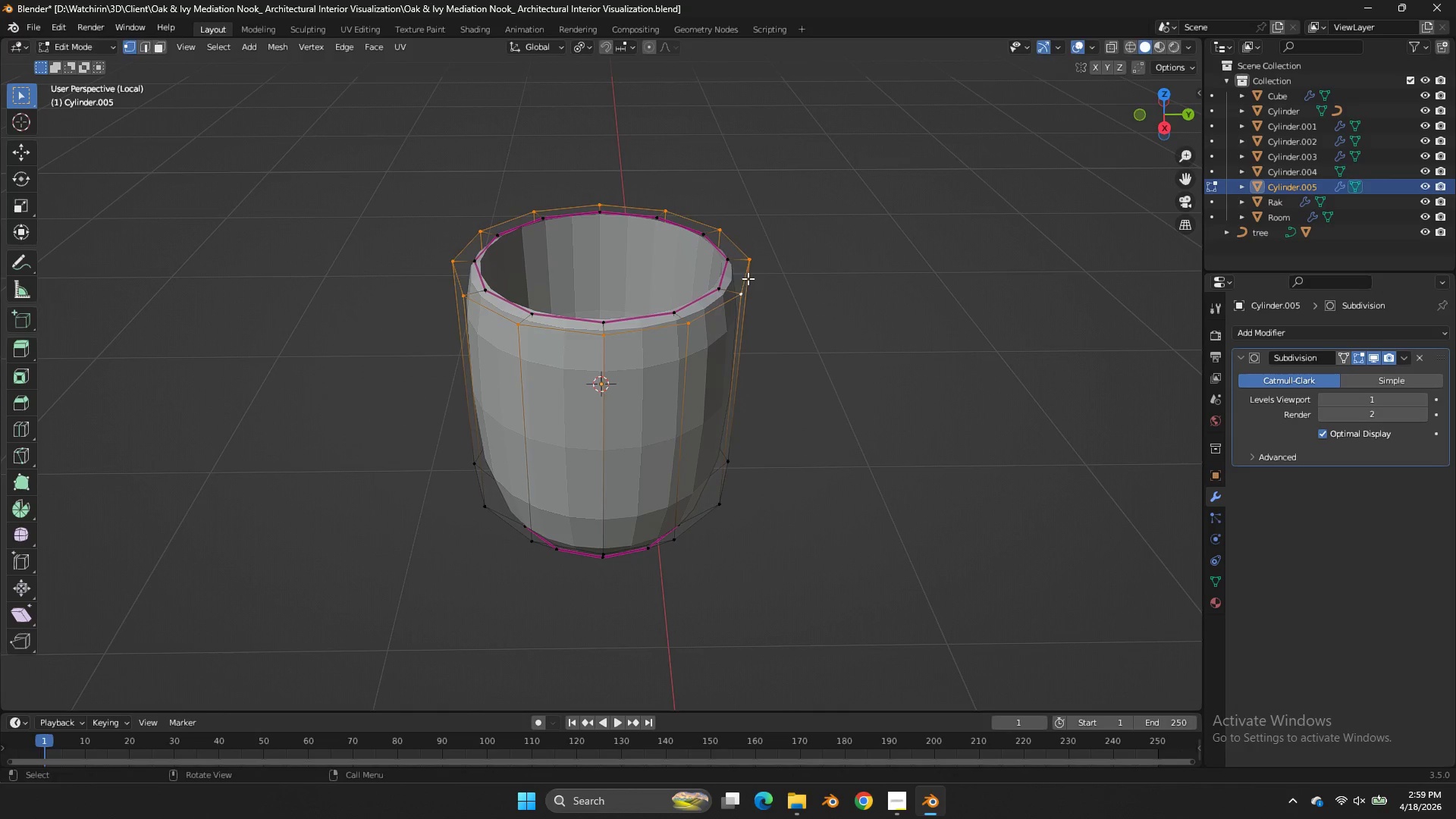 
key(Shift+E)
 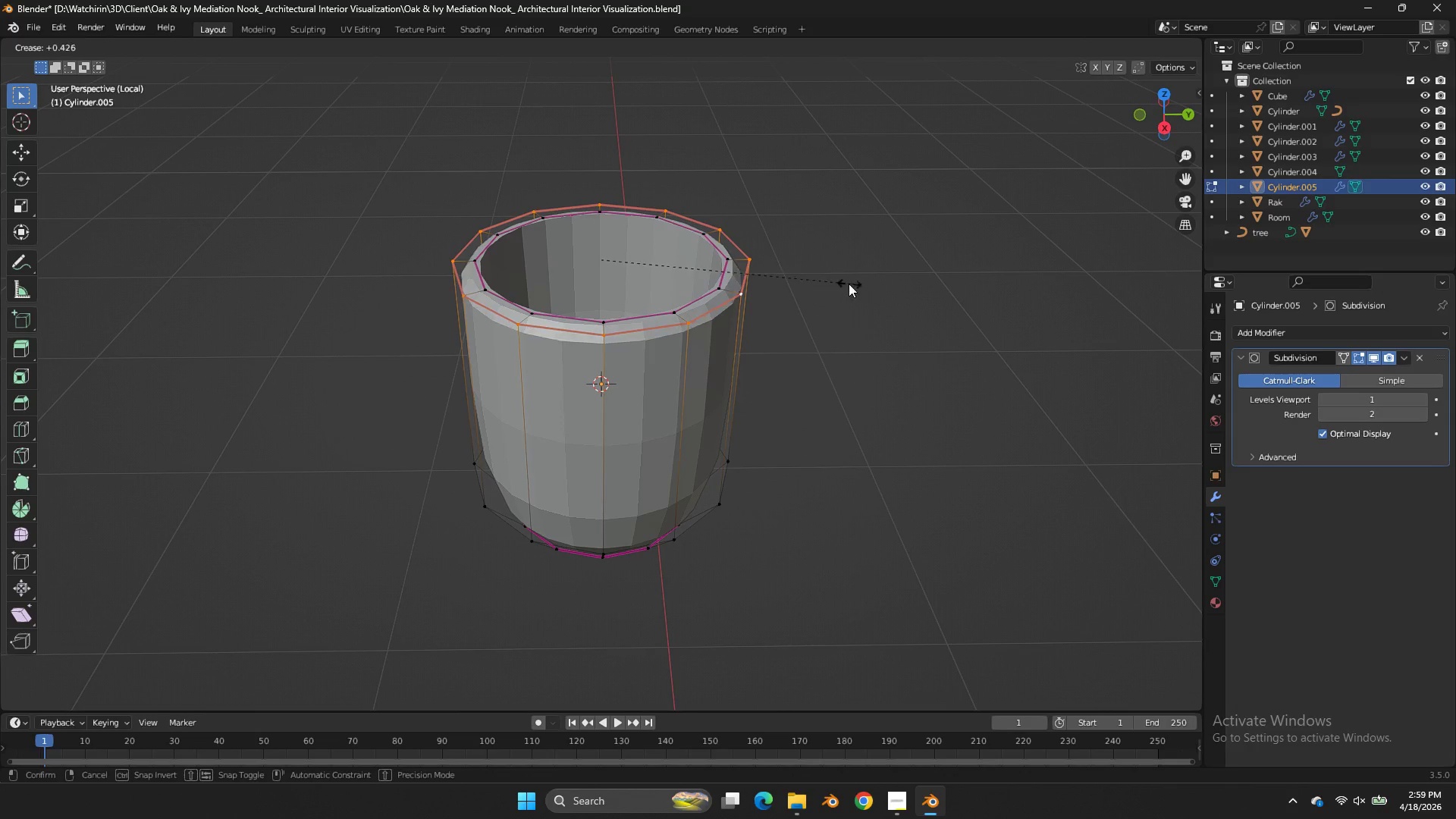 
left_click([824, 284])
 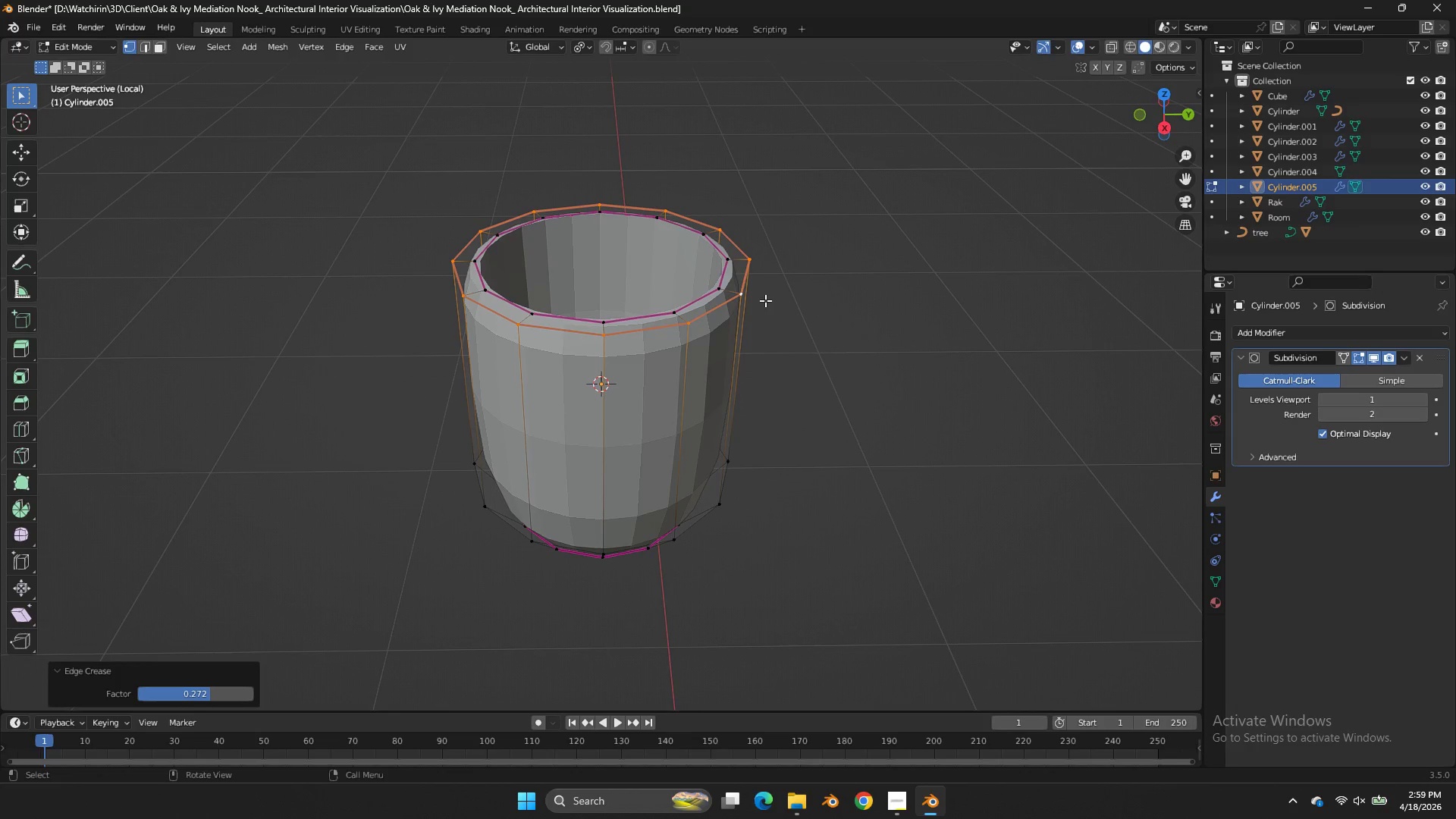 
key(Shift+E)
 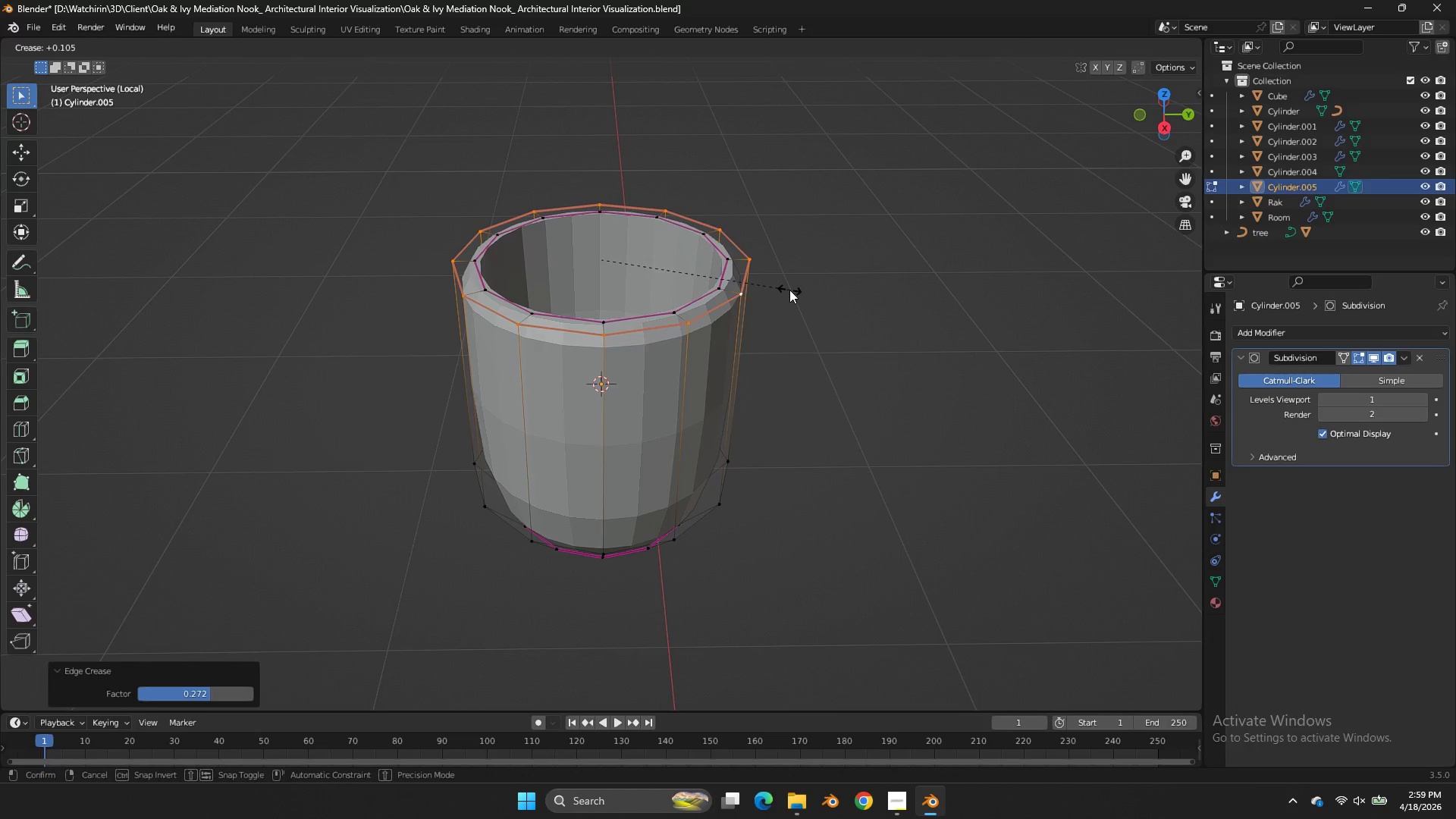 
left_click([790, 290])
 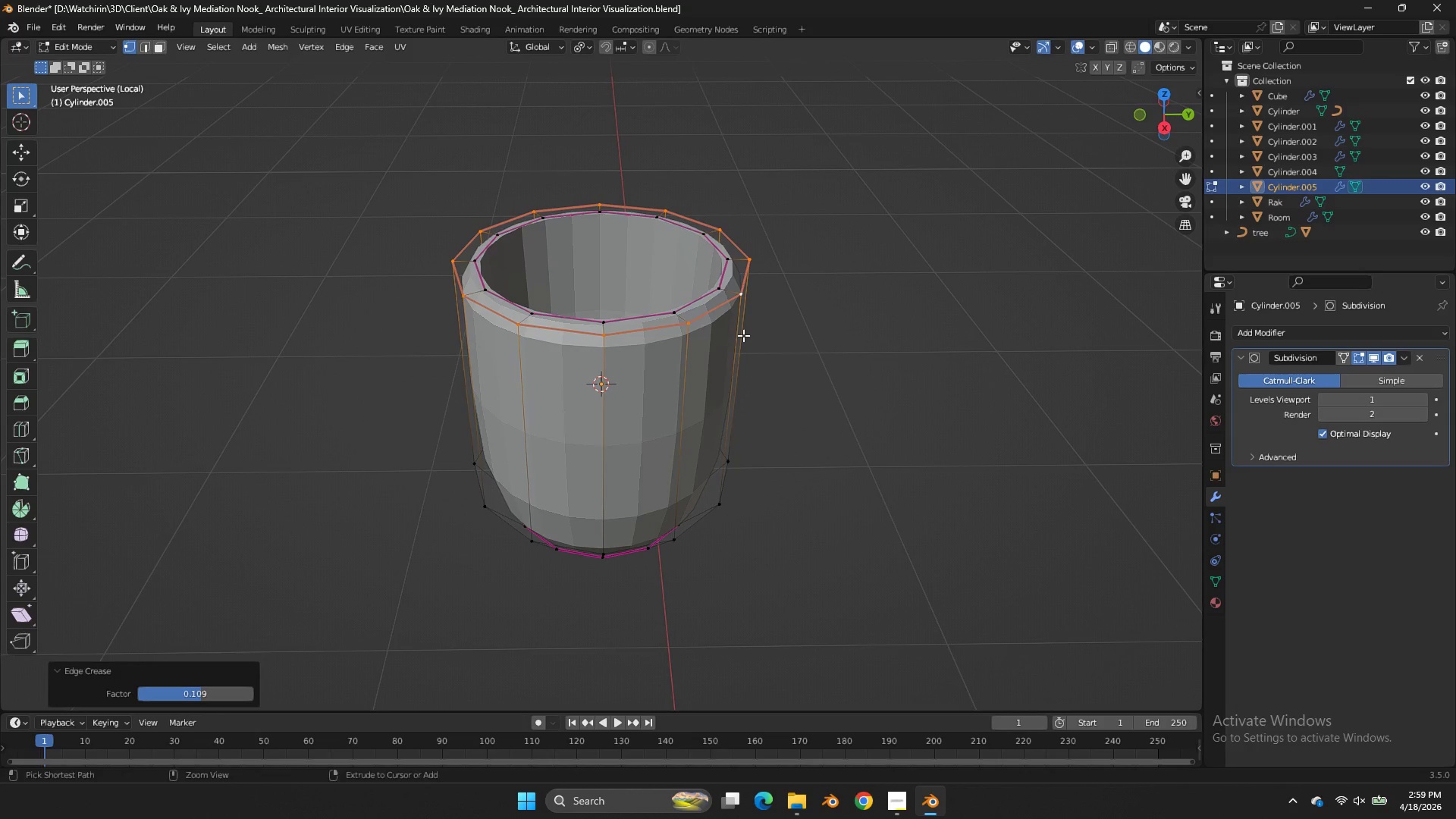 
key(Control+R)
 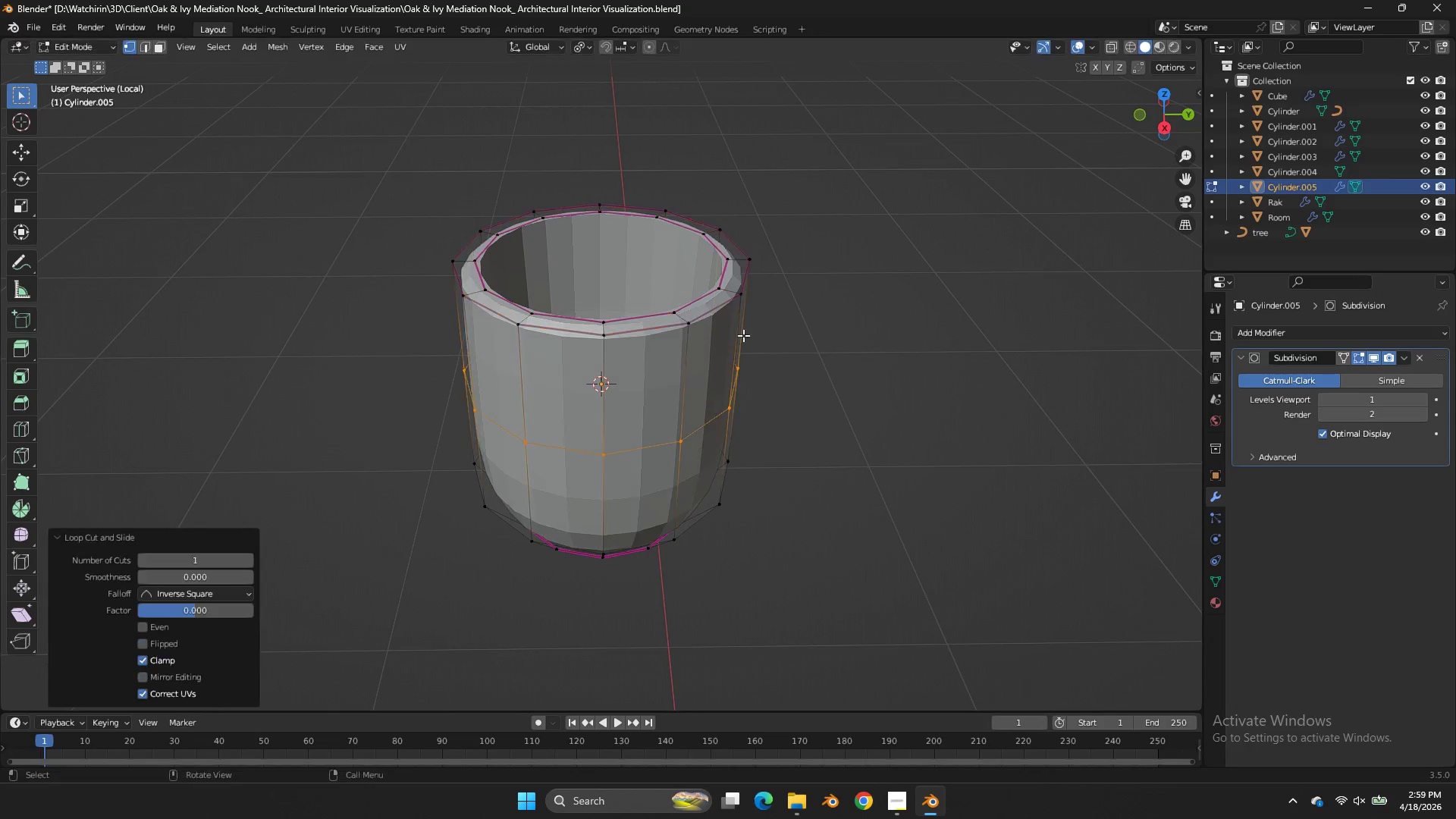 
right_click([743, 335])
 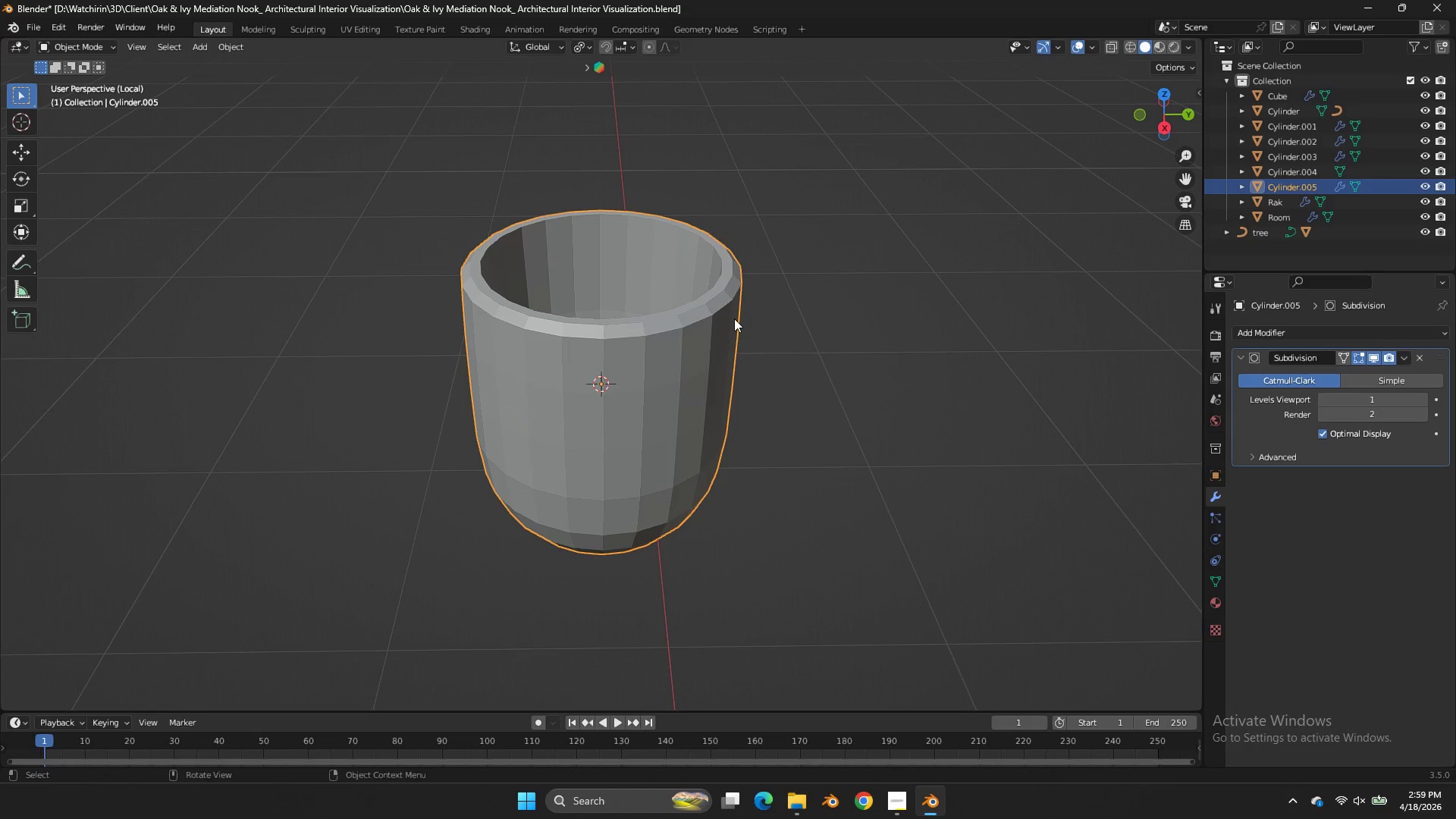 
left_click([743, 335])
 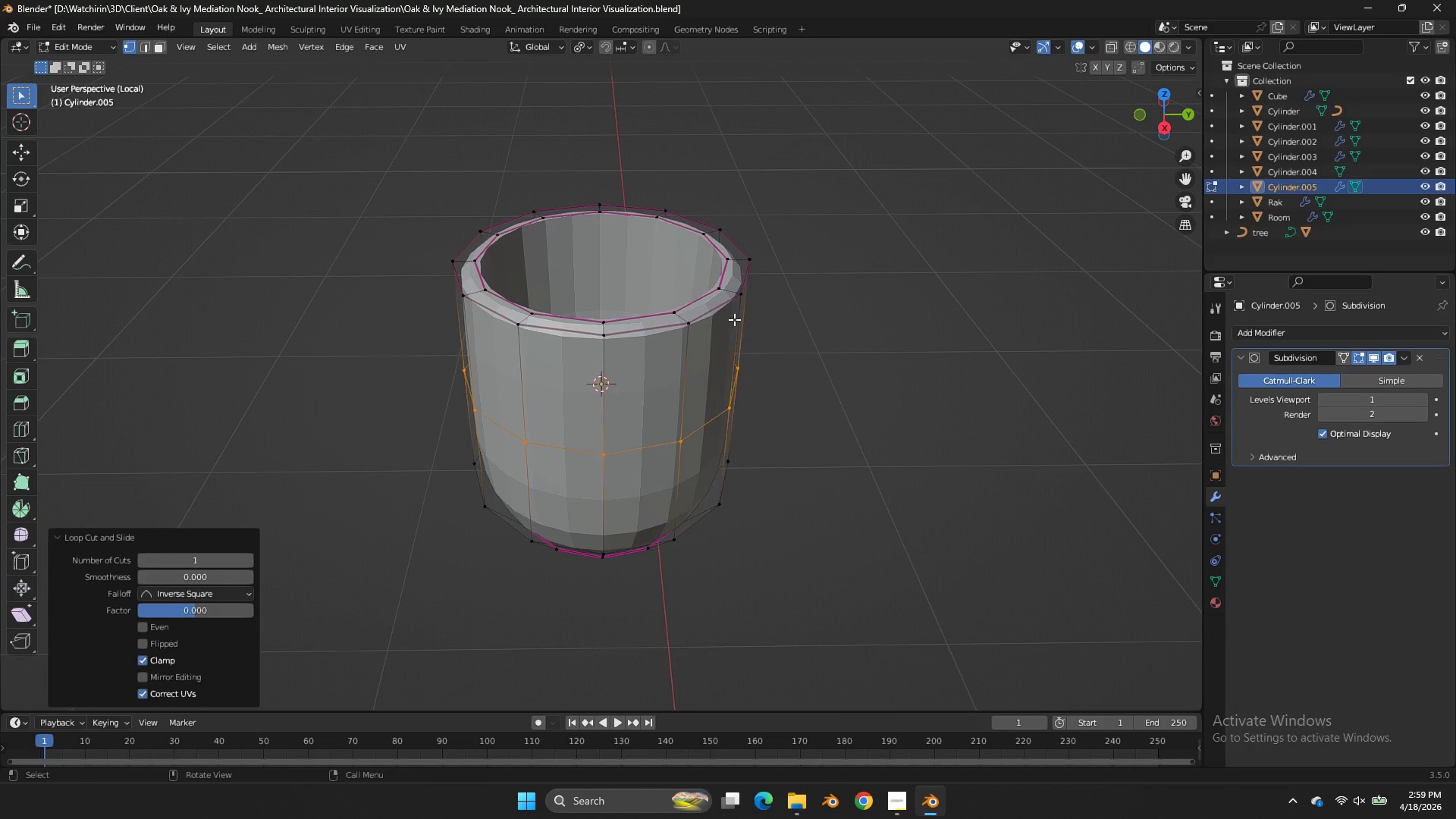 
key(Tab)
 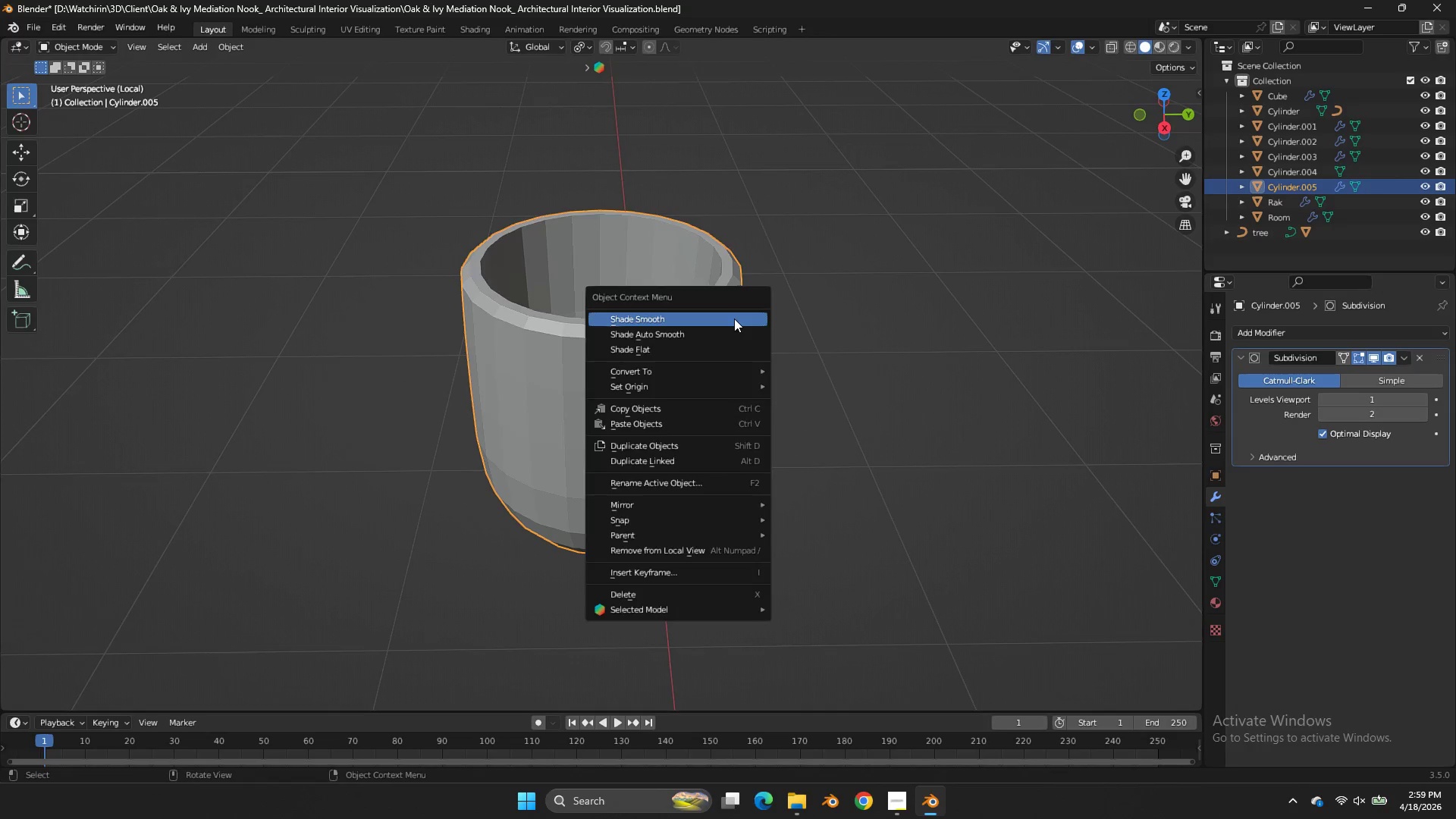 
double_click([734, 318])
 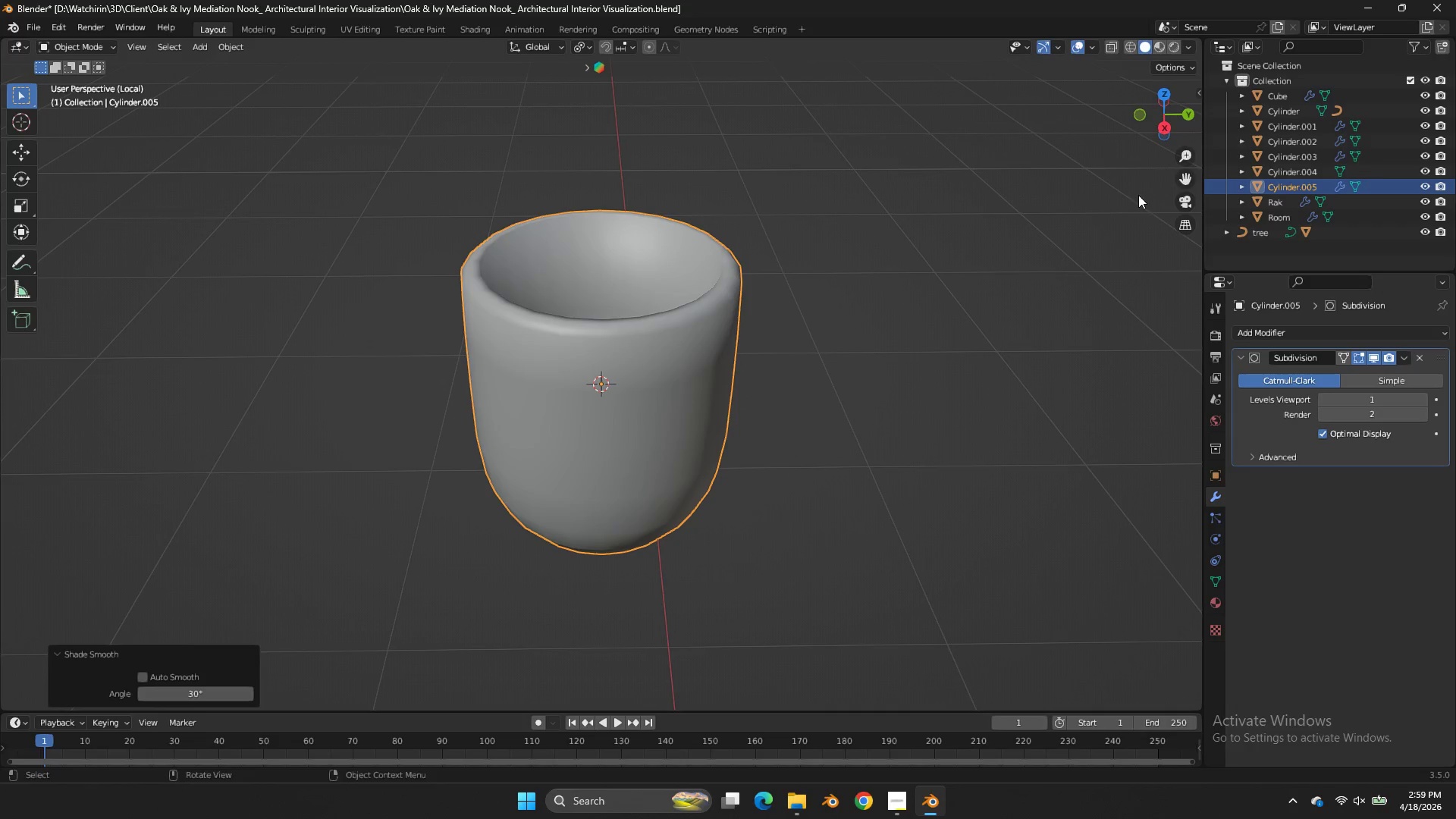 
left_click([734, 318])
 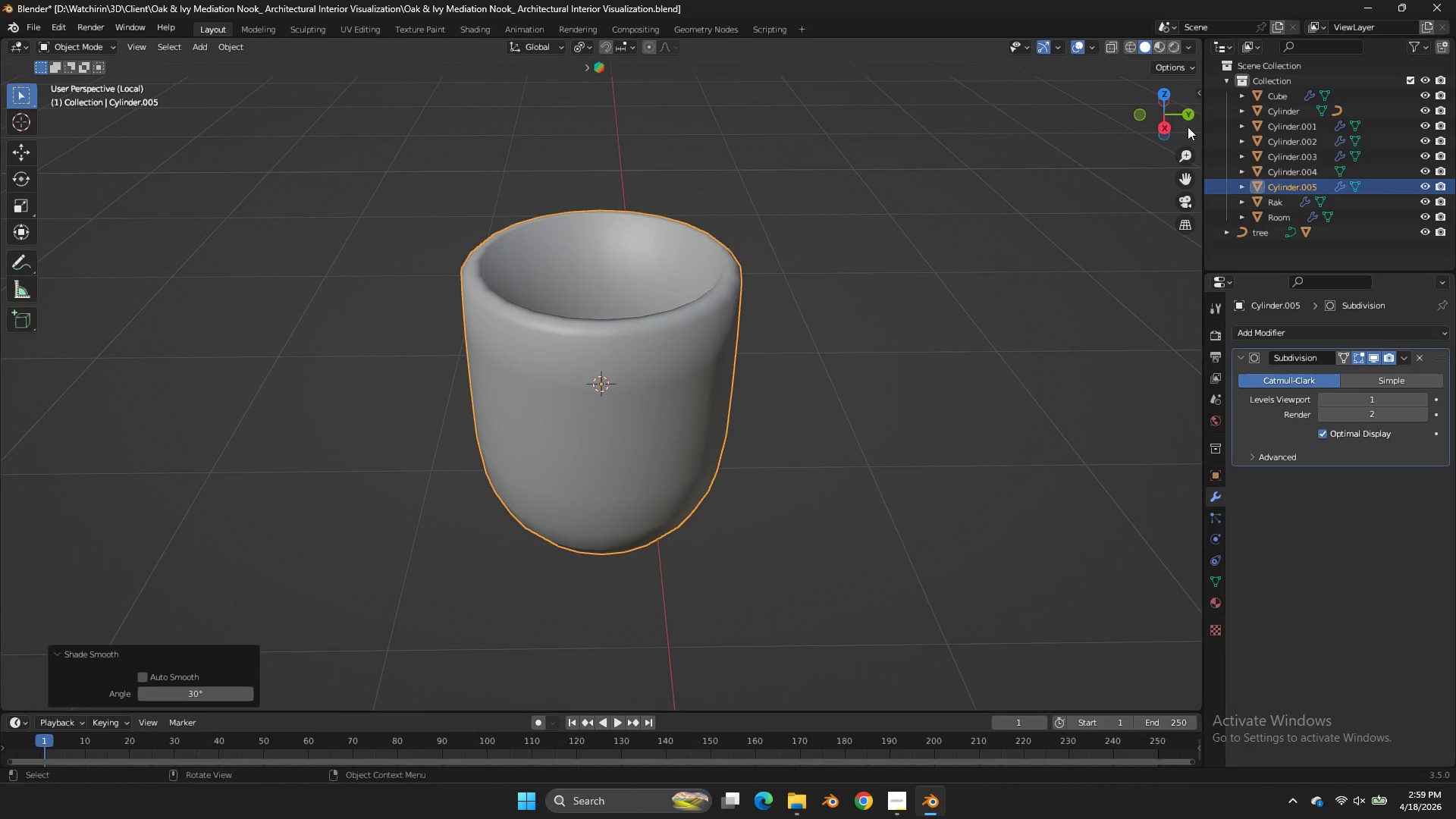 
left_click_drag(start_coordinate=[1170, 110], to_coordinate=[736, 686])
 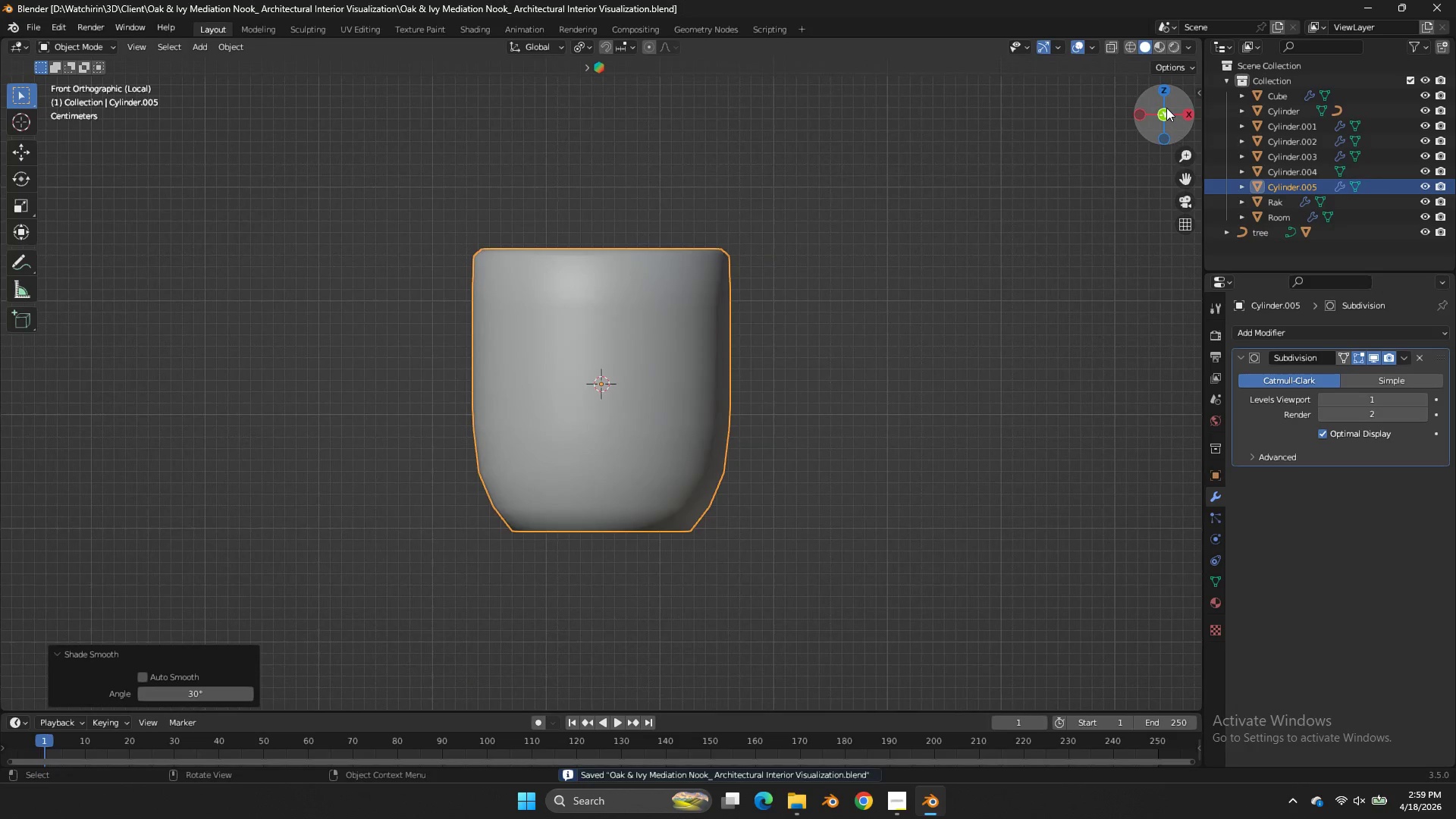 
left_click([1166, 108])
 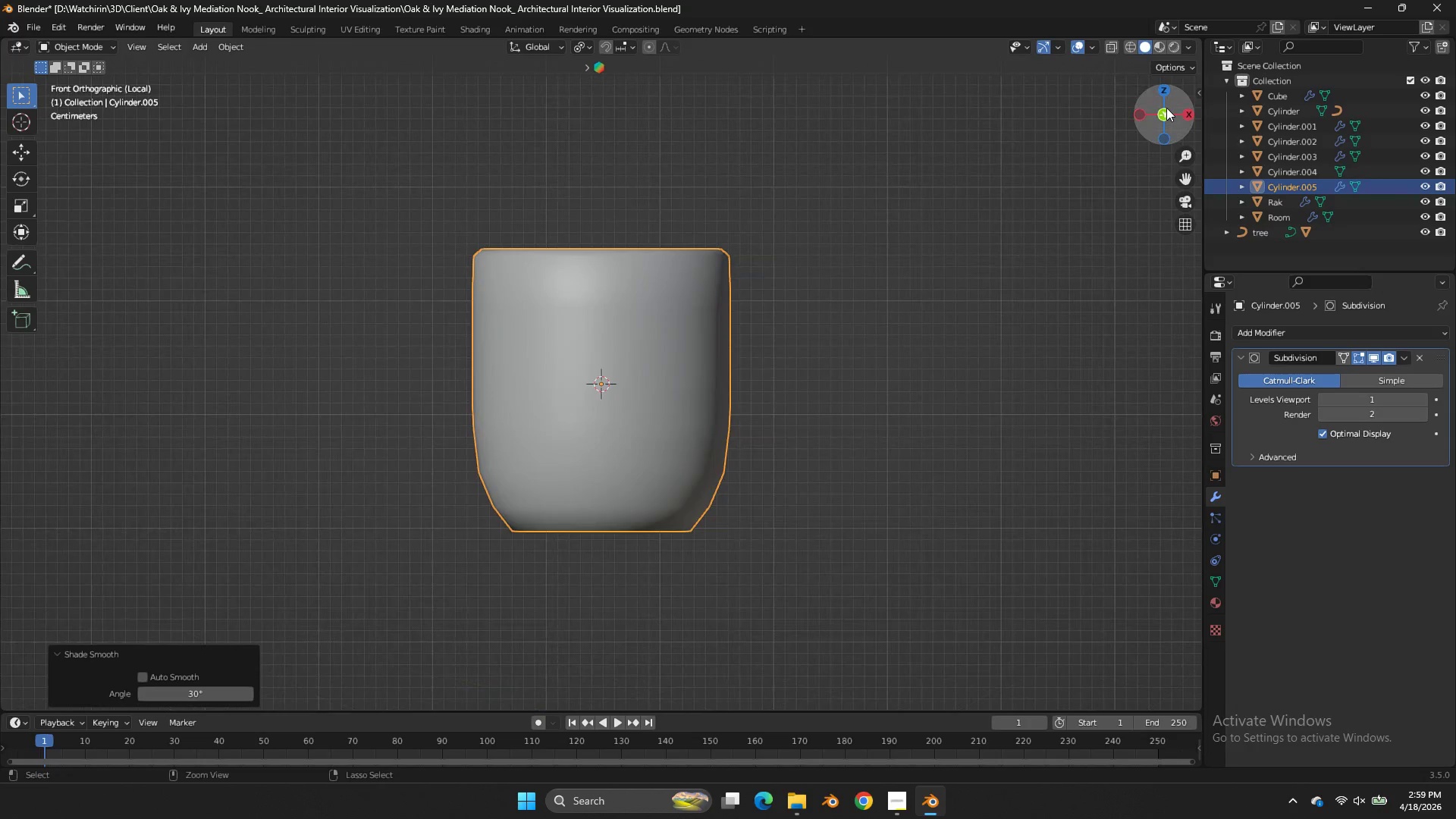 
key(Control+S)
 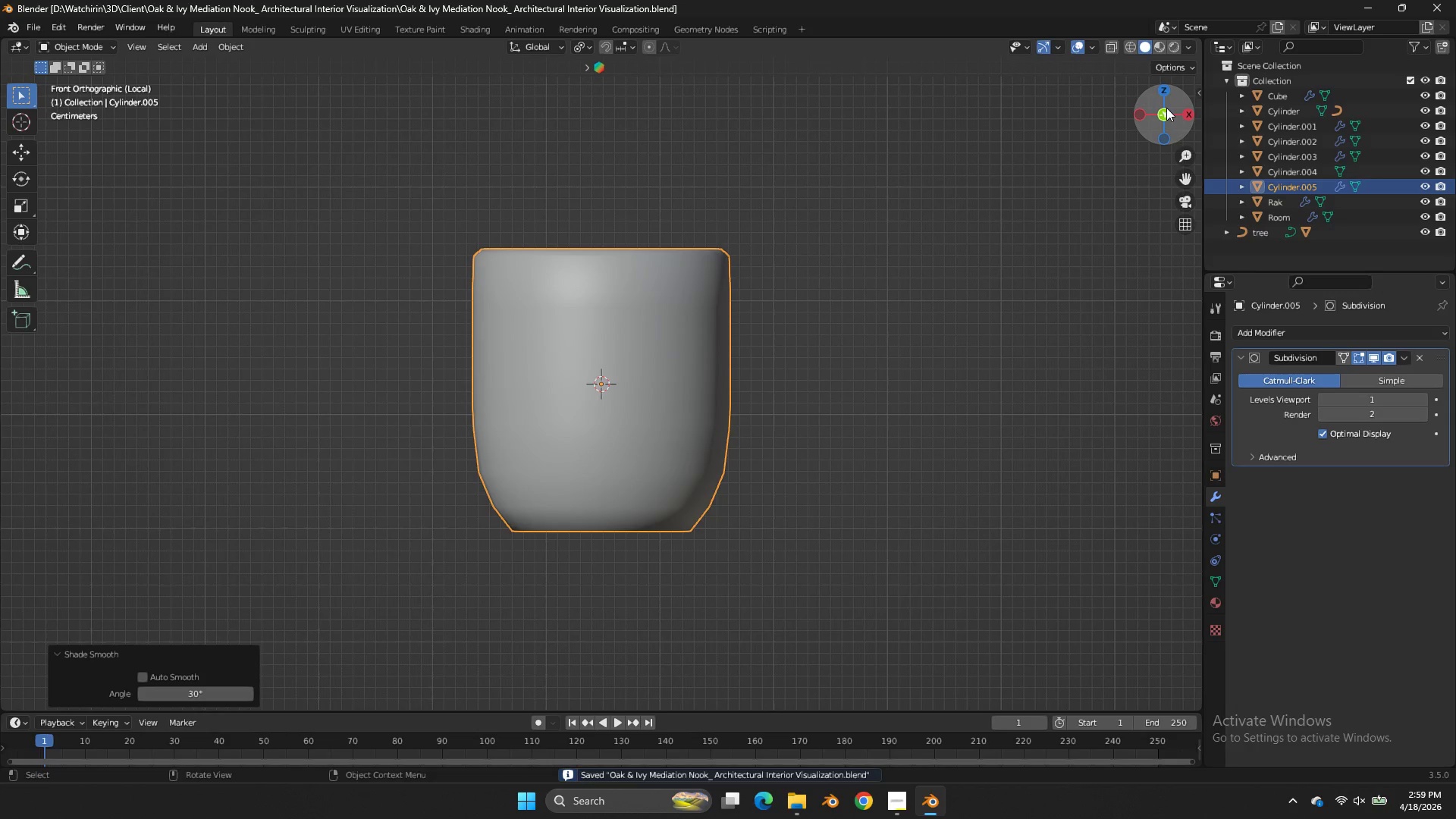 
key(NumpadDivide)
 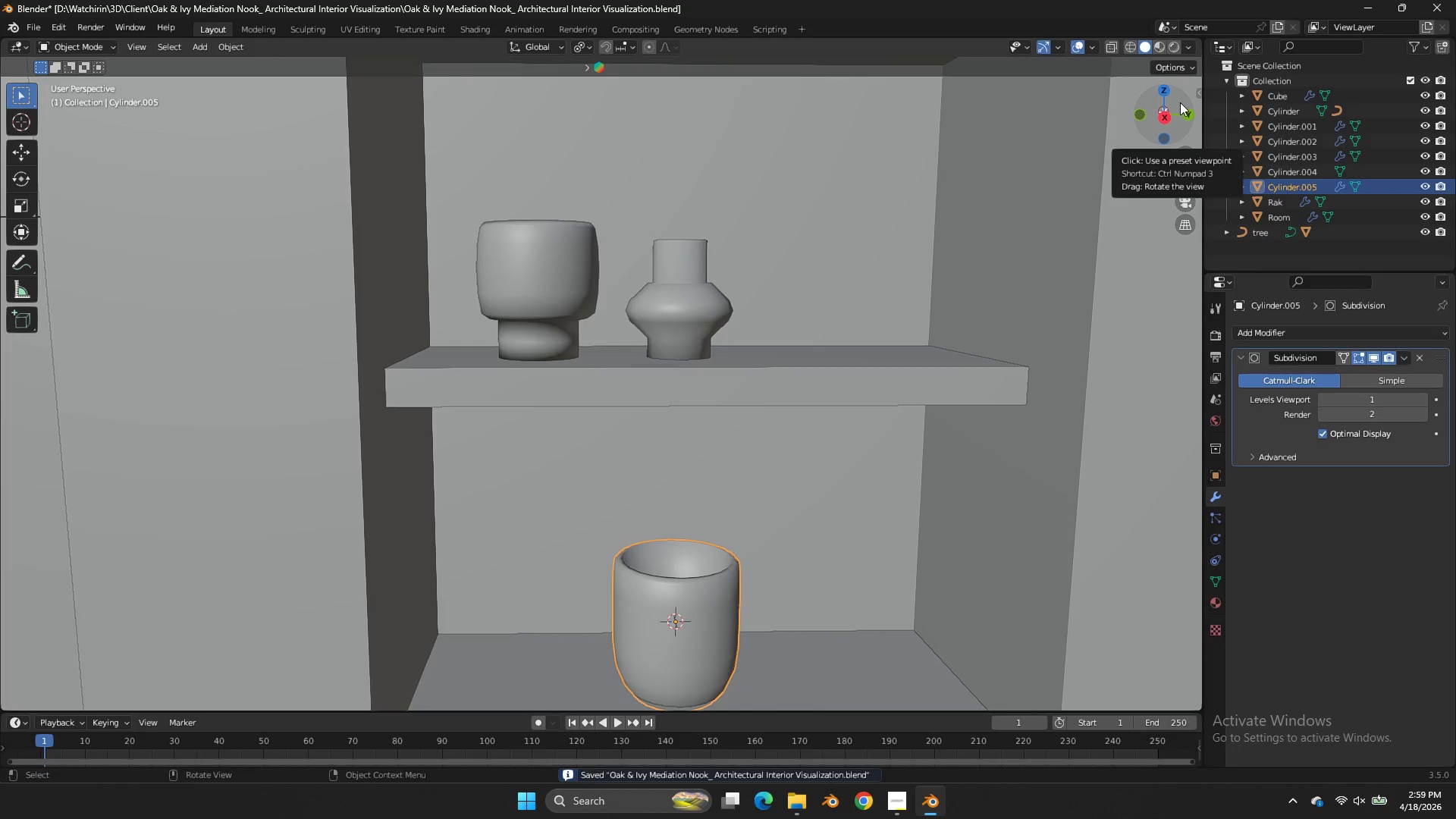 
left_click_drag(start_coordinate=[1178, 104], to_coordinate=[1168, 80])
 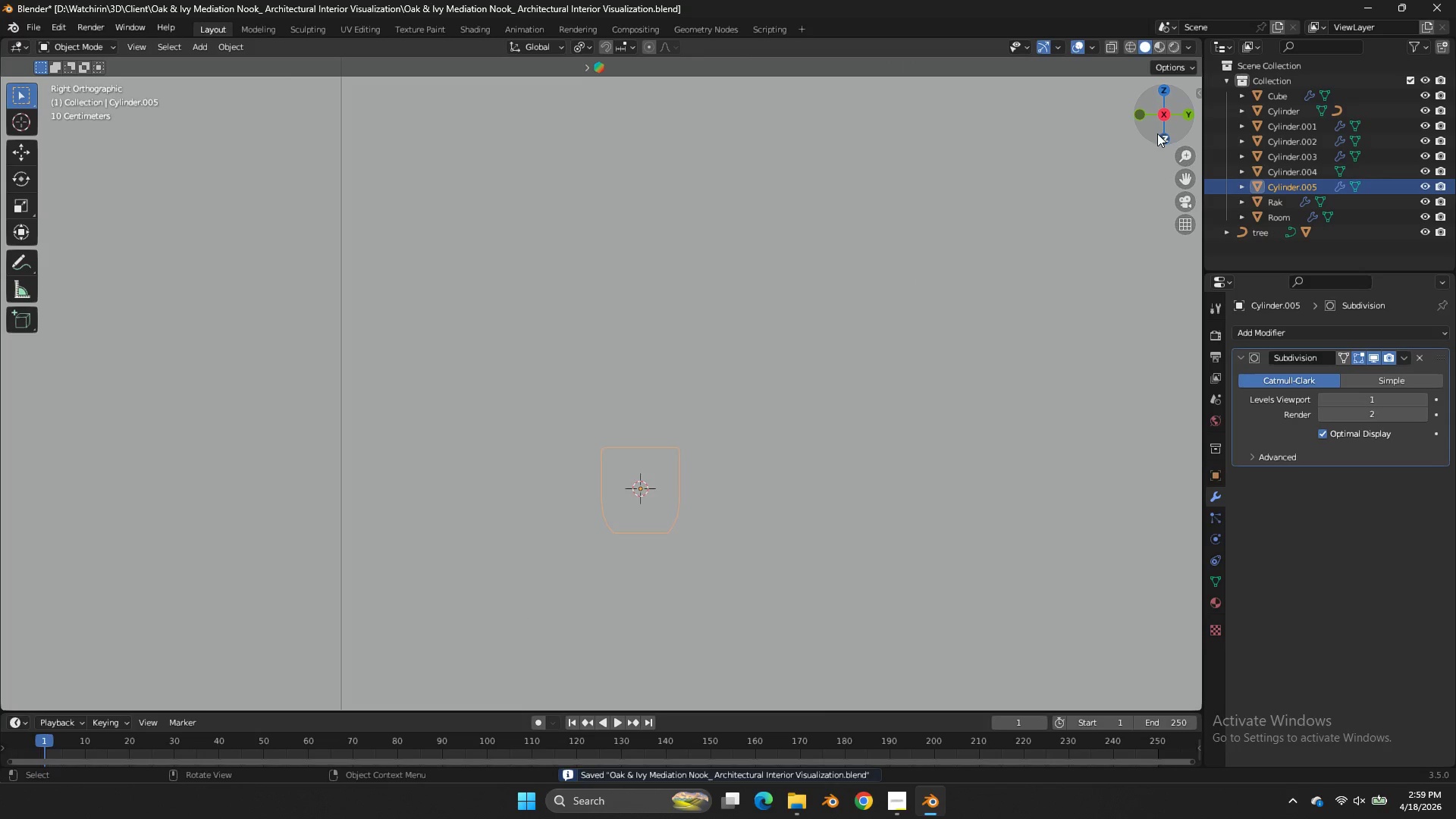 
left_click_drag(start_coordinate=[1170, 119], to_coordinate=[1173, 137])
 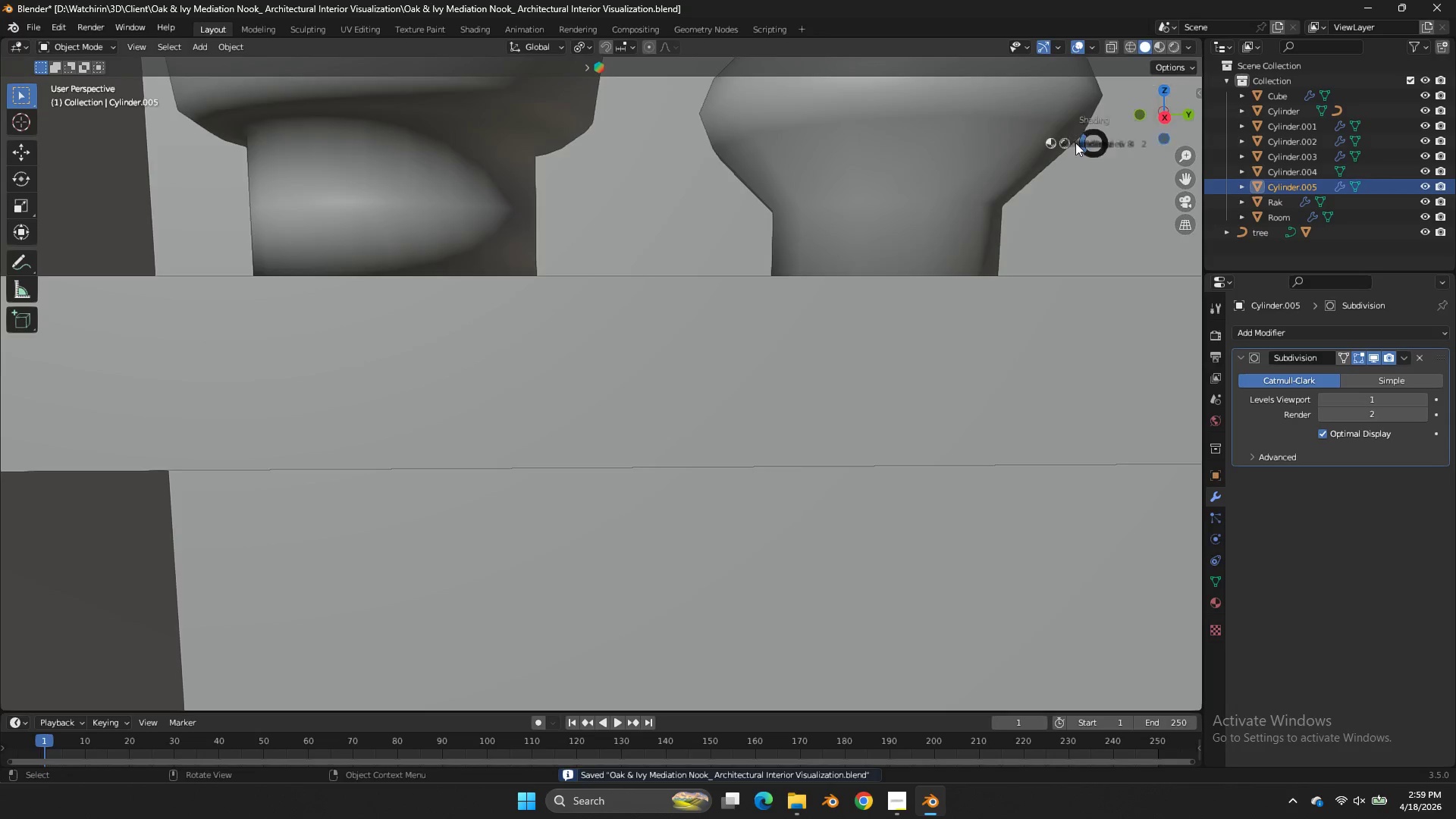 
scroll: coordinate [1165, 130], scroll_direction: up, amount: 3.0
 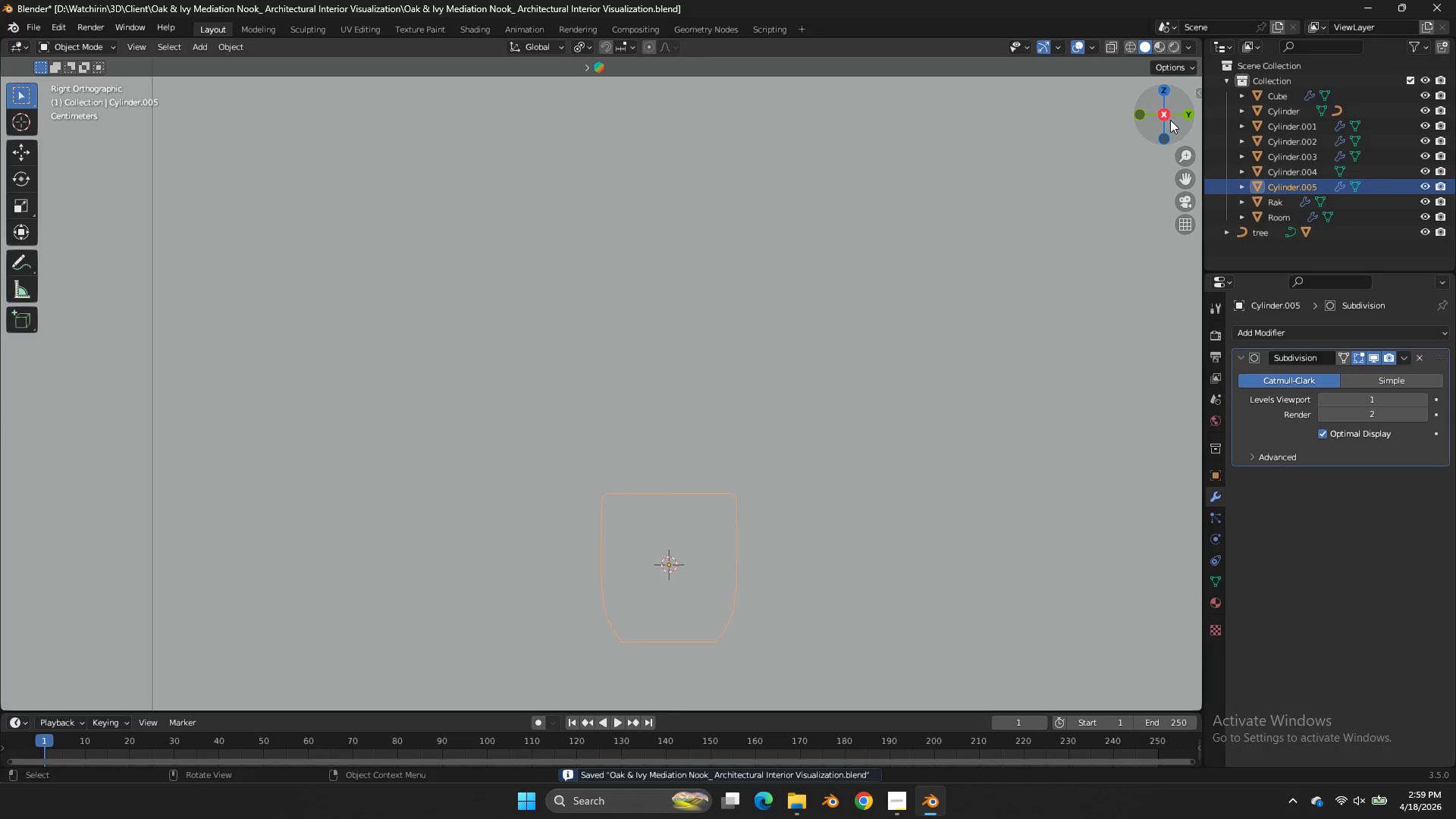 
key(Z)
 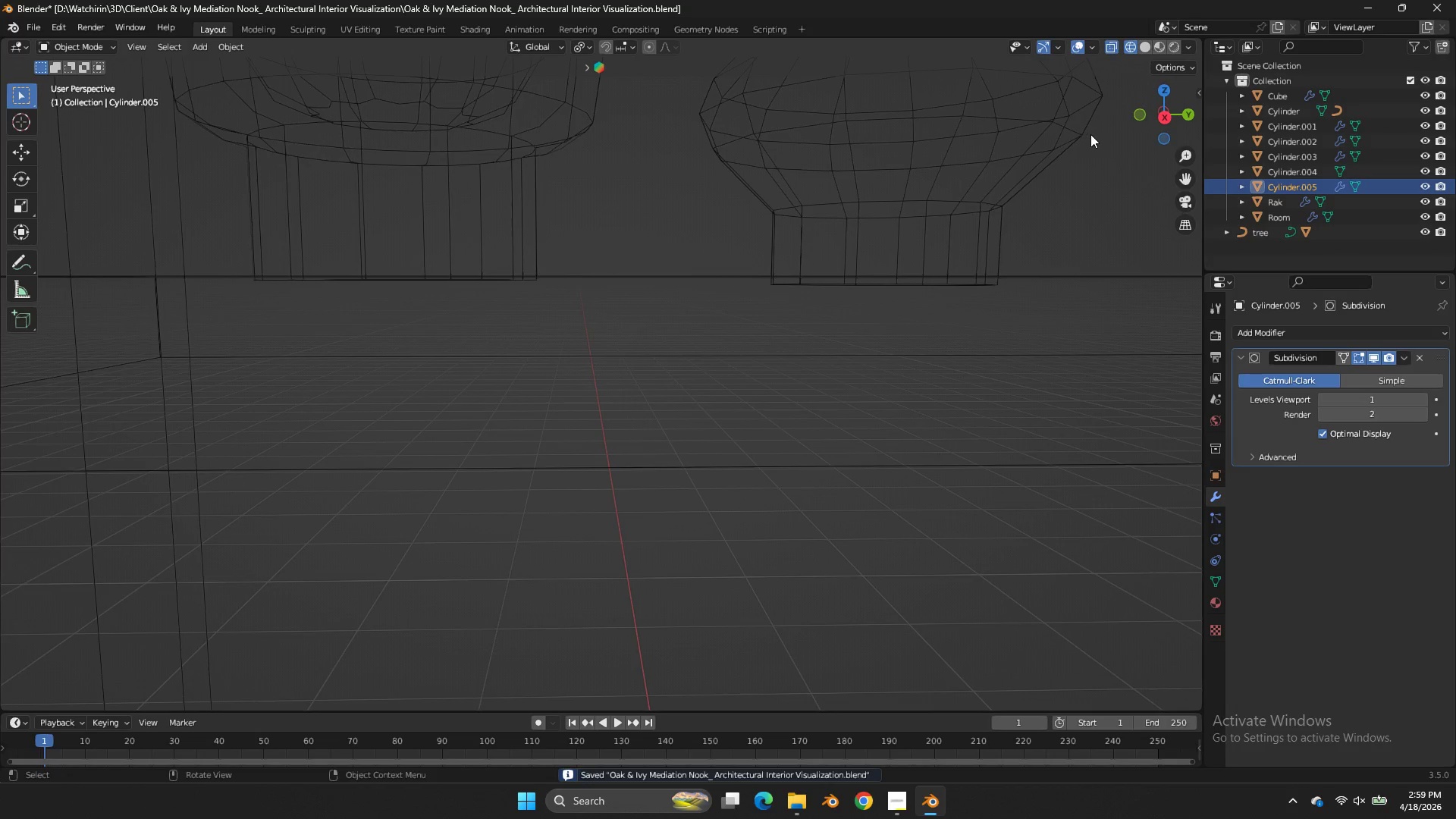 
scroll: coordinate [1091, 135], scroll_direction: down, amount: 3.0
 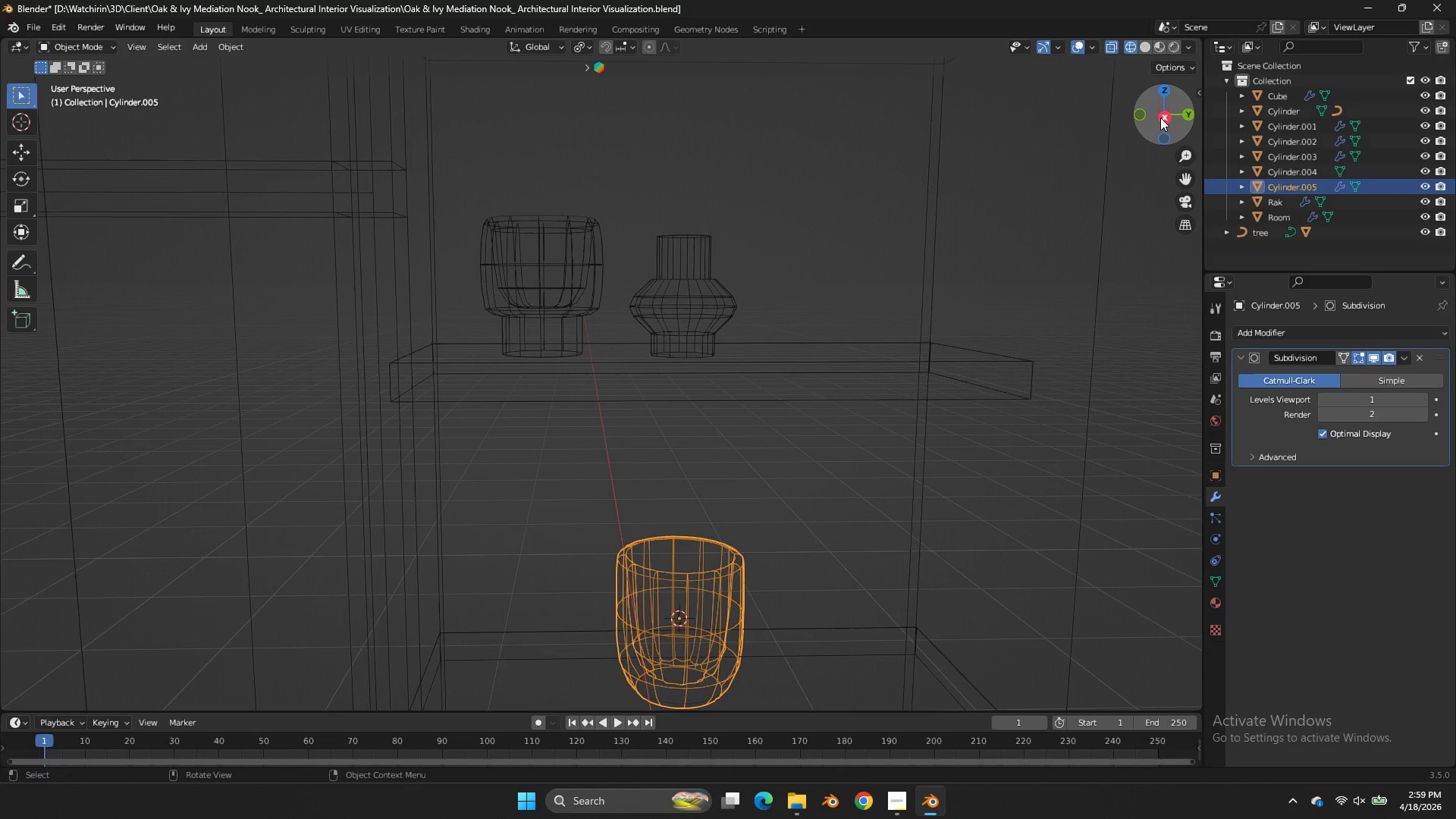 
double_click([1160, 118])
 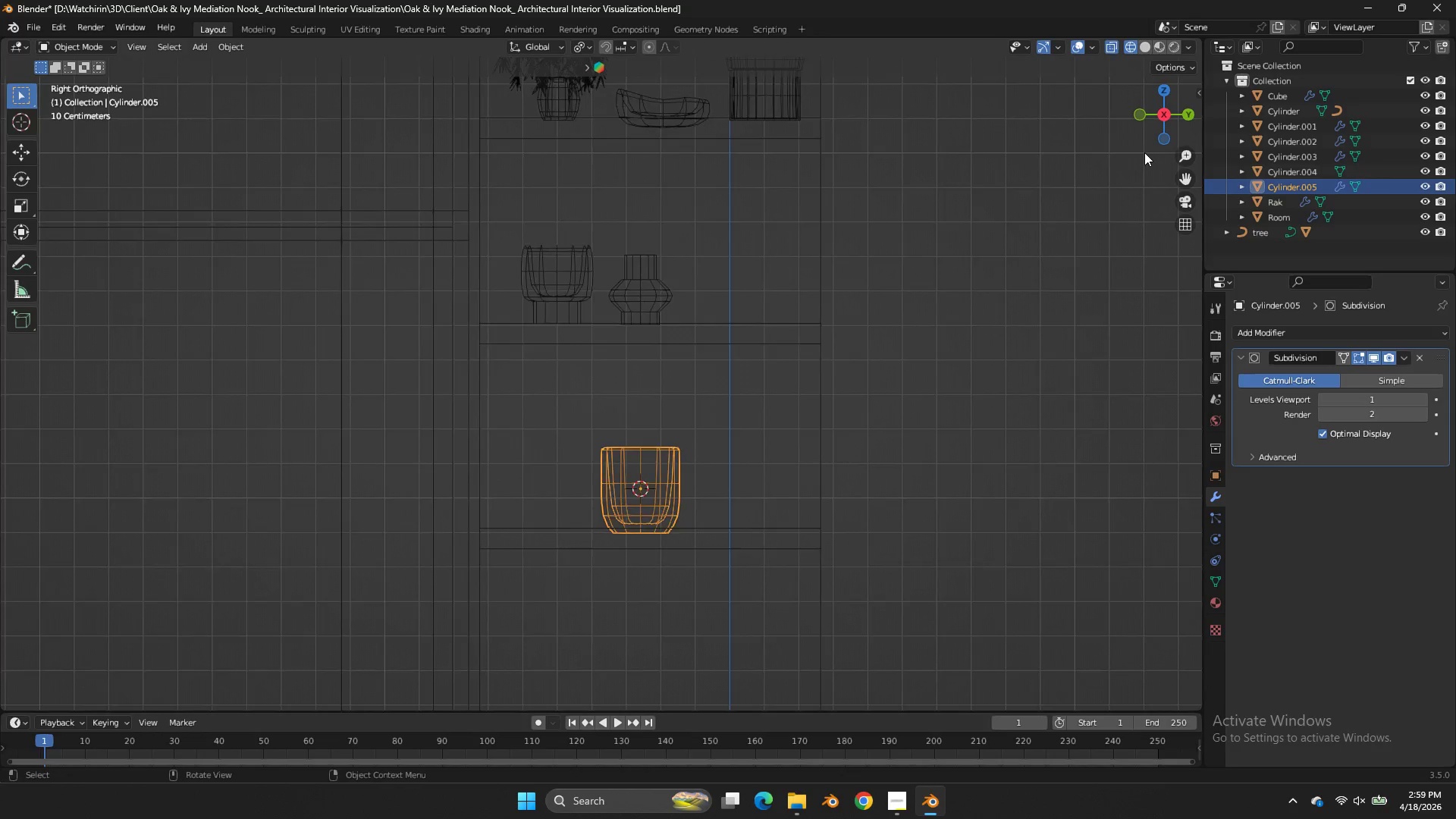 
key(S)
 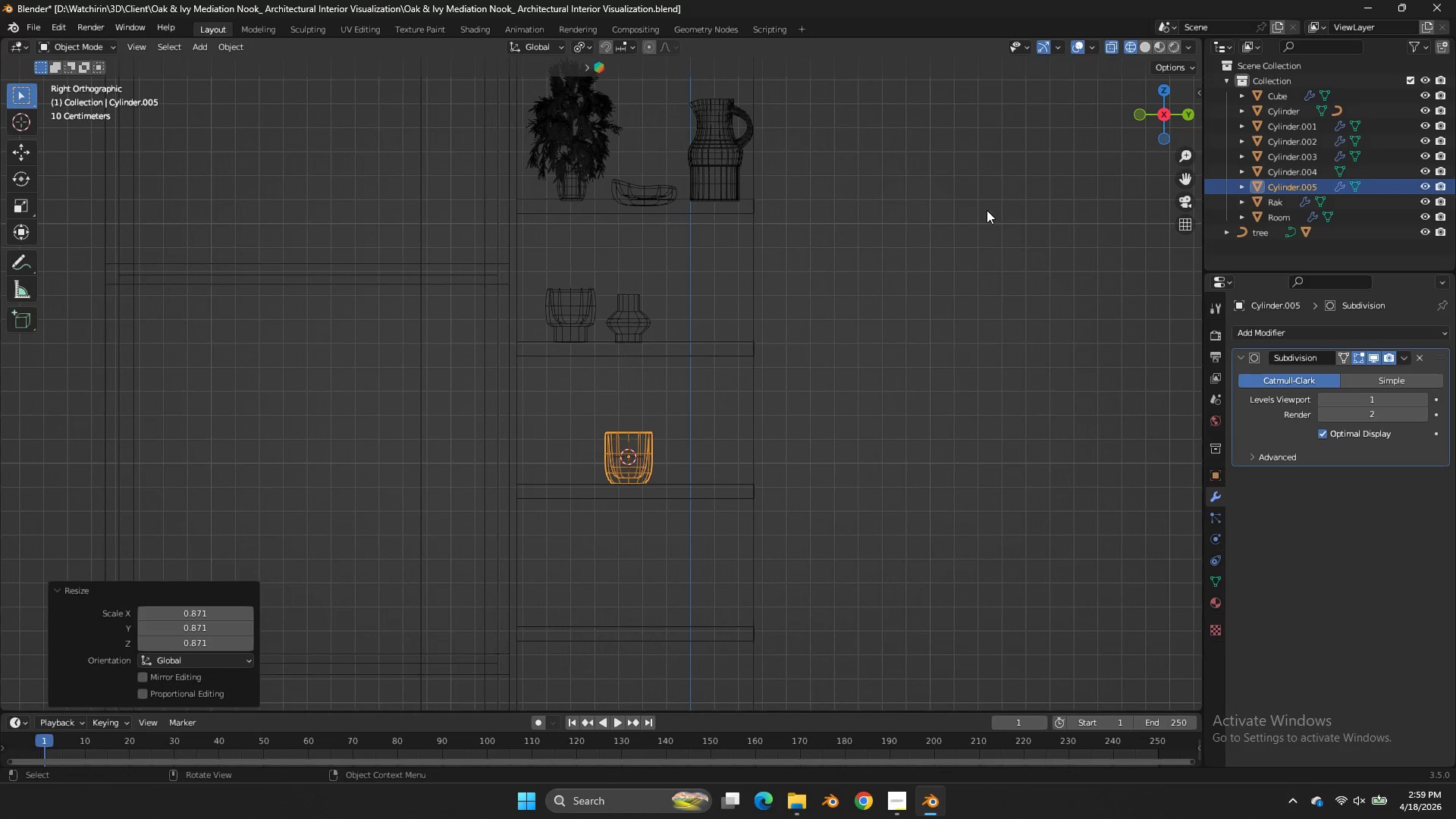 
scroll: coordinate [1144, 158], scroll_direction: down, amount: 2.0
 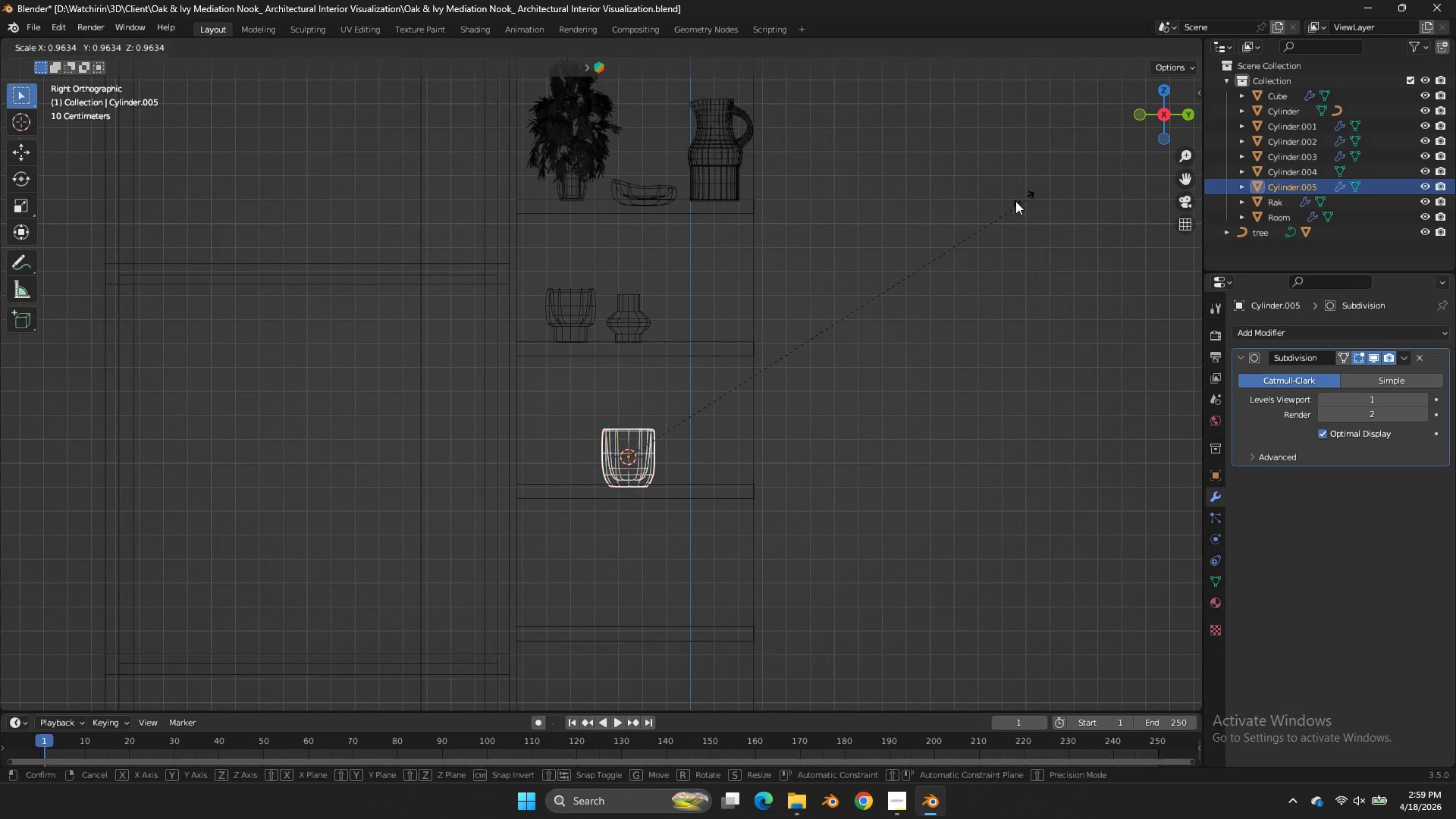 
key(G)
 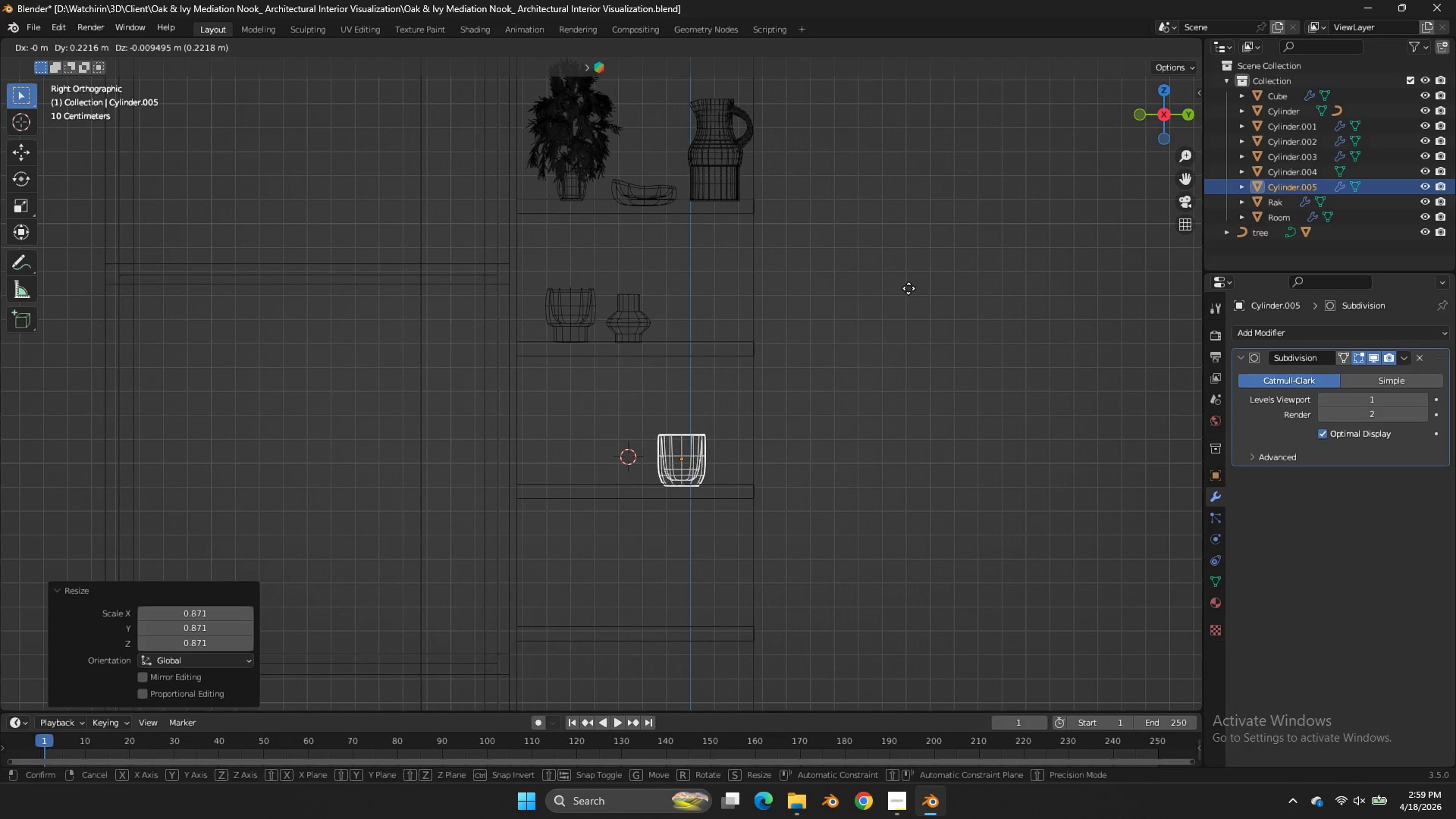 
hold_key(key=ShiftLeft, duration=0.66)
left_click([940, 283])
 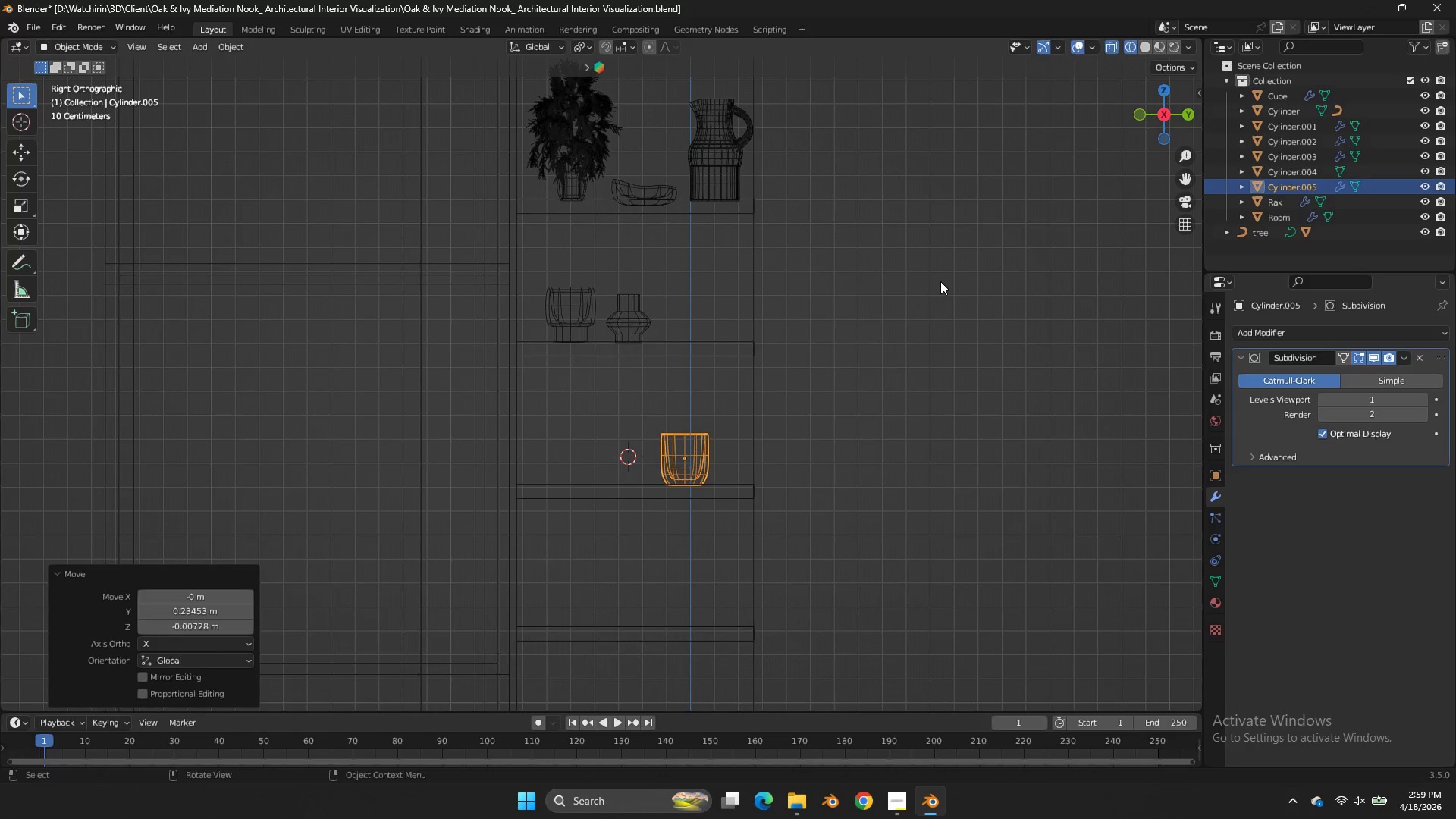 
key(Control+S)
 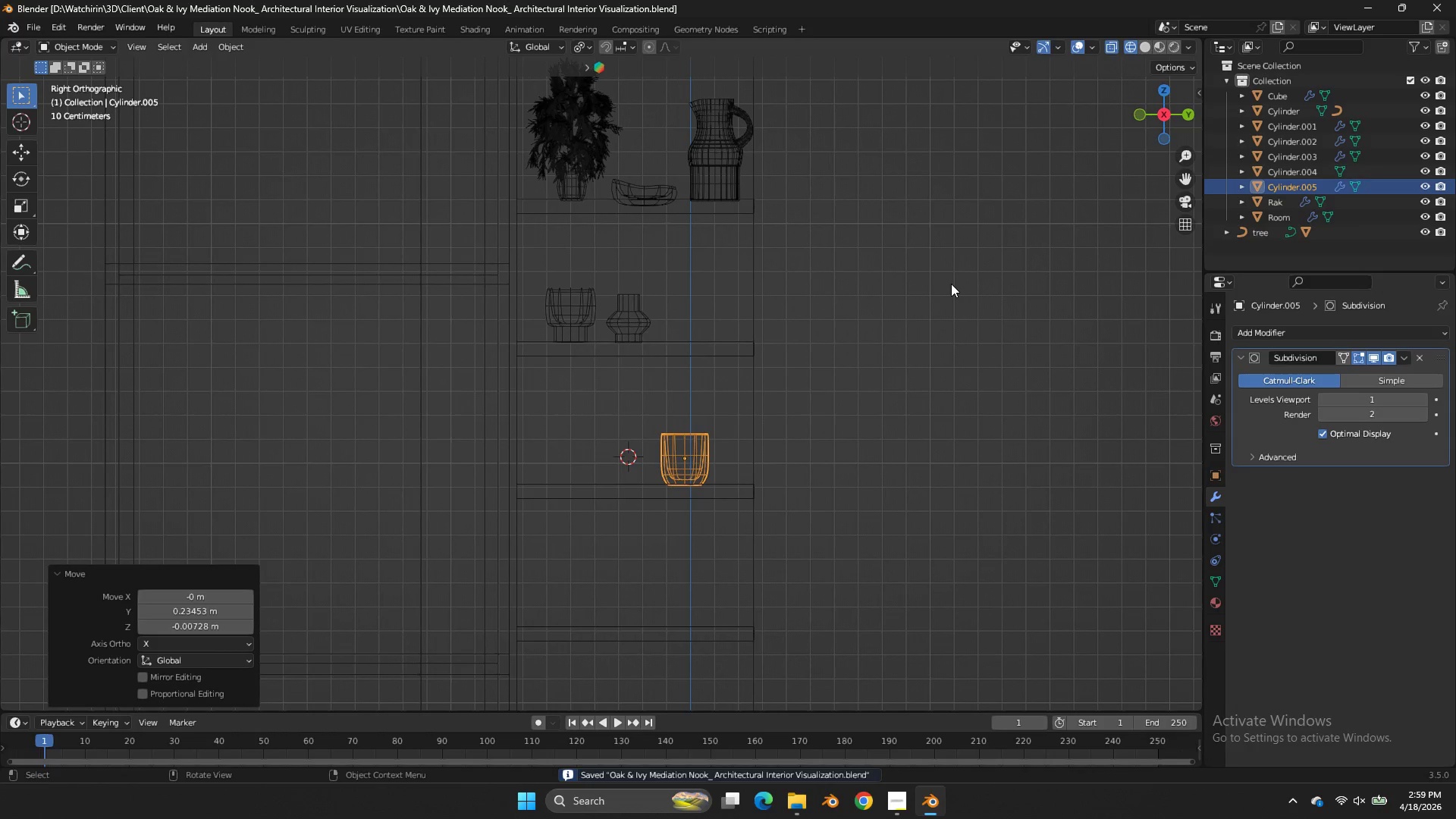 
scroll: coordinate [951, 284], scroll_direction: down, amount: 3.0
 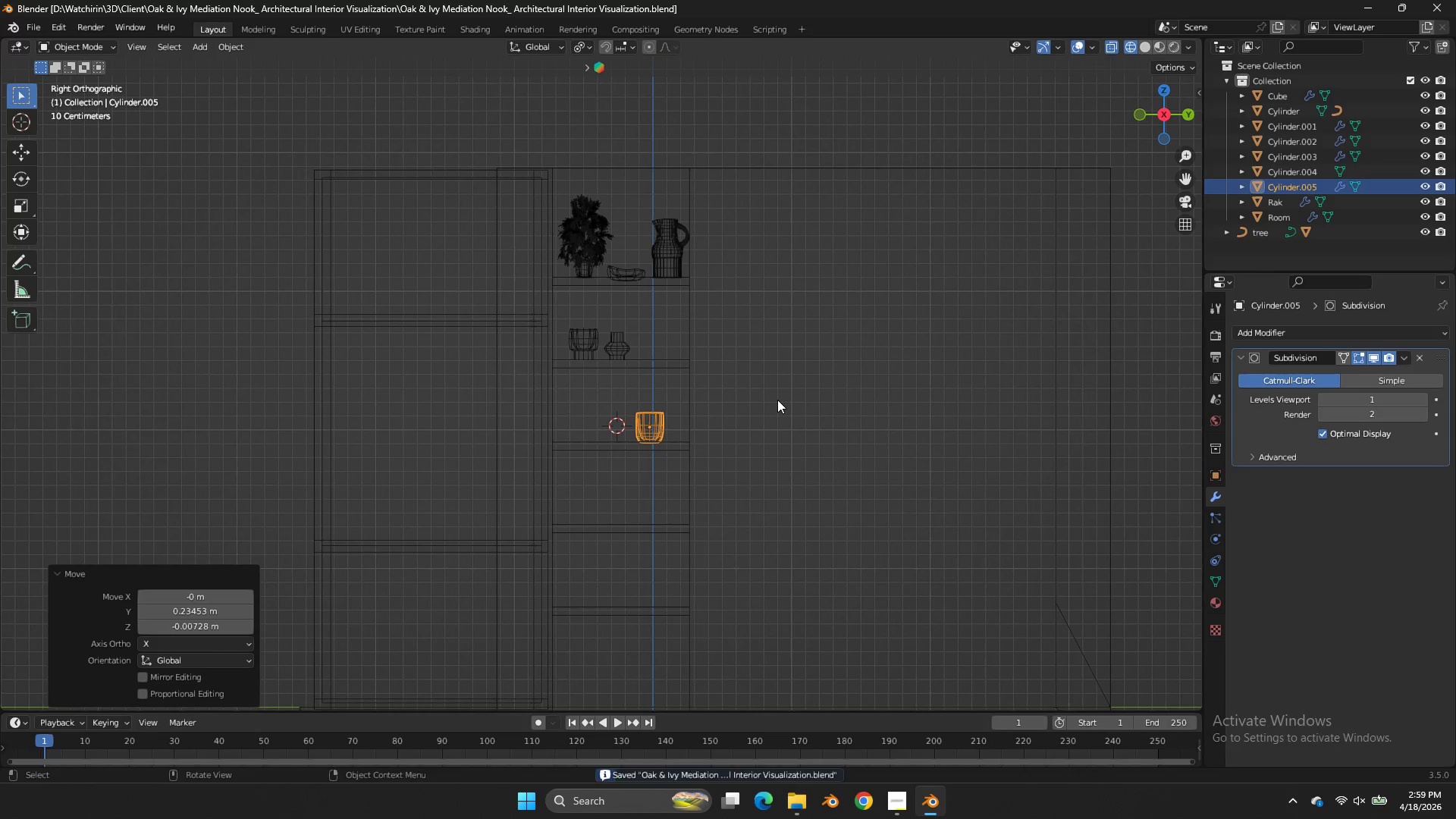 
type(gz)
 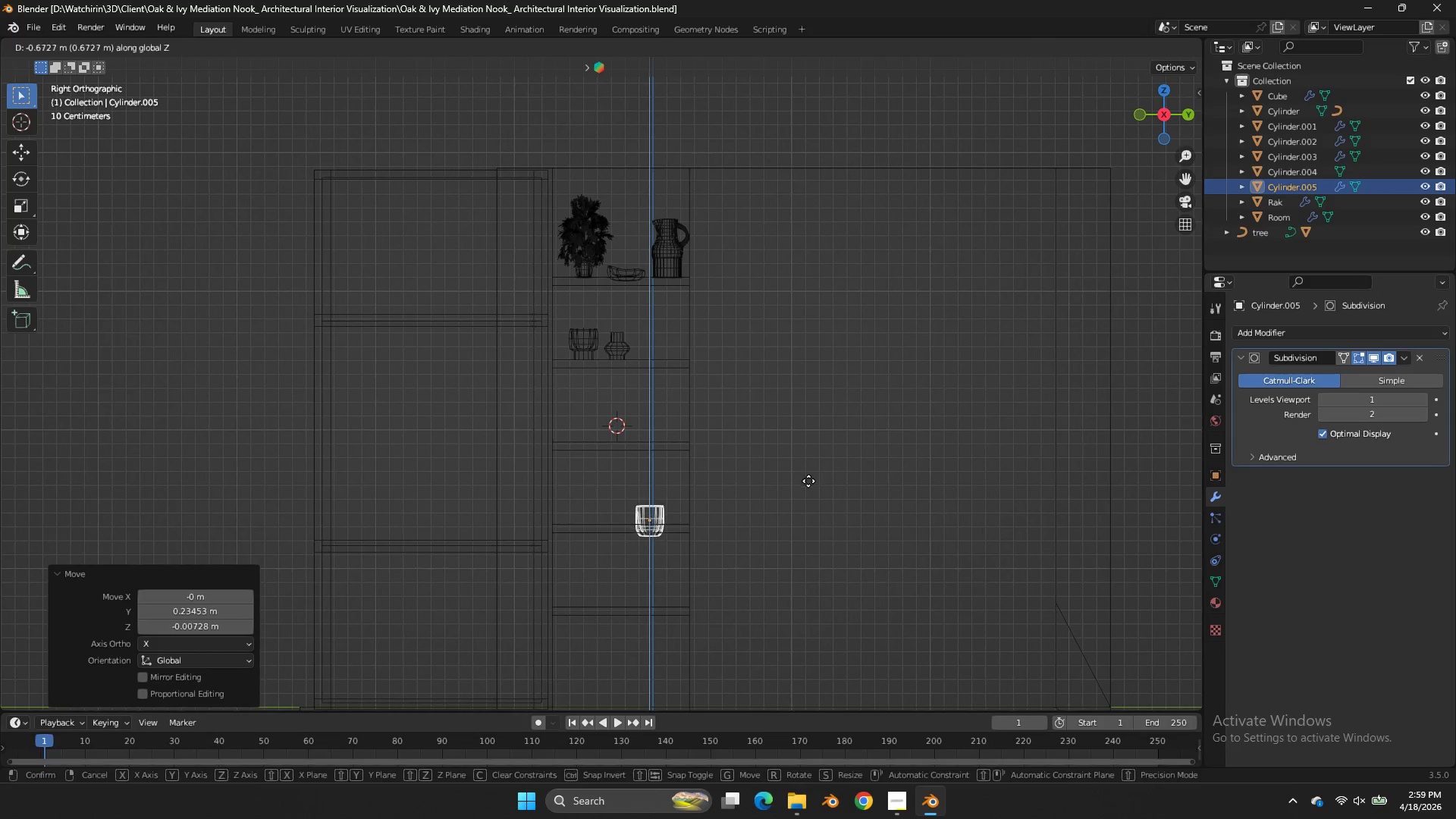 
double_click([808, 481])
 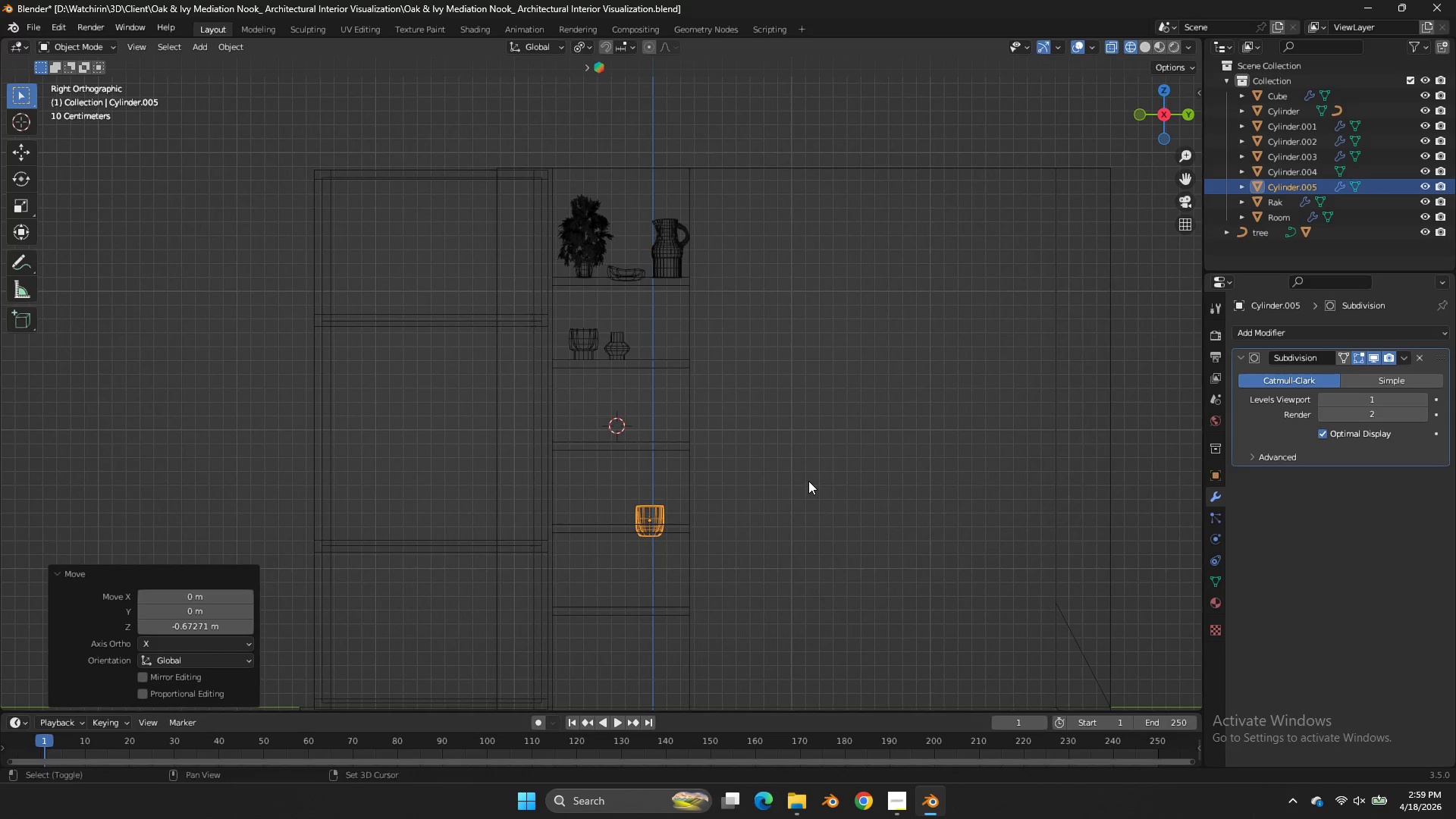 
hold_key(key=ShiftLeft, duration=1.72)
 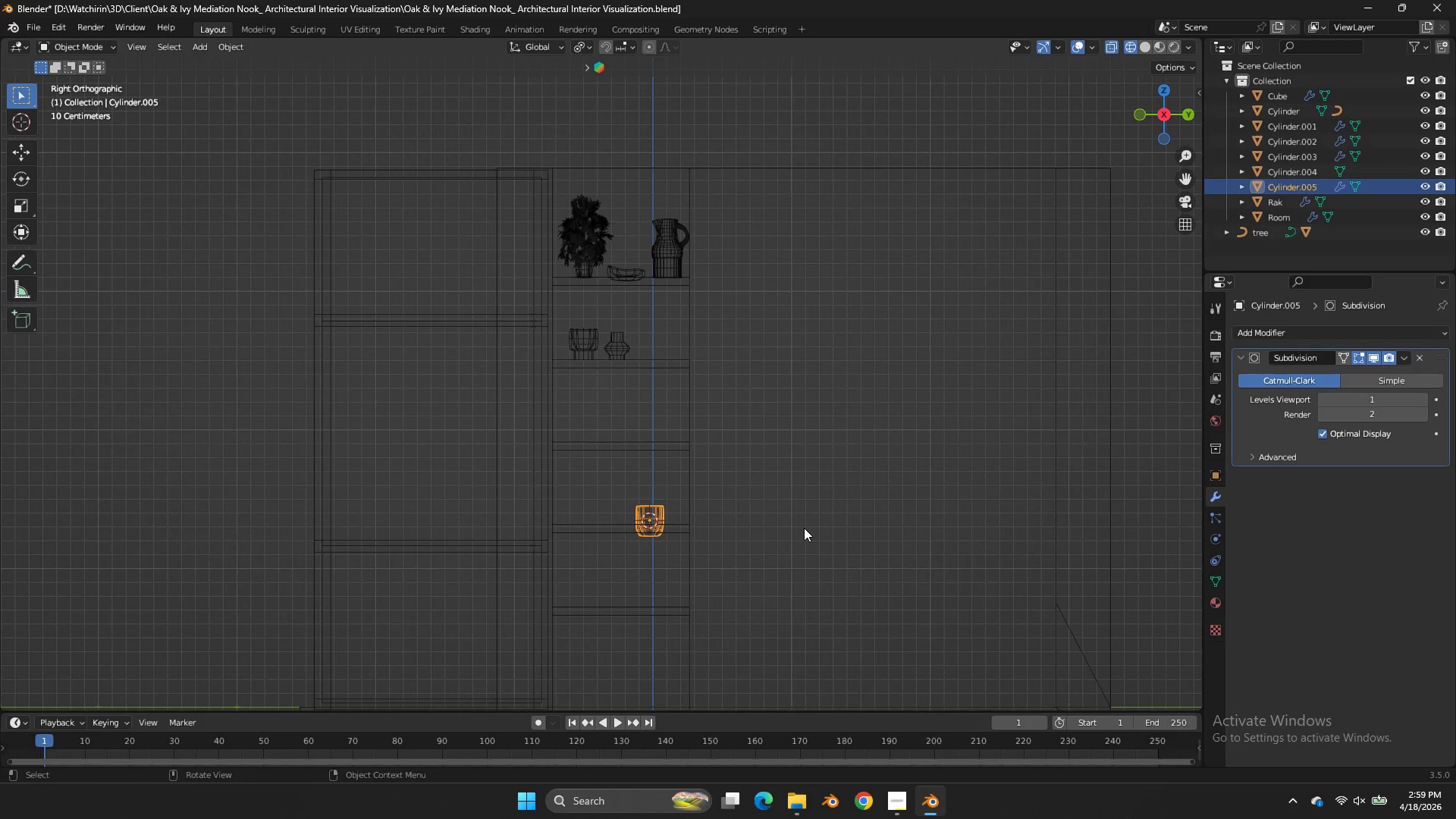 
hold_key(key=S, duration=1.33)
 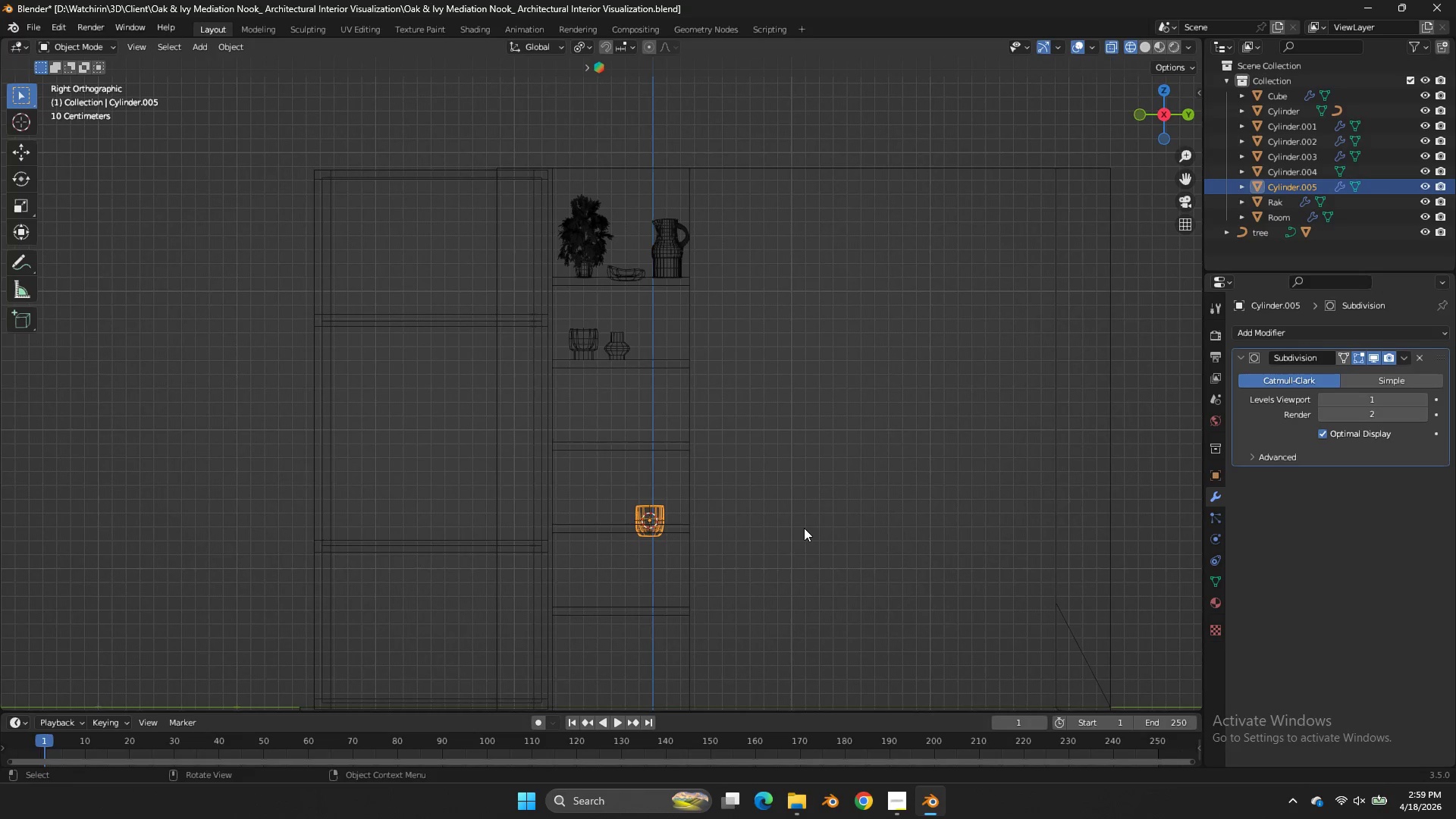 
type(gz)
 